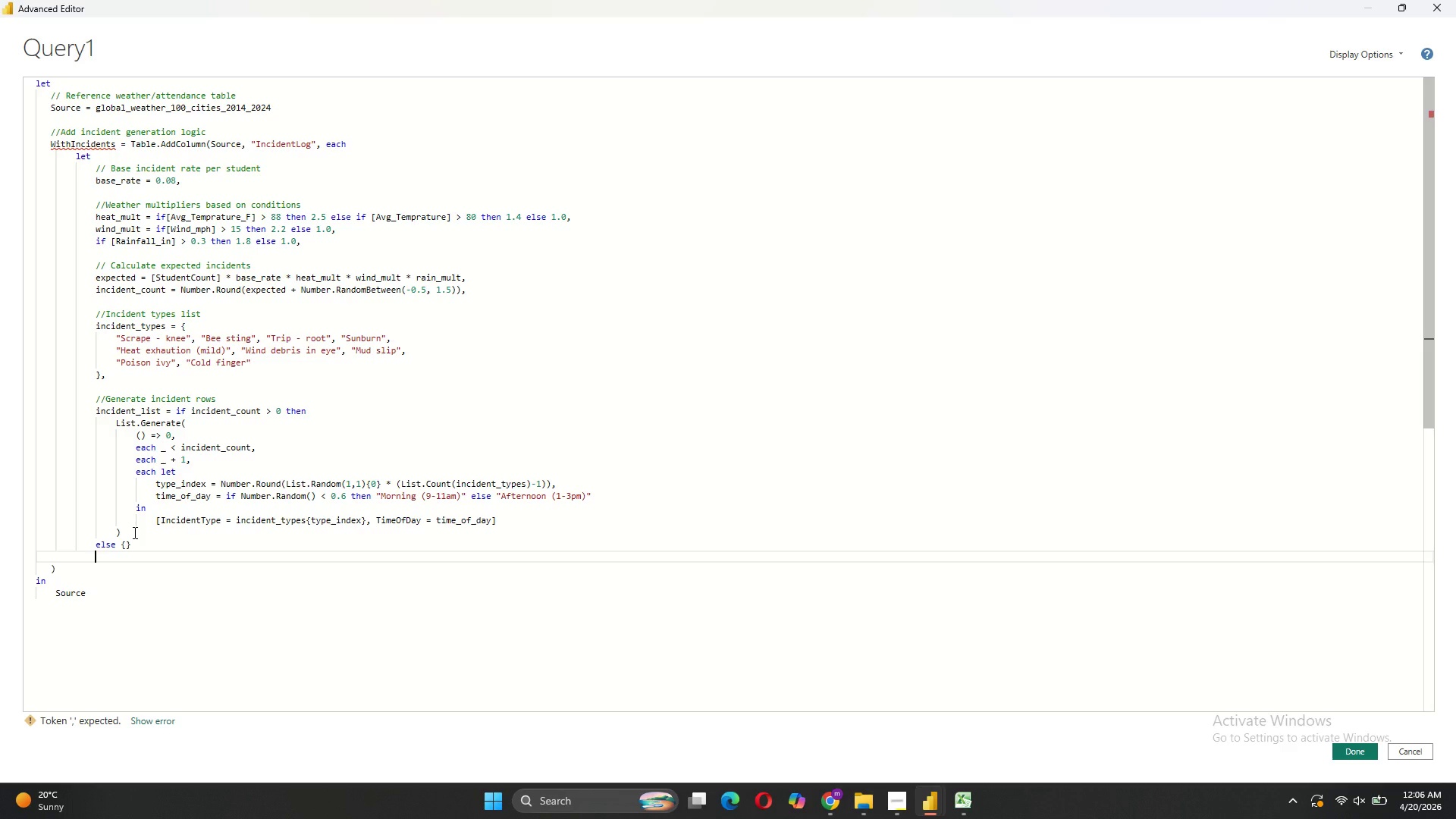 
key(Backspace)
type(in )
 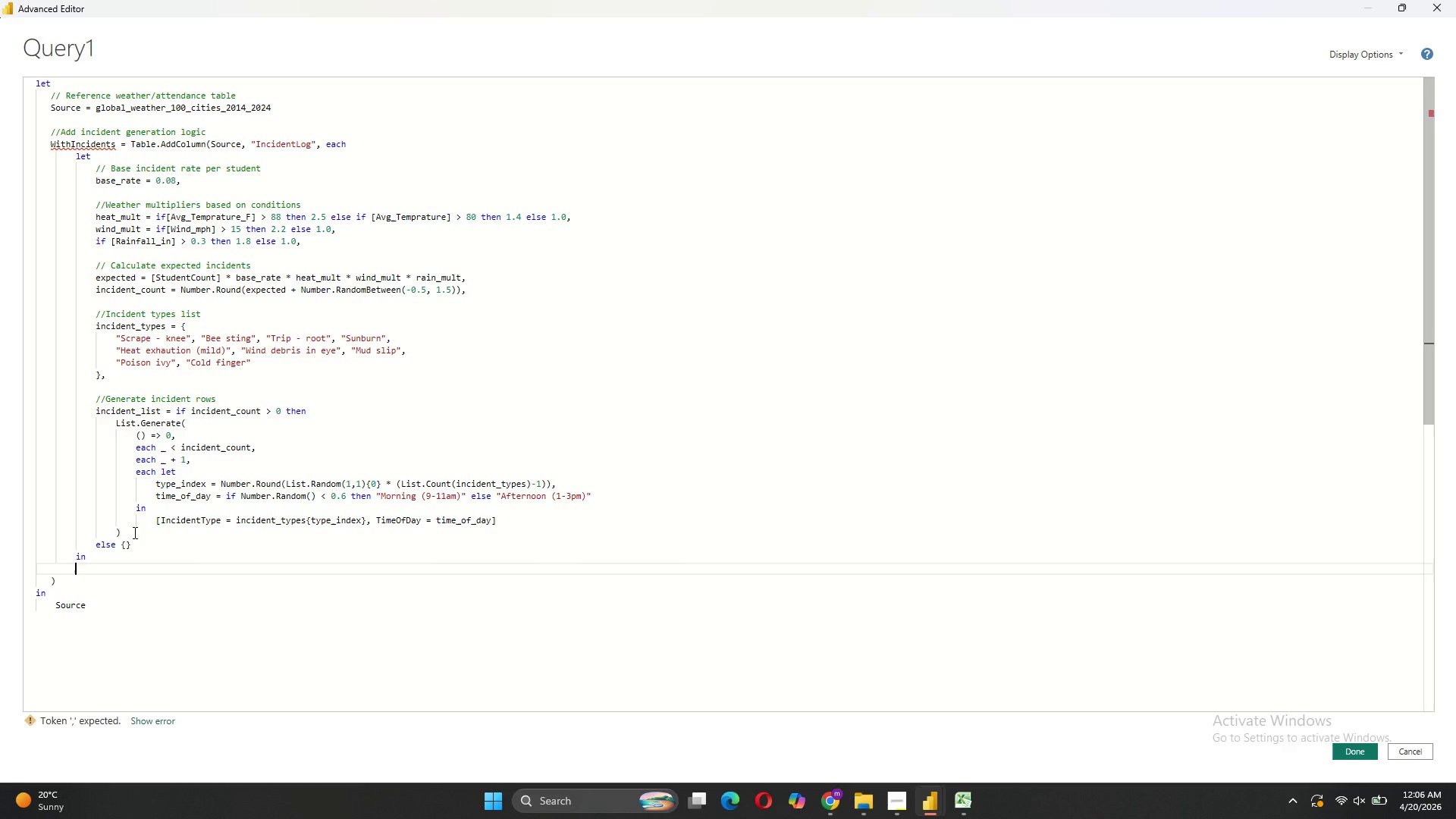 
key(Shift+Enter)
 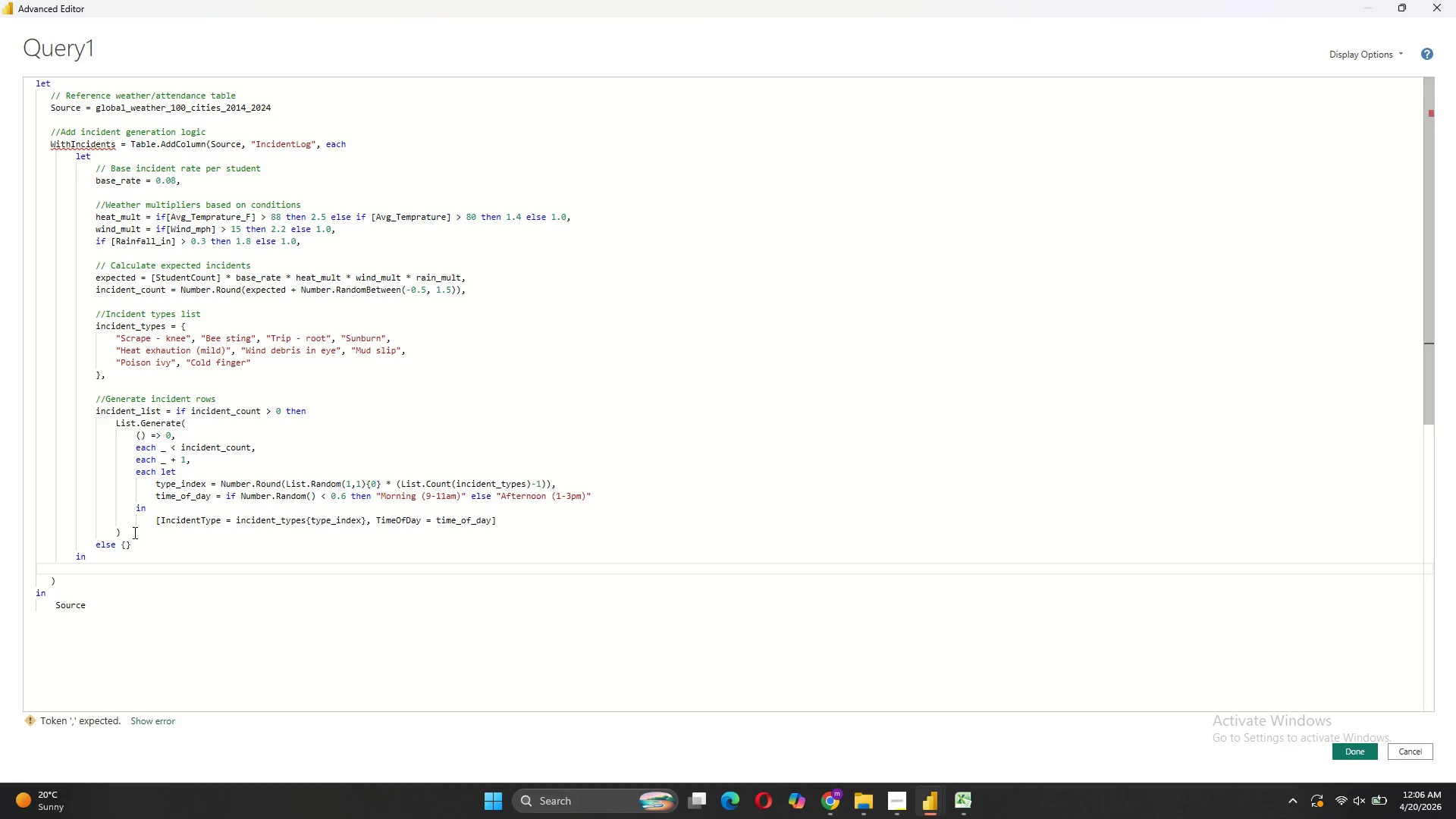 
key(Tab)
type(incident)
 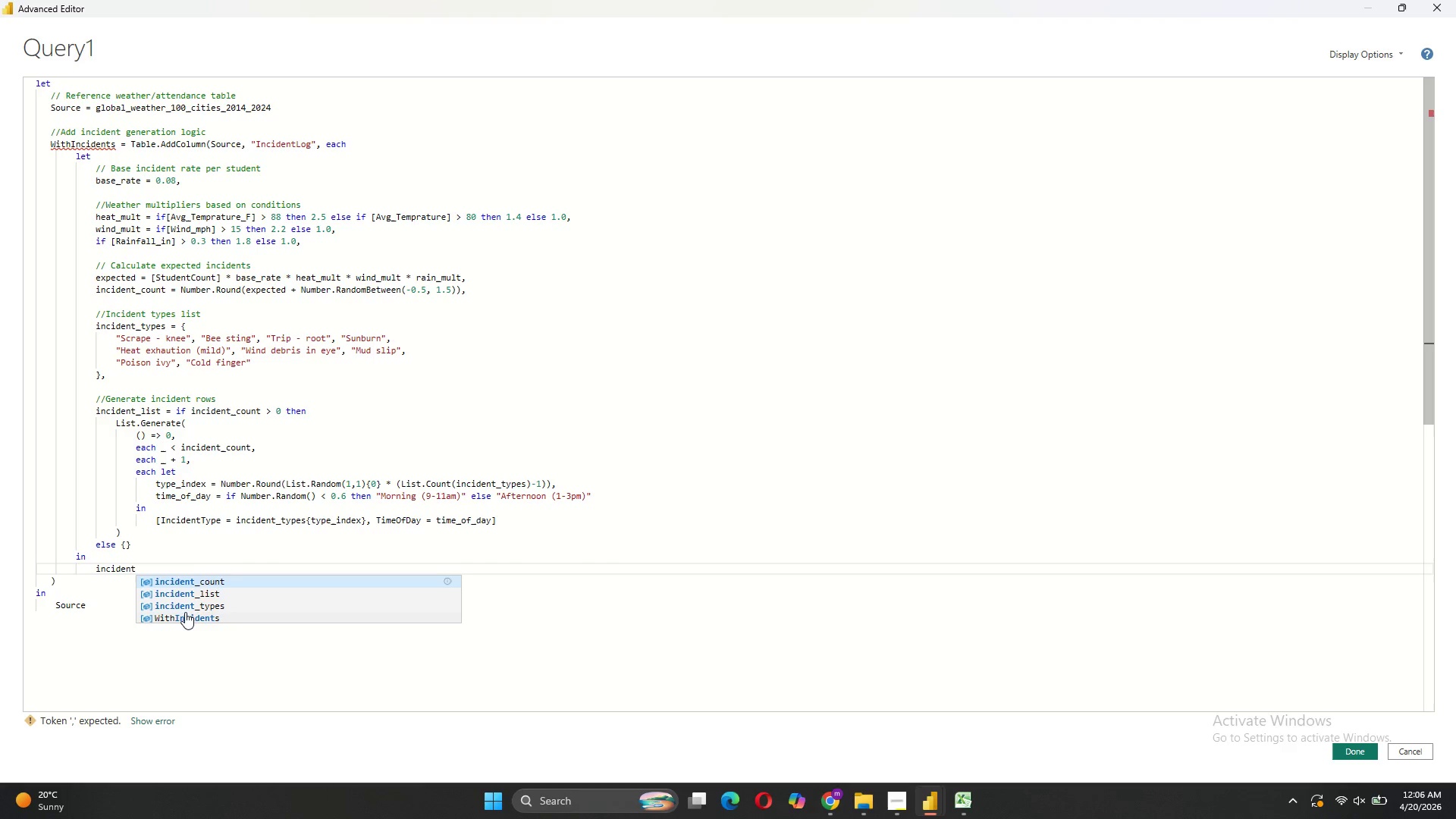 
left_click([193, 598])
 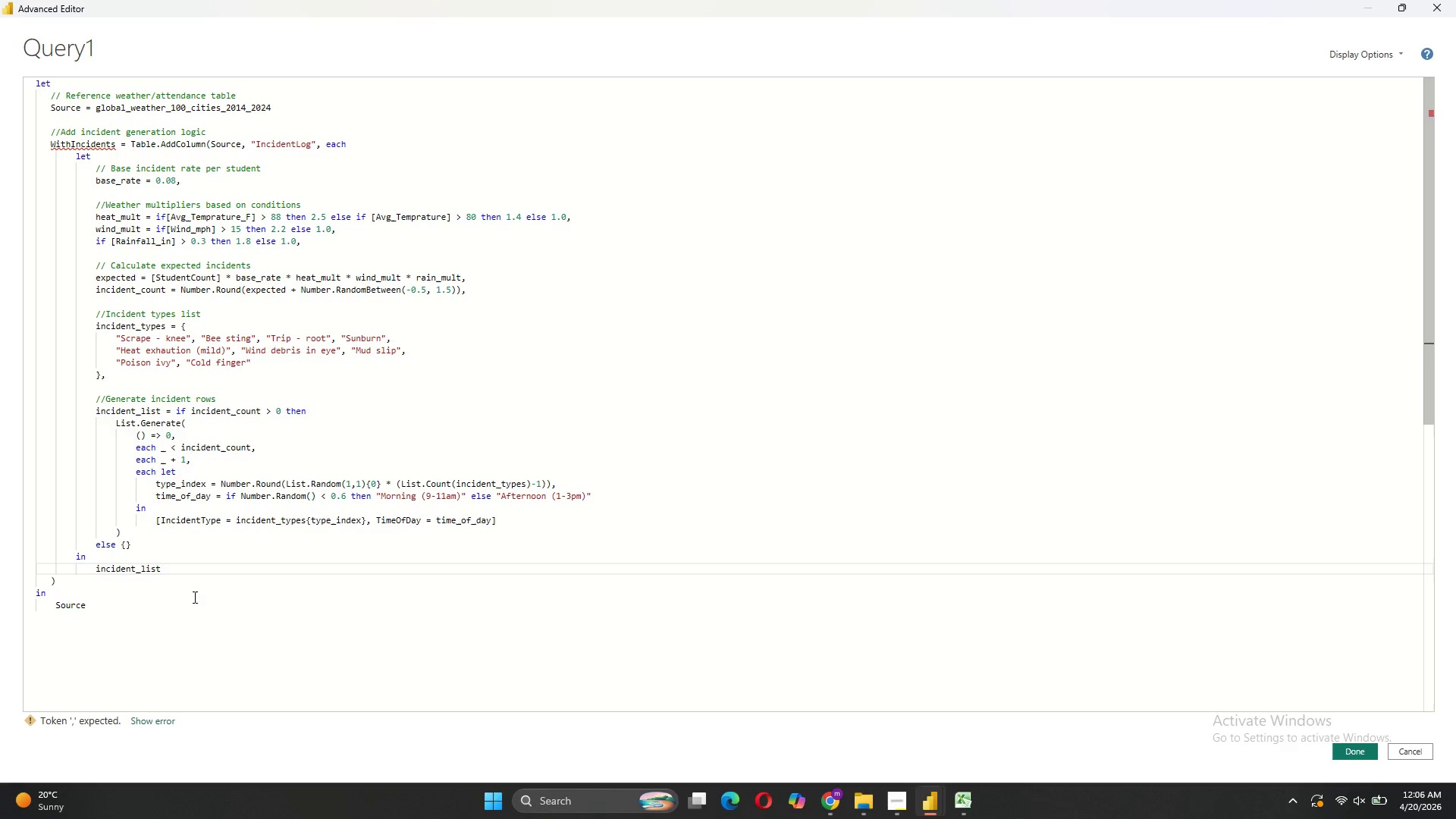 
left_click([61, 583])
 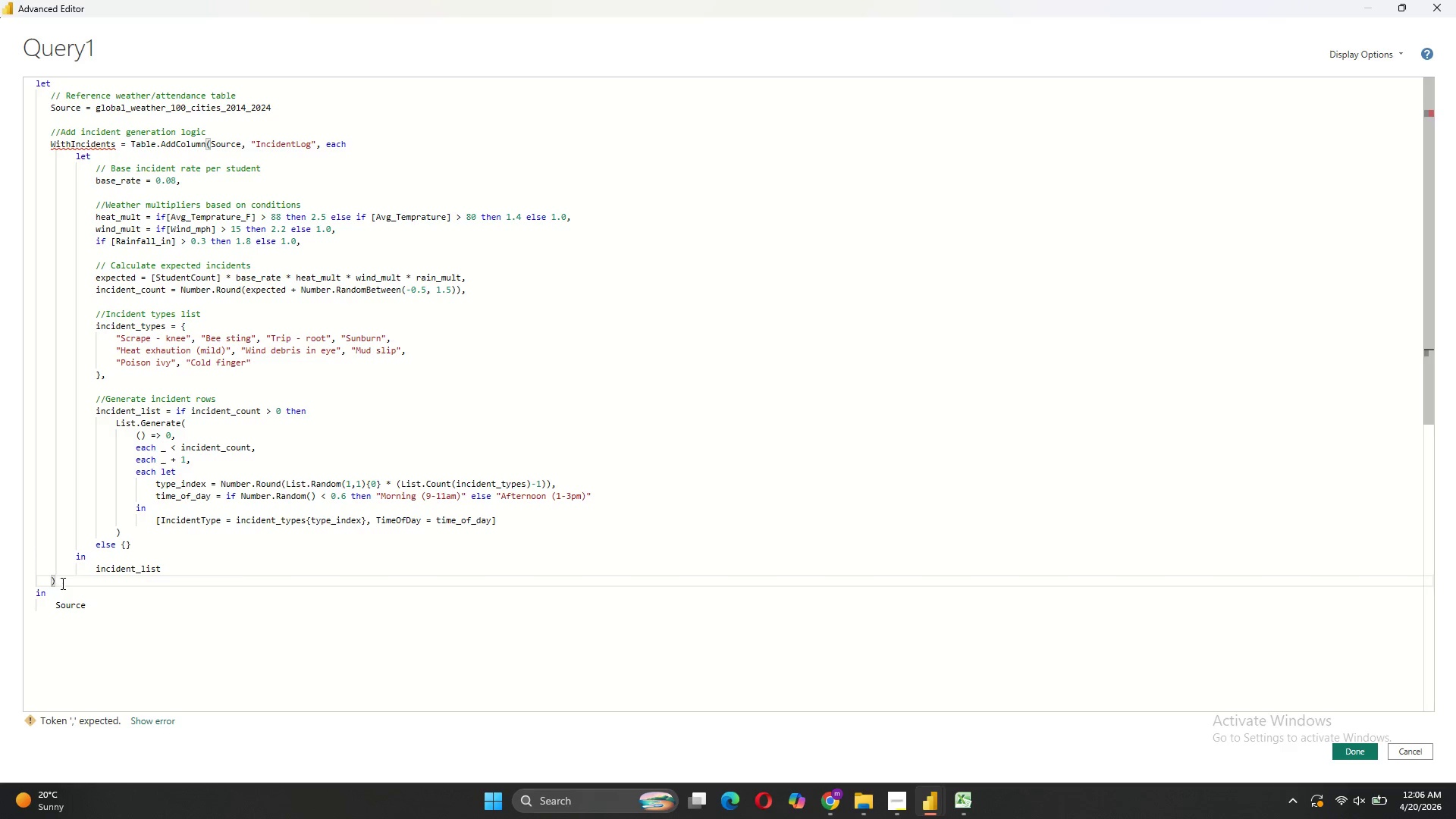 
key(Comma)
 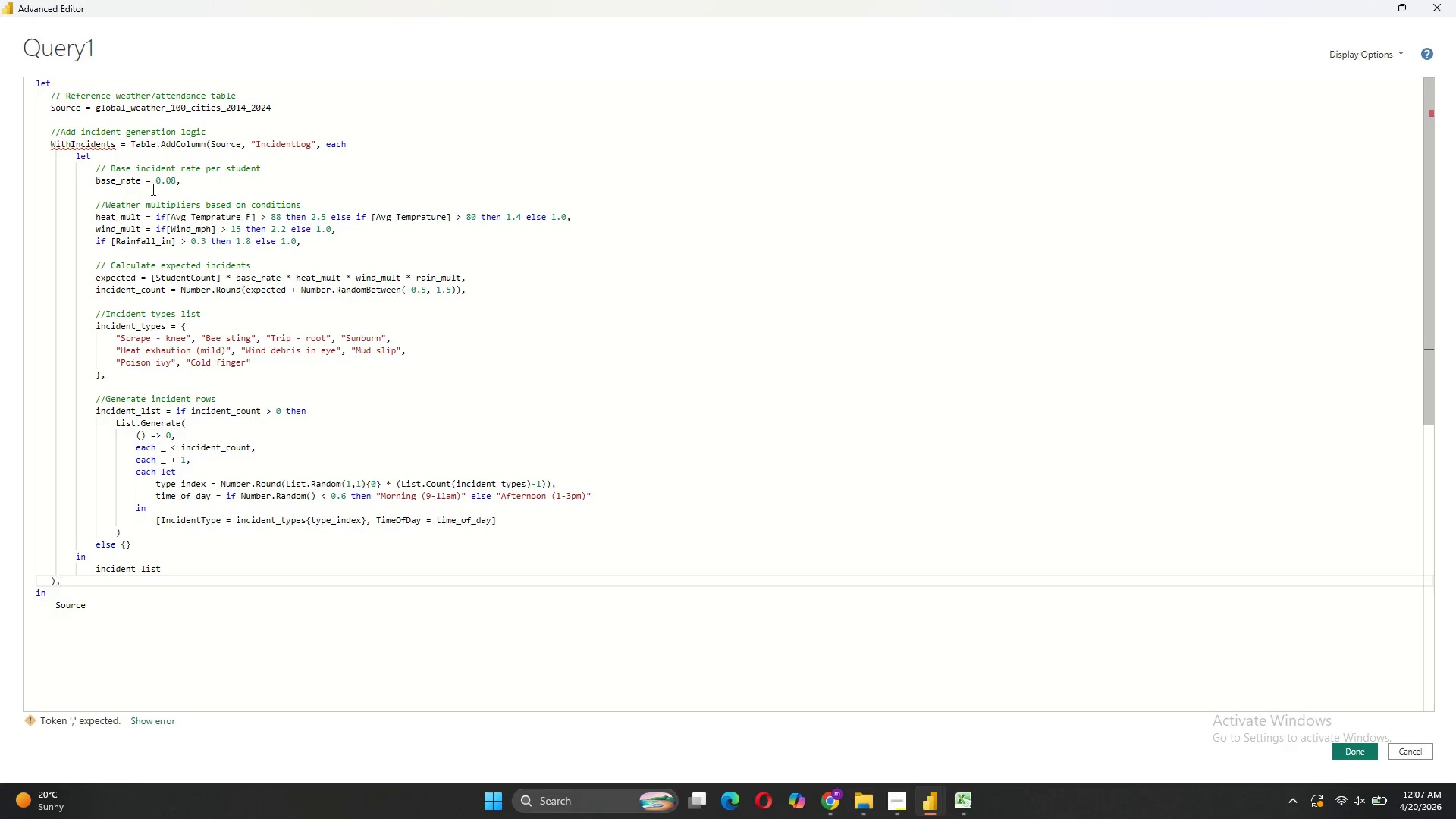 
wait(28.6)
 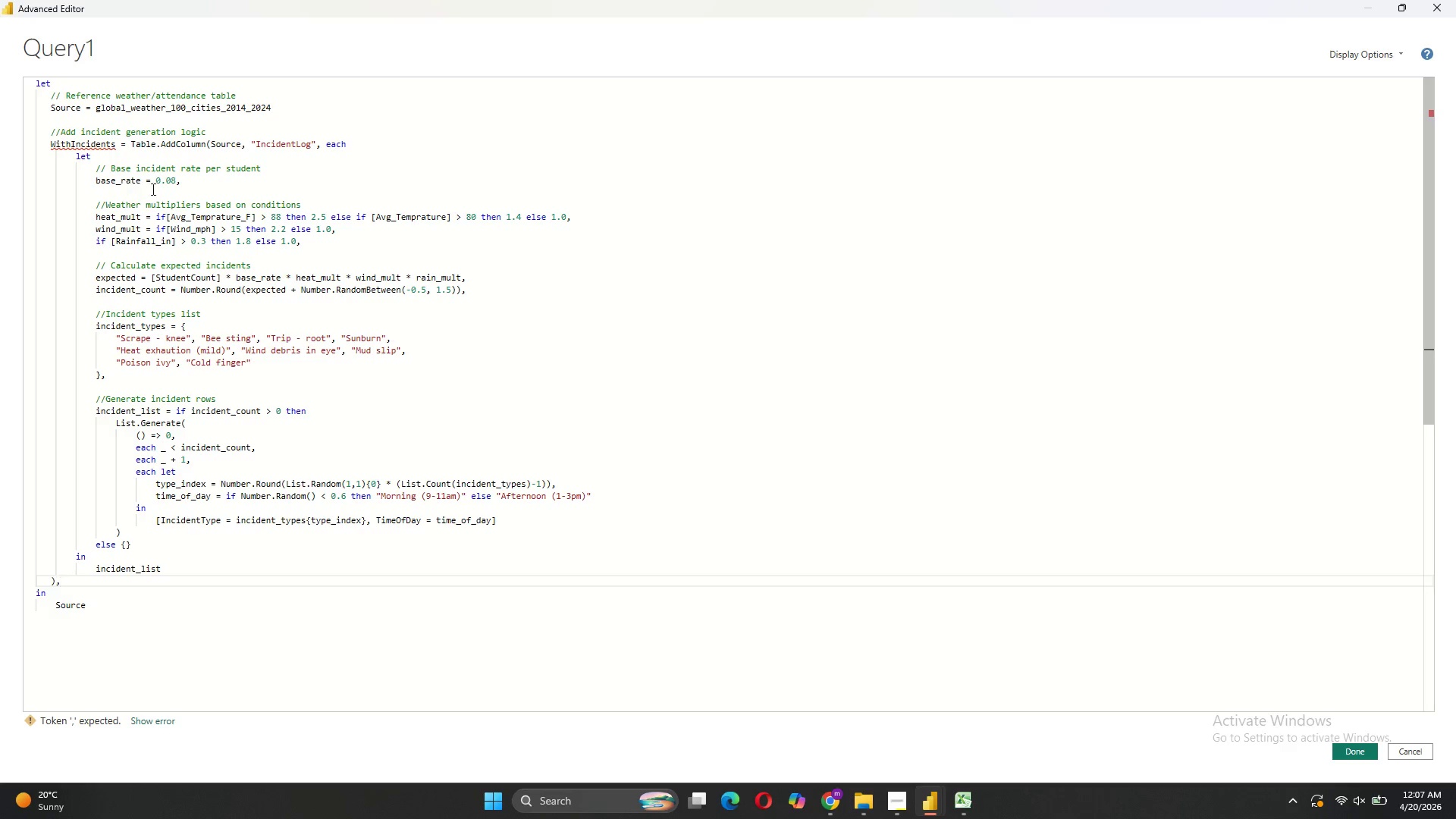 
mouse_move([308, 299])
 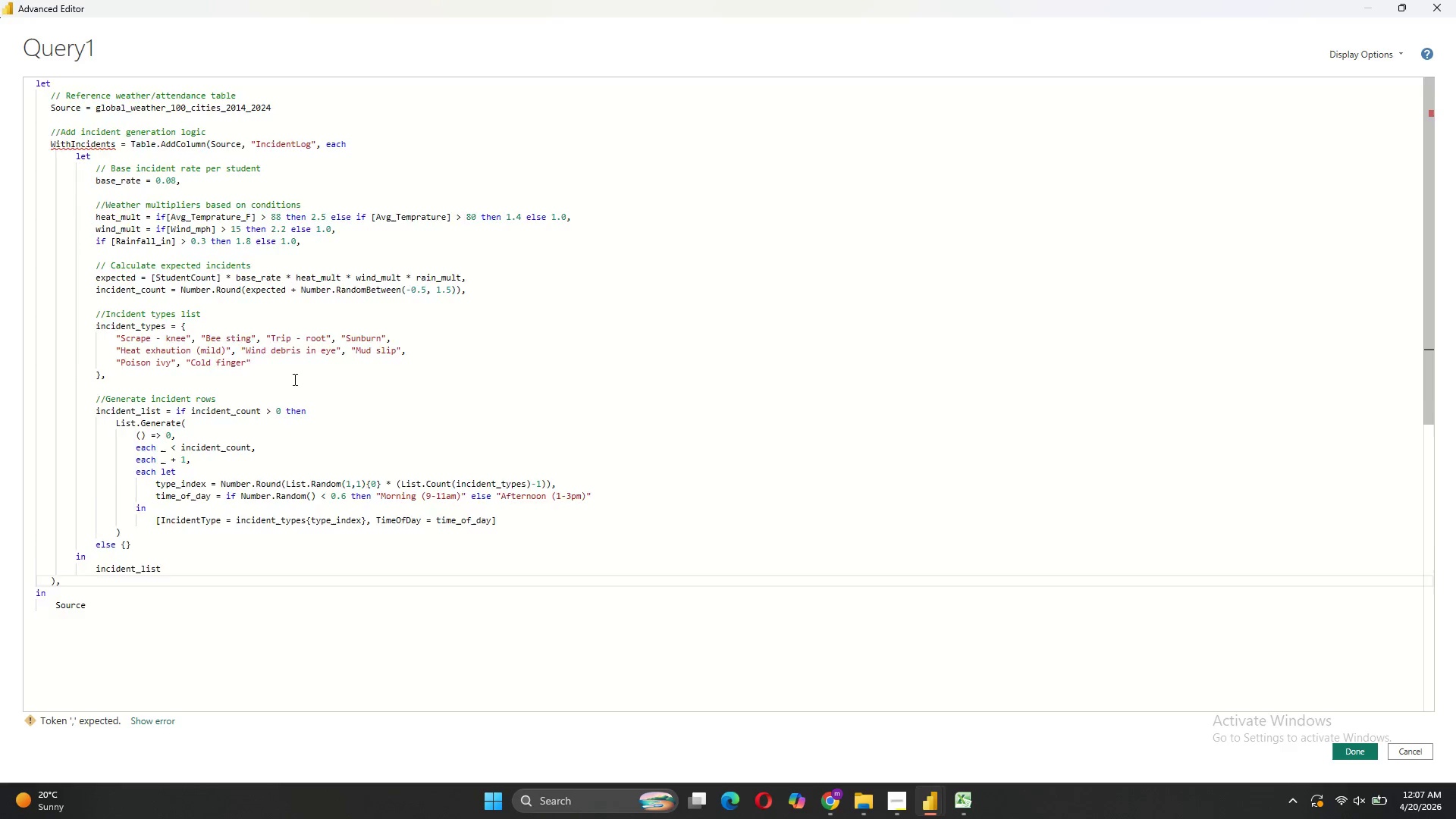 
scroll: coordinate [400, 356], scroll_direction: down, amount: 3.0
 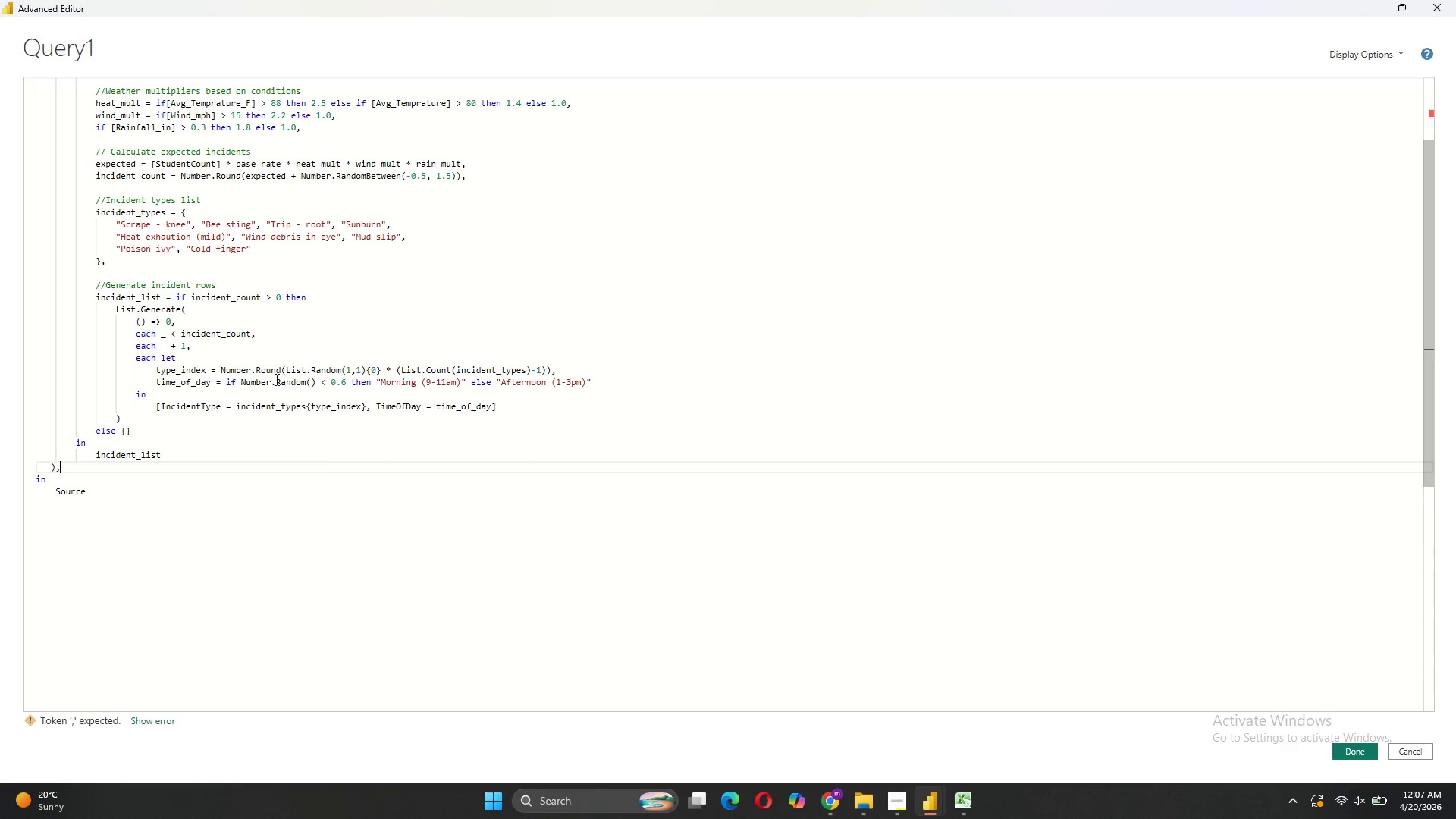 
wait(21.11)
 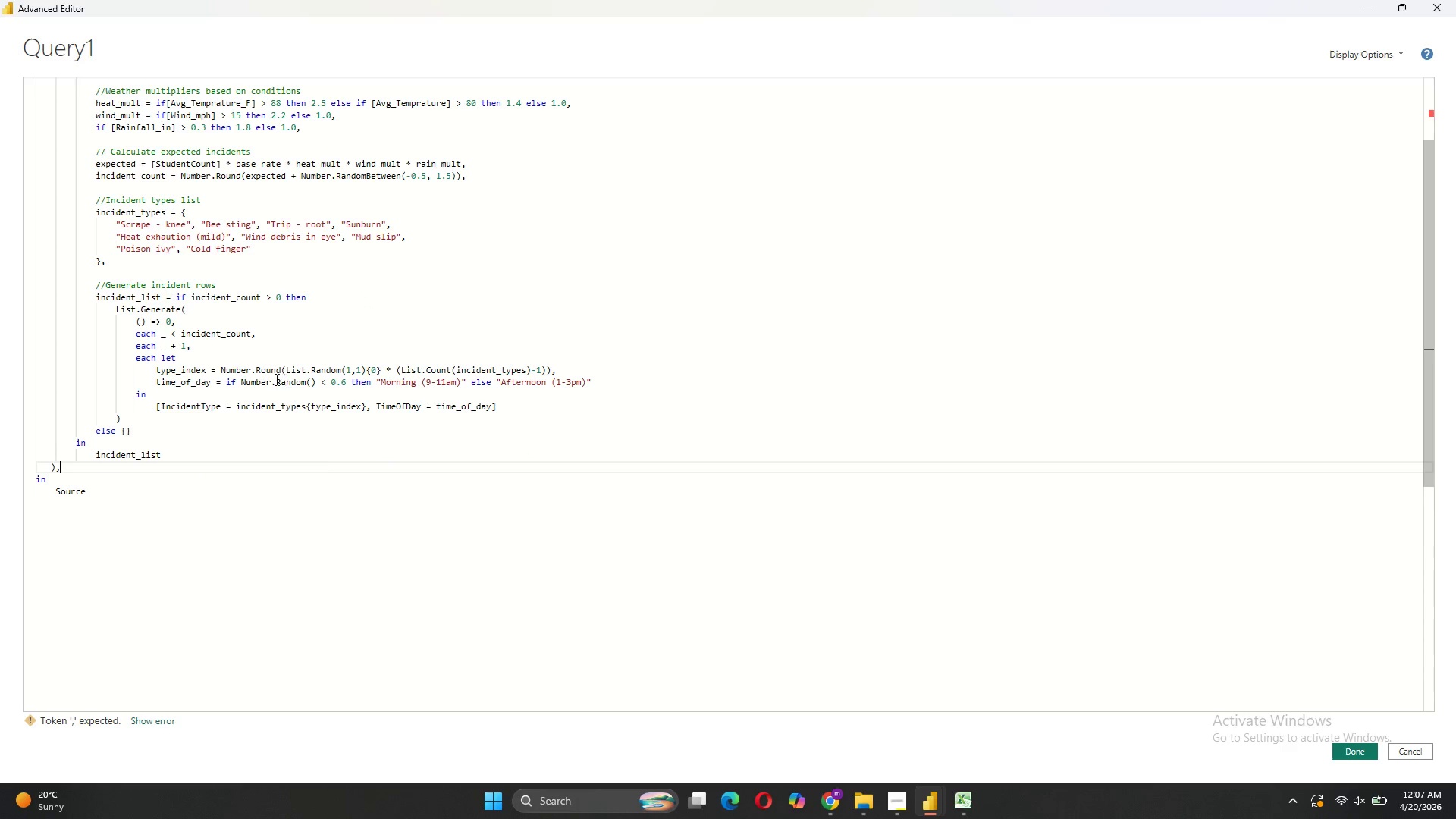 
scroll: coordinate [133, 450], scroll_direction: up, amount: 4.0
 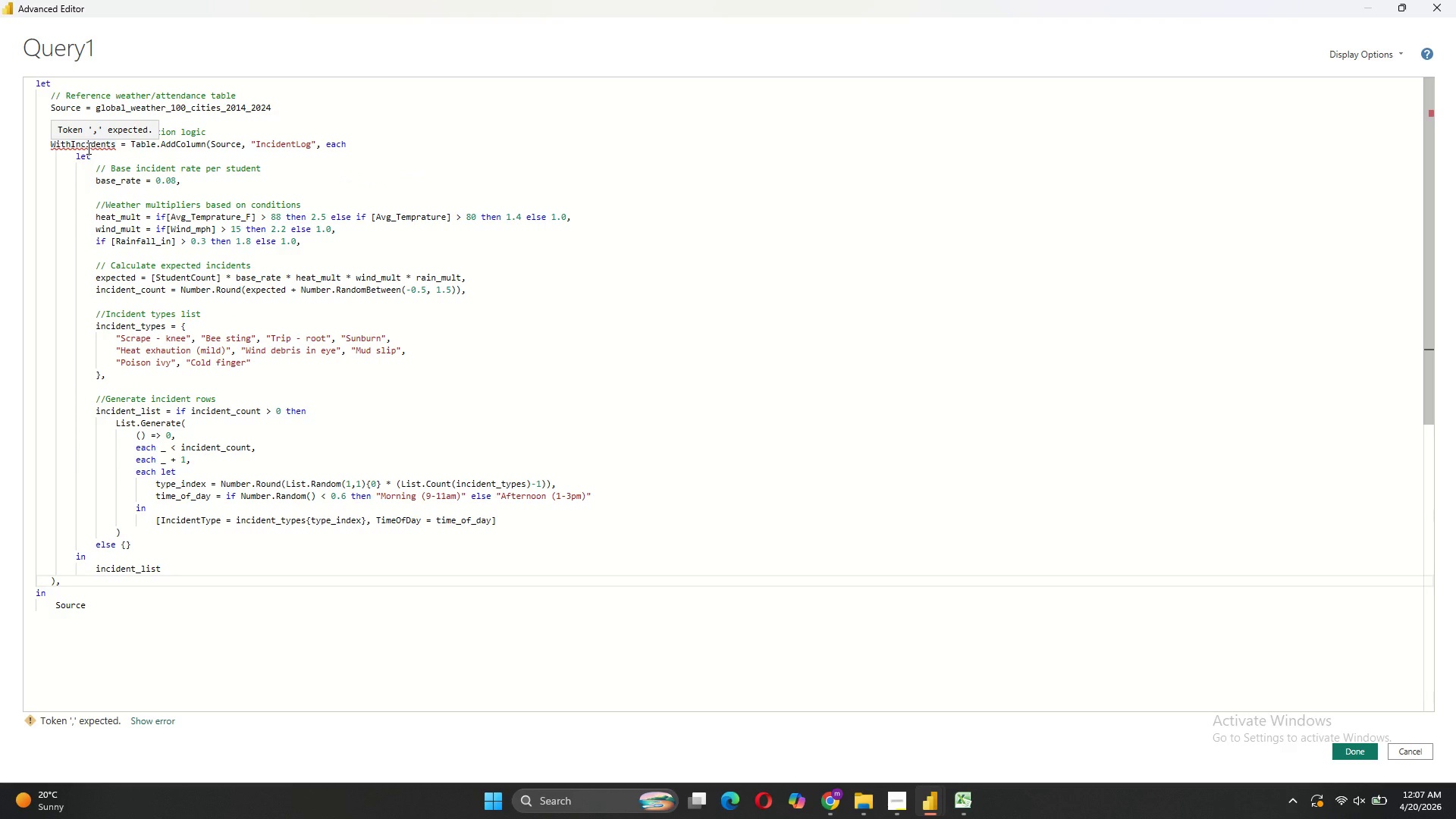 
wait(7.93)
 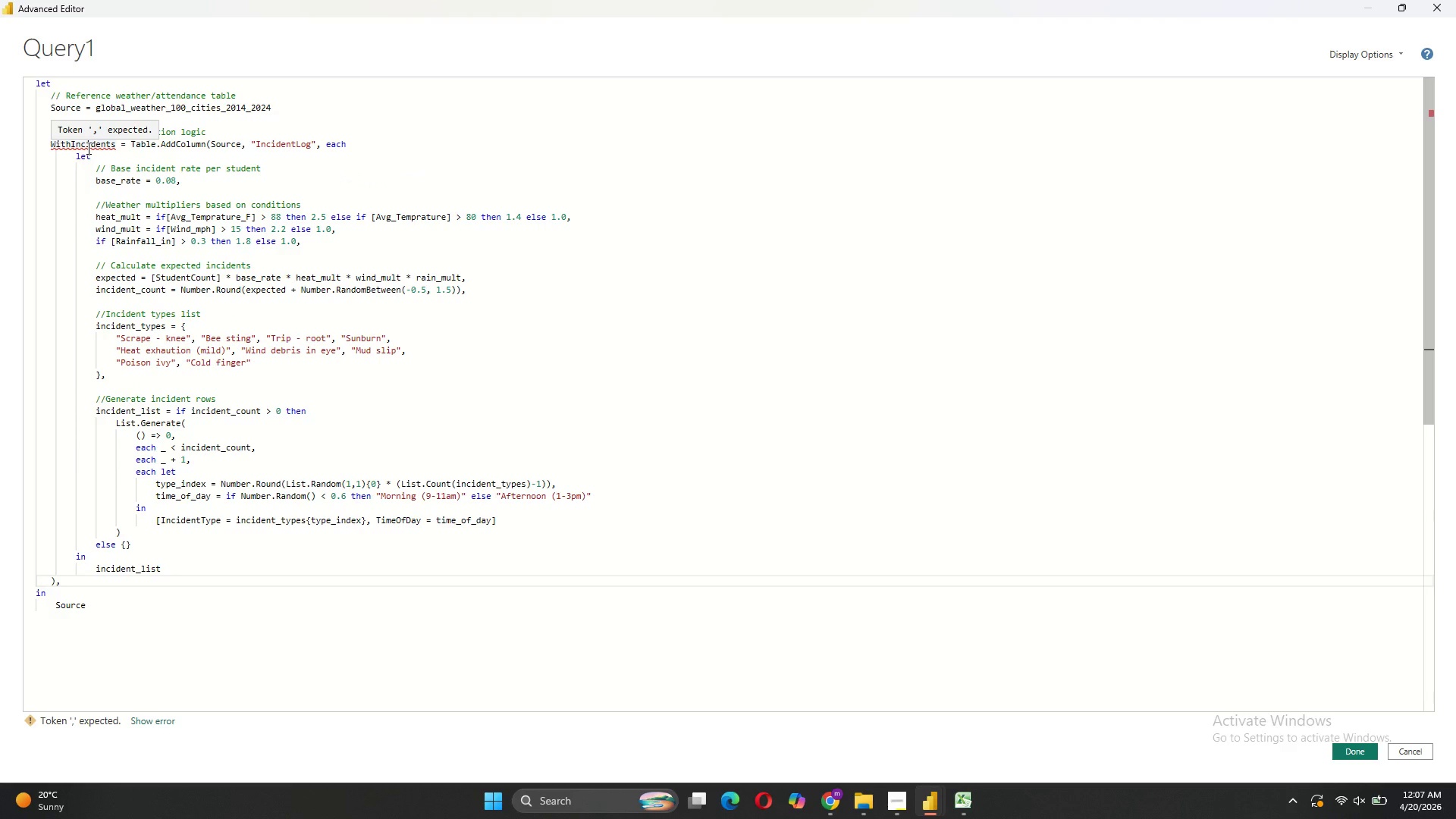 
left_click([308, 123])
 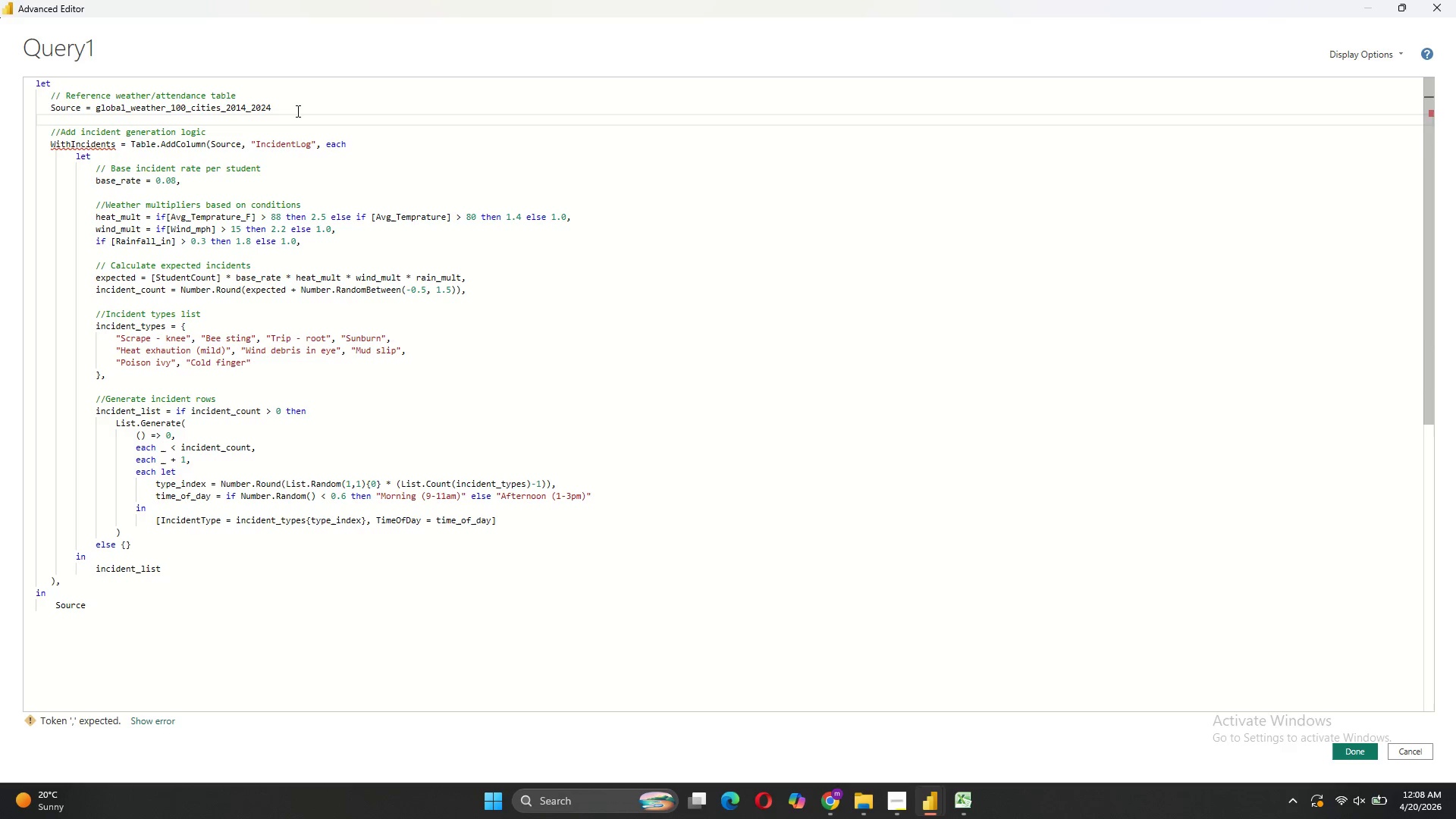 
left_click([296, 110])
 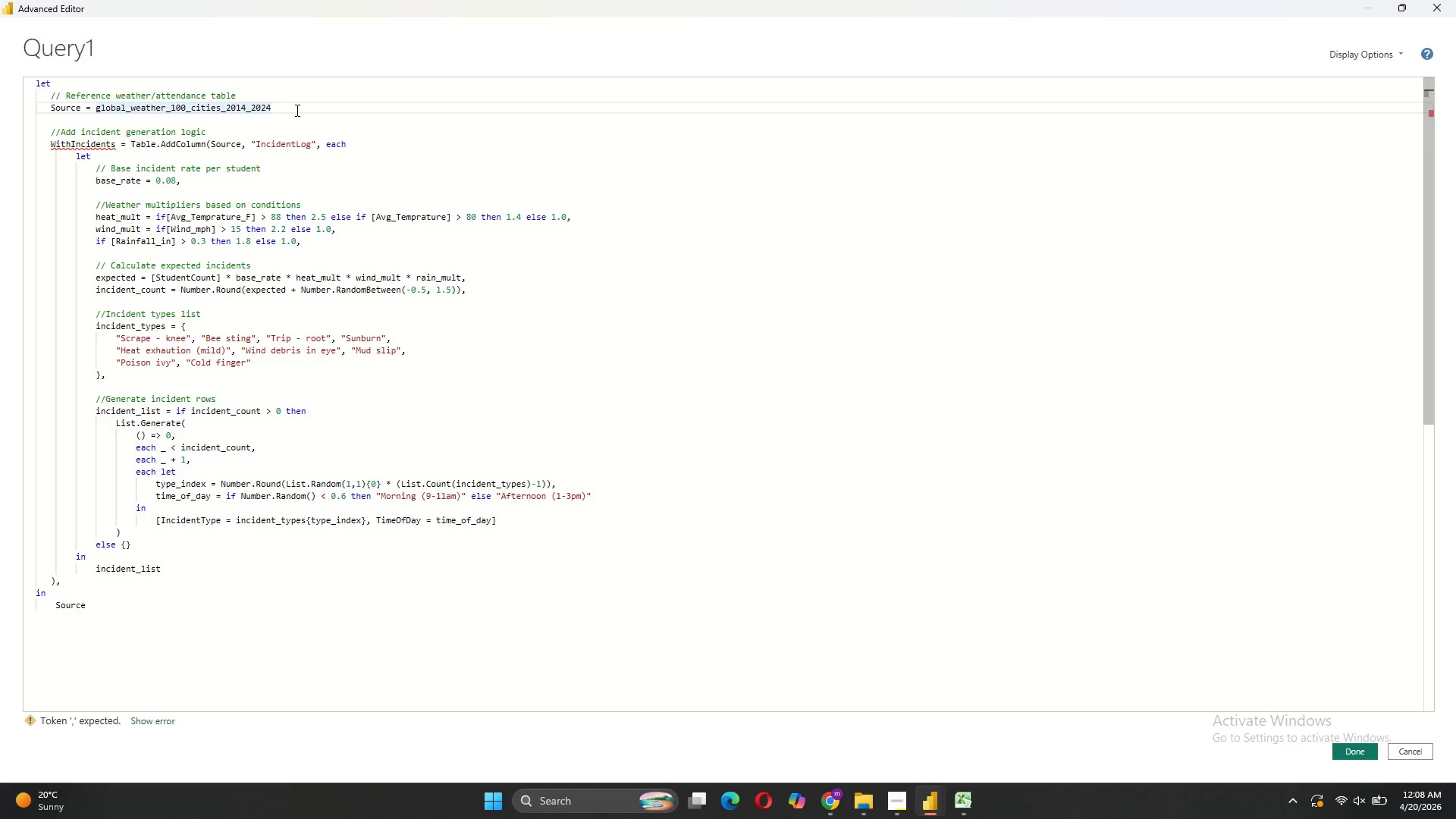 
key(Comma)
 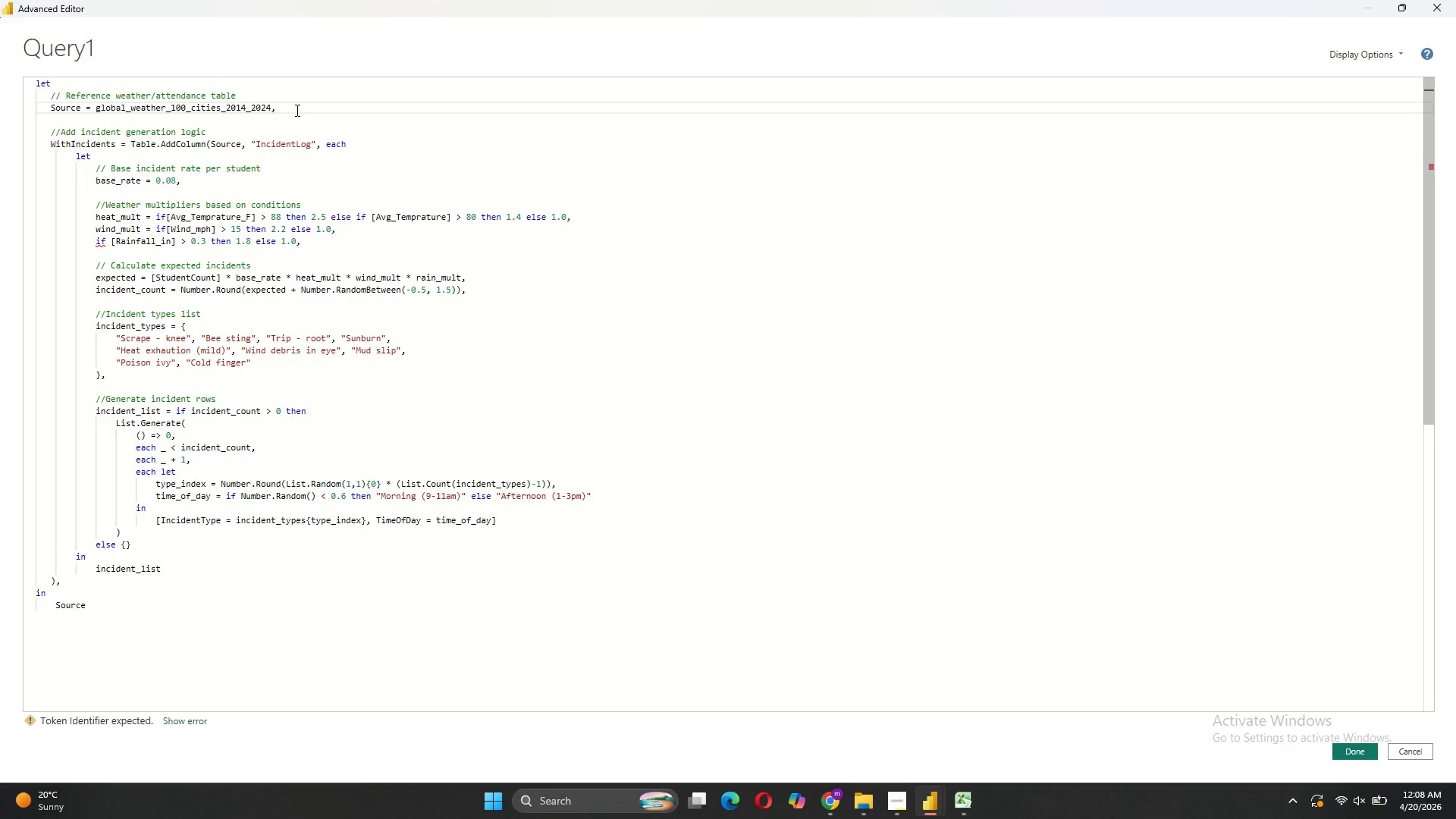 
scroll: coordinate [296, 110], scroll_direction: up, amount: 1.0
 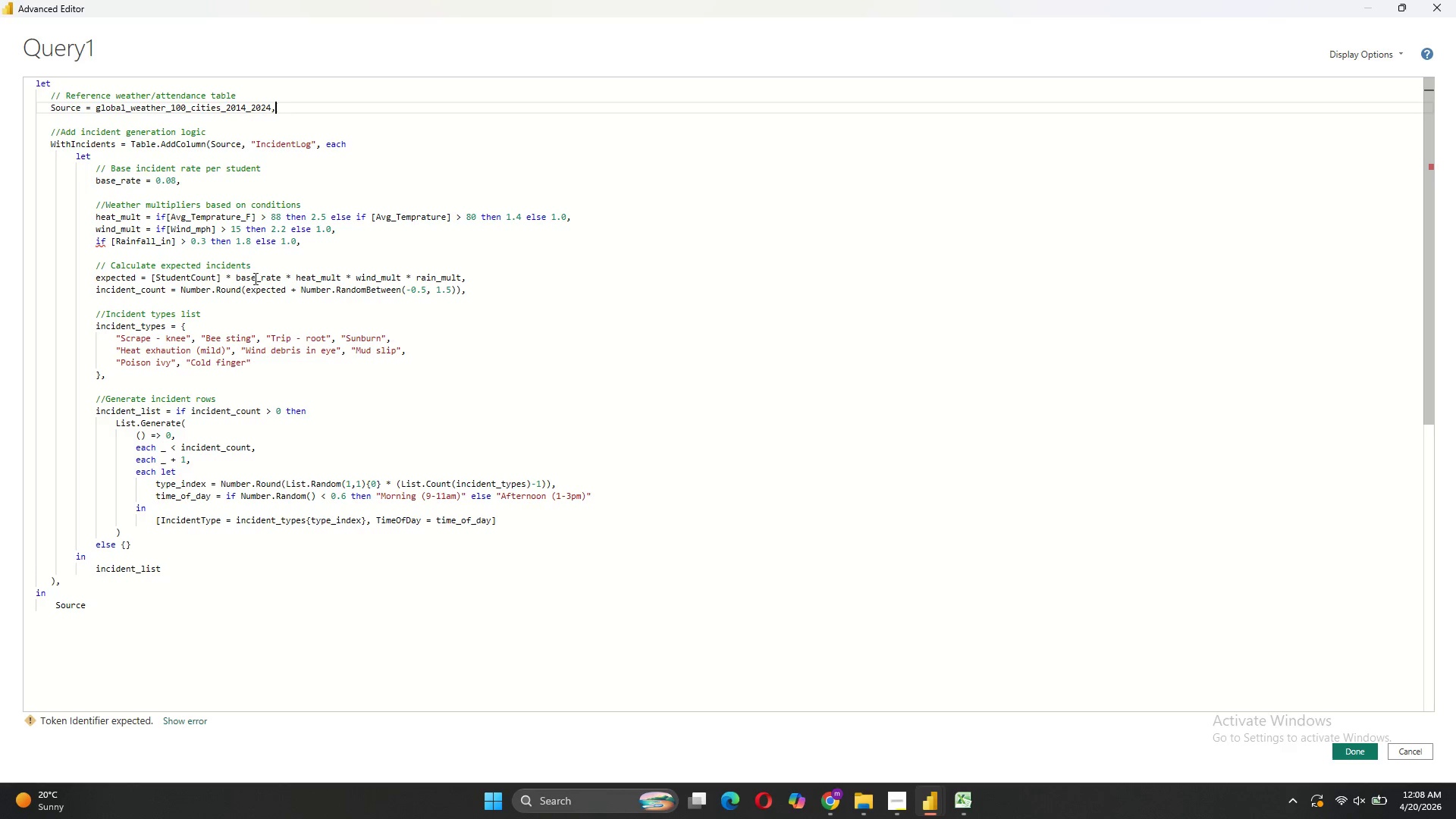 
mouse_move([115, 249])
 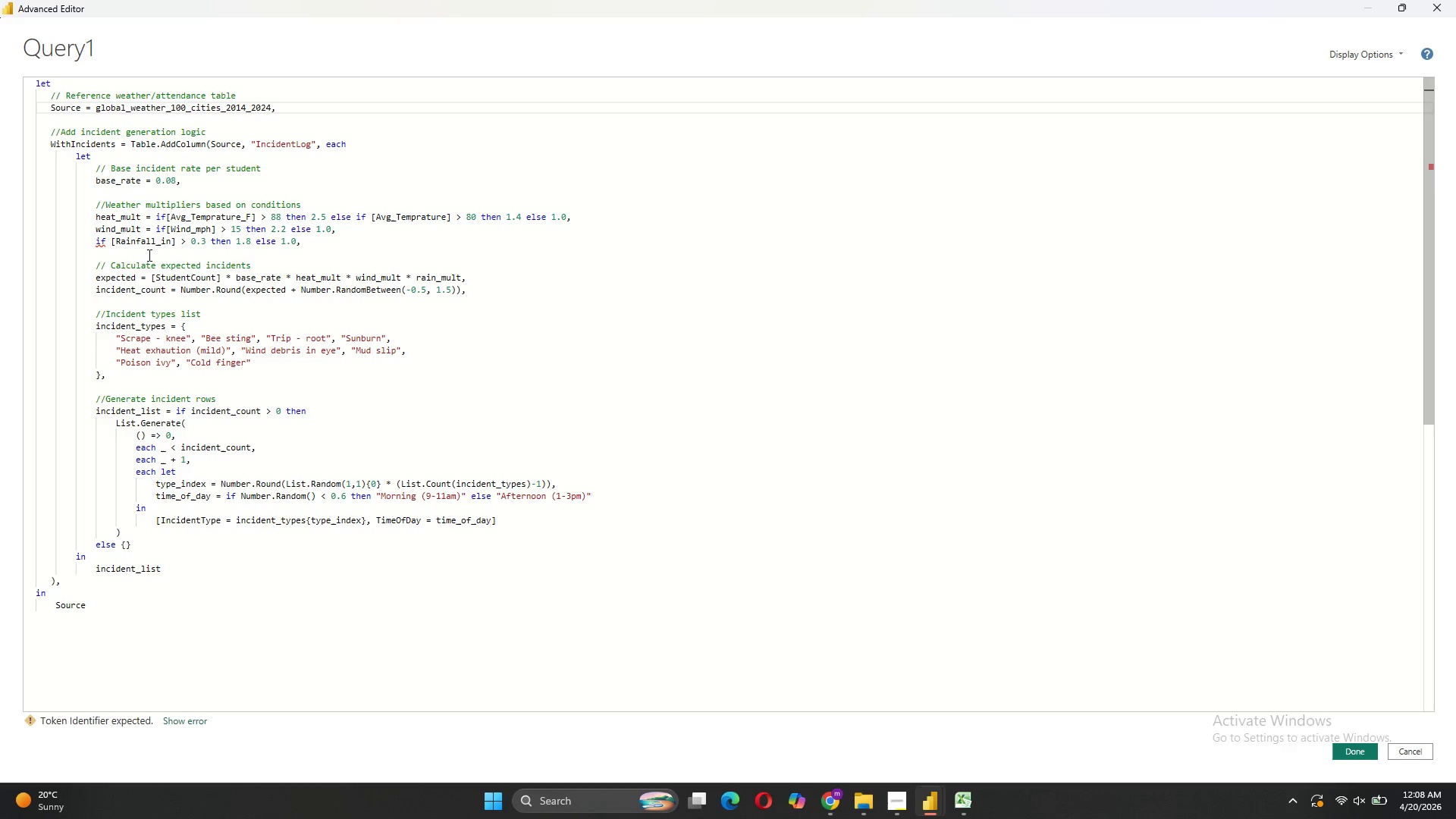 
left_click([95, 245])
 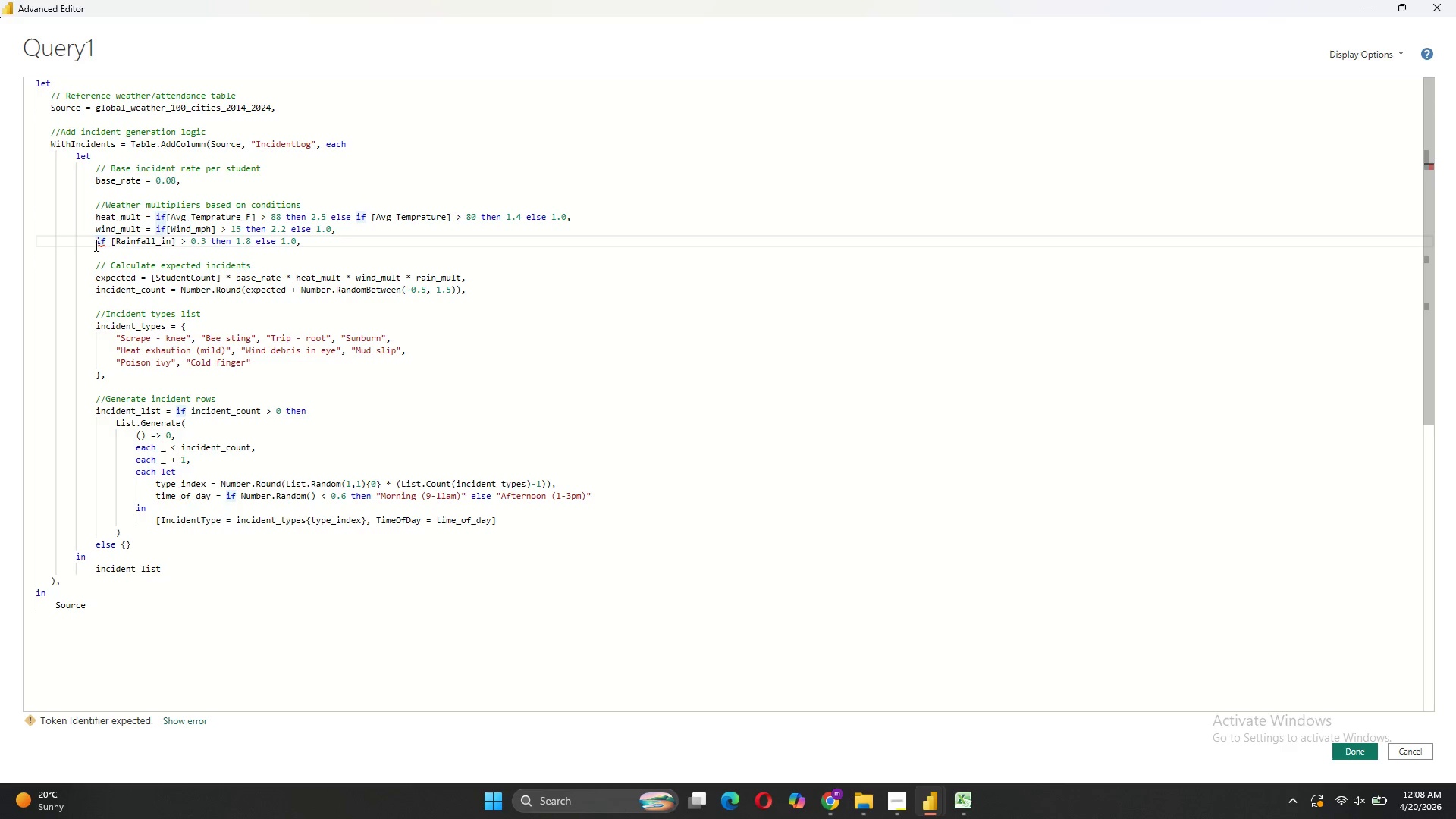 
type(rain_mult = )
 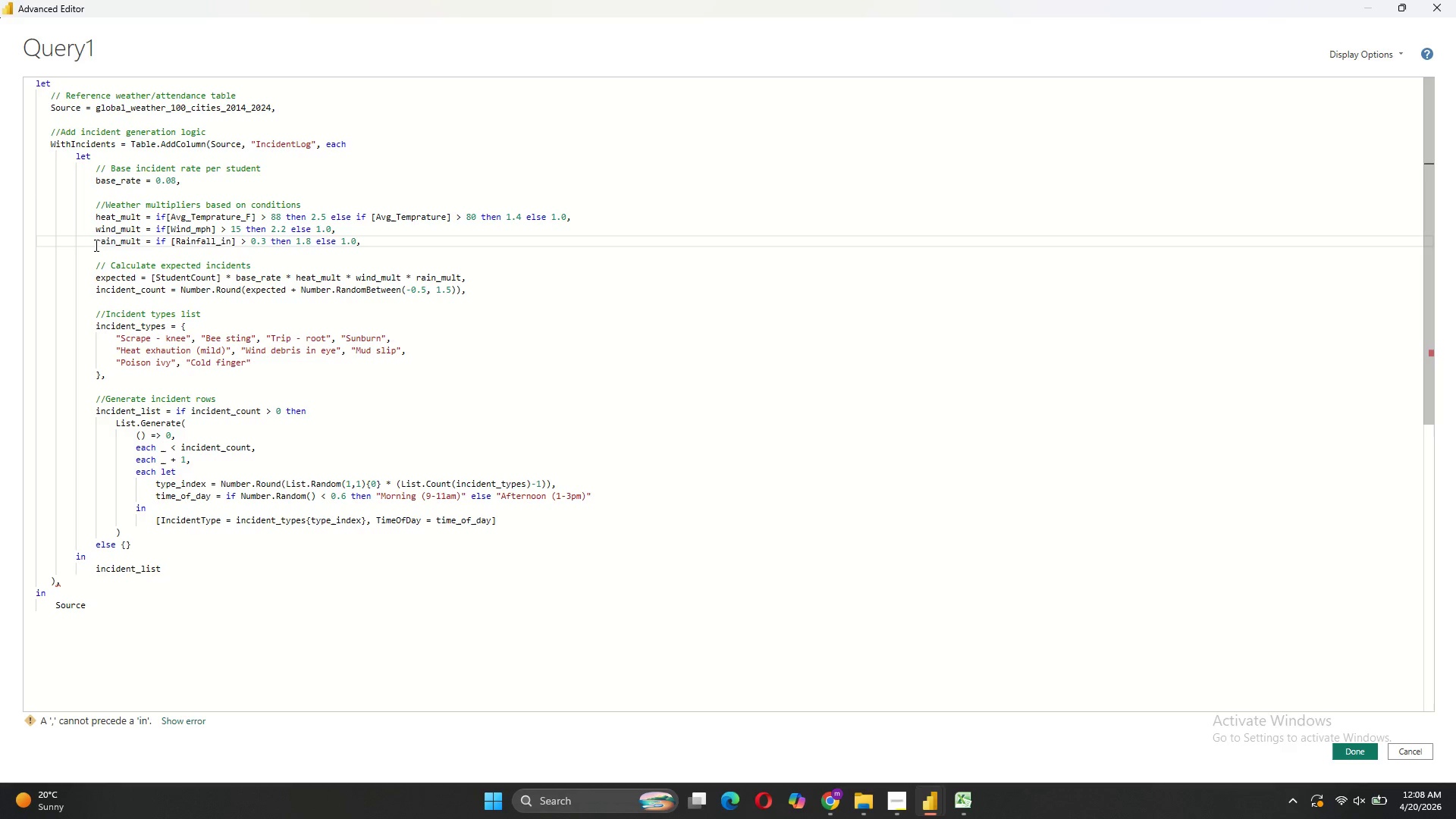 
scroll: coordinate [255, 290], scroll_direction: down, amount: 4.0
 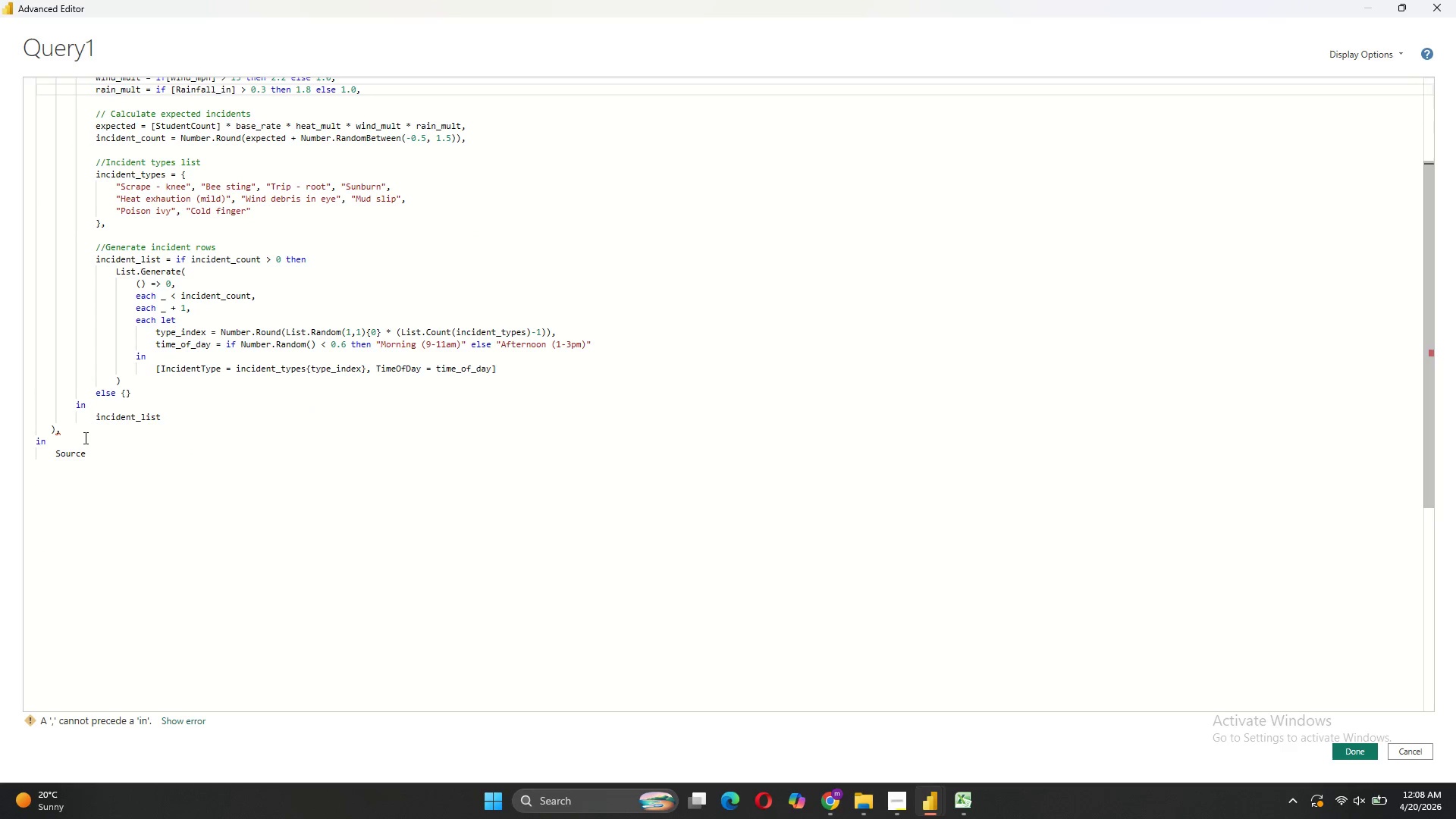 
mouse_move([76, 436])
 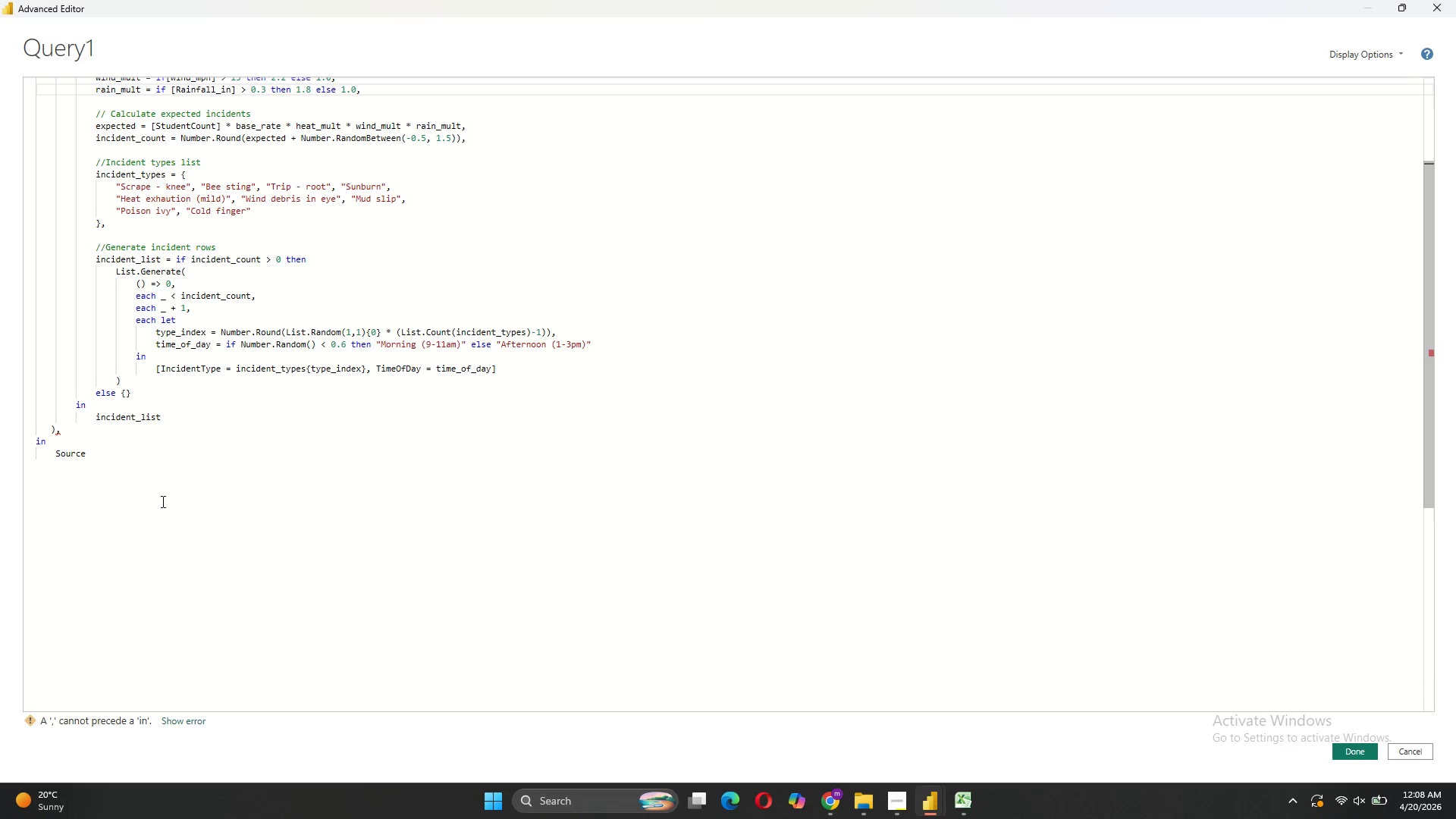 
wait(6.64)
 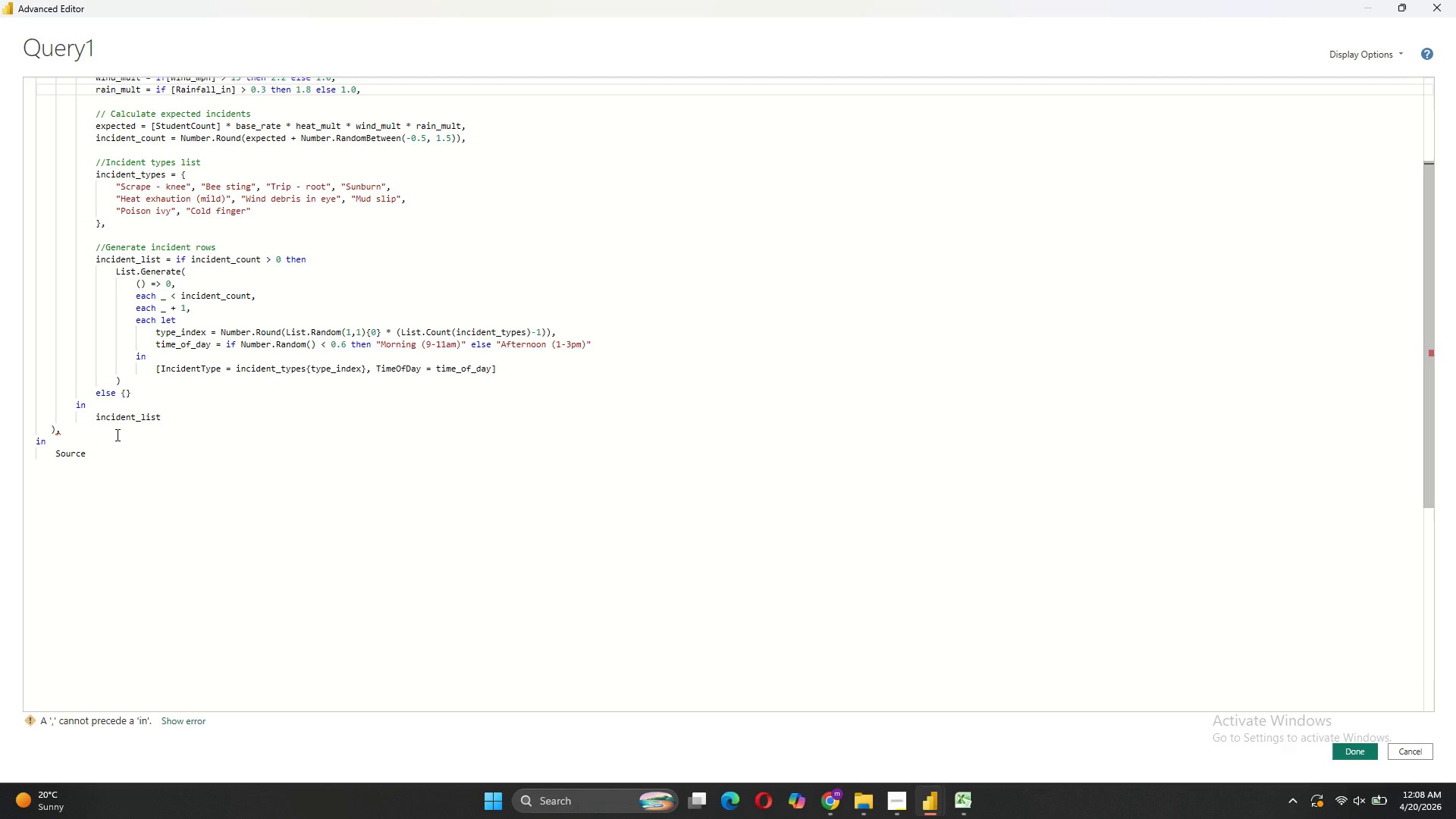 
left_click([71, 438])
 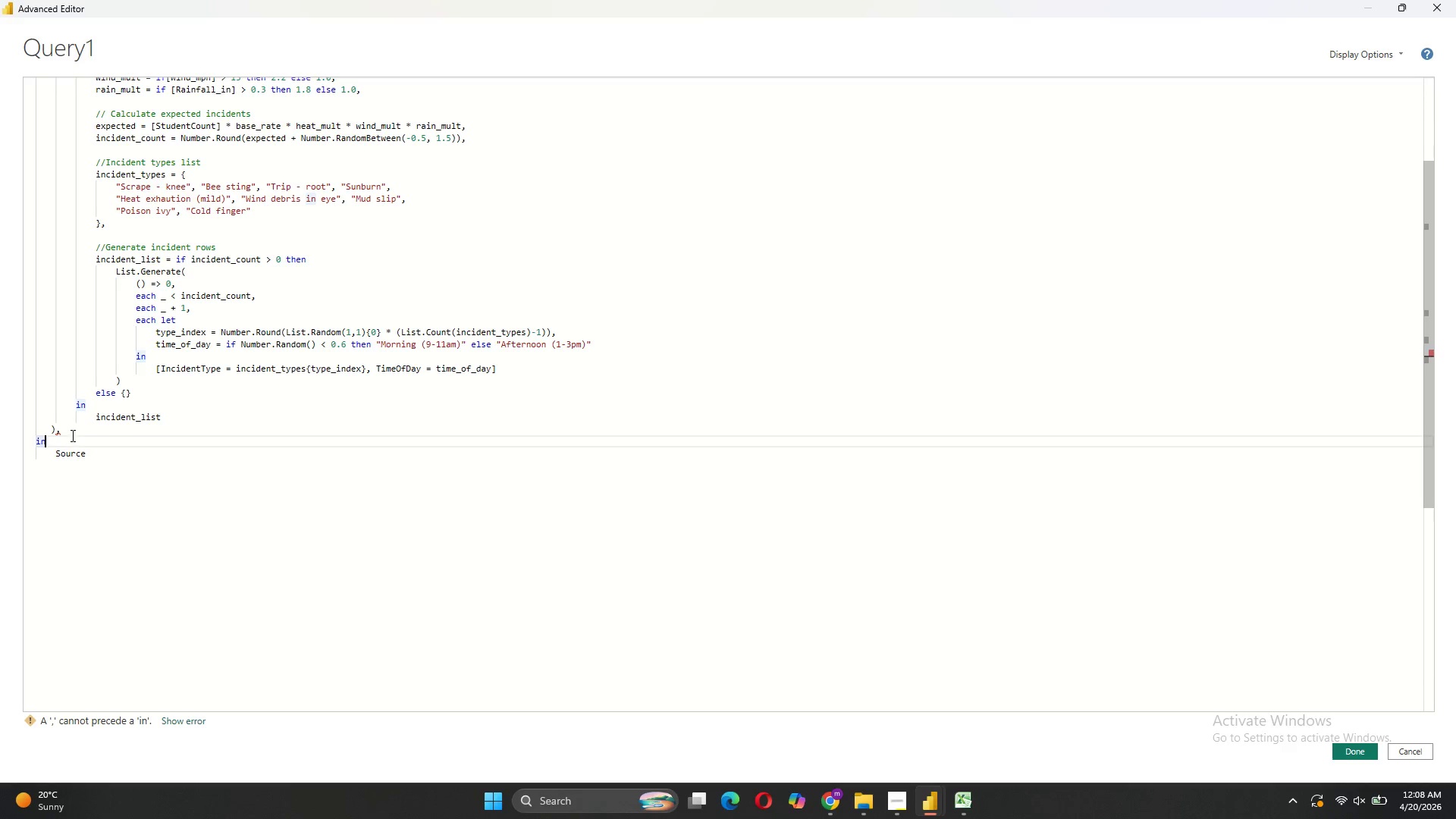 
left_click([73, 434])
 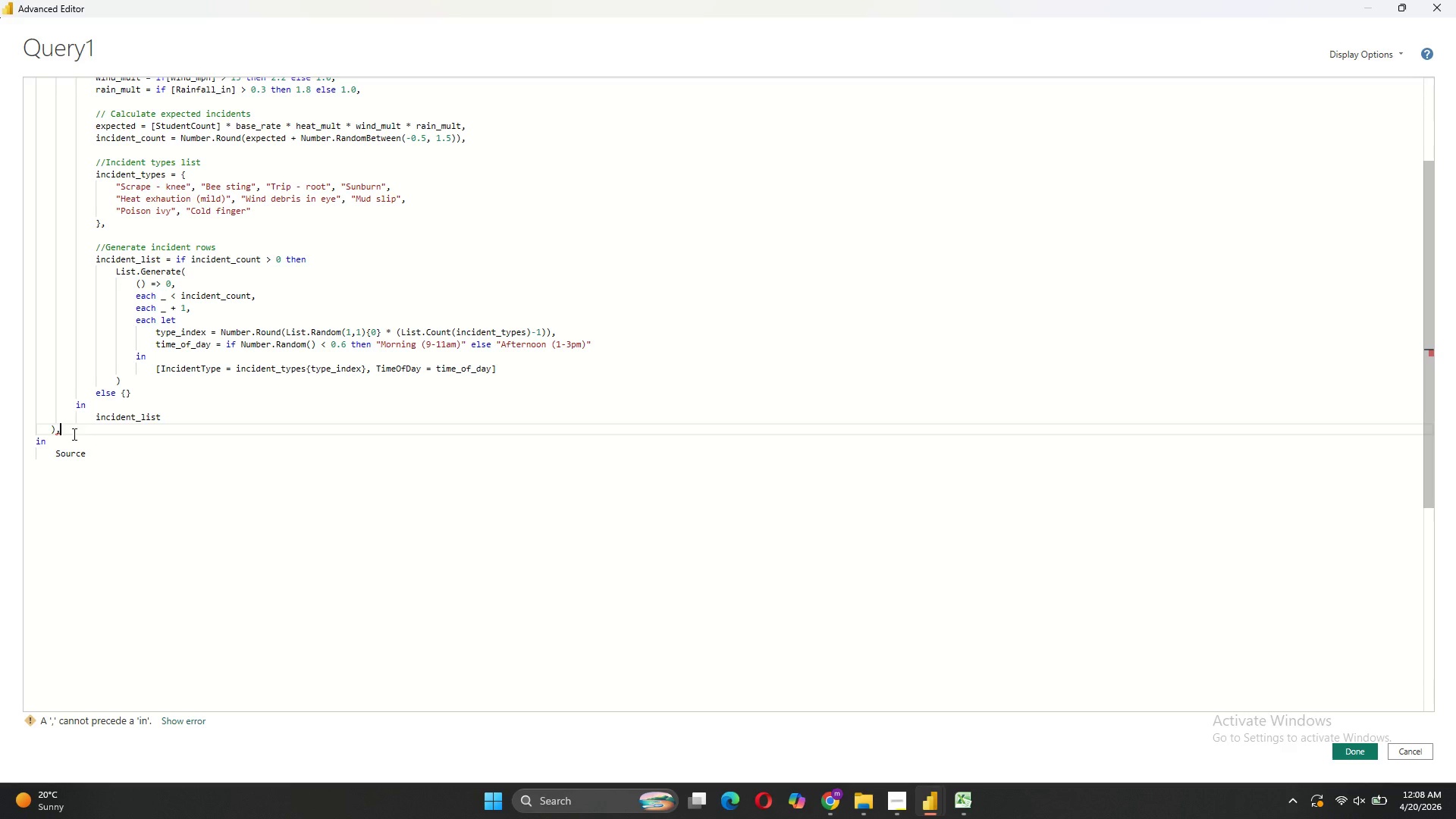 
key(Shift+Enter)
 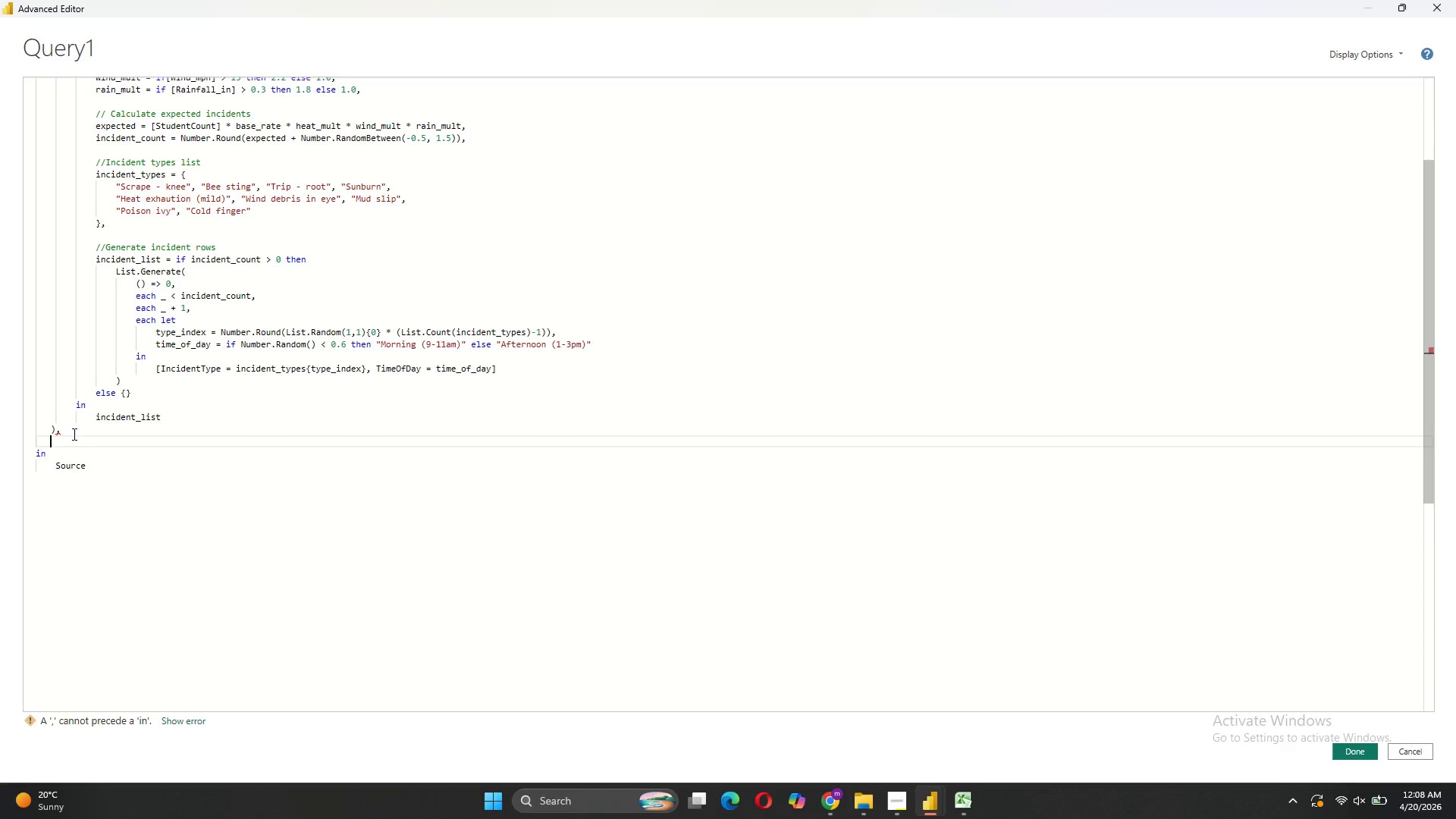 
type(EX[)
key(Backspace)
type(PANDED )
 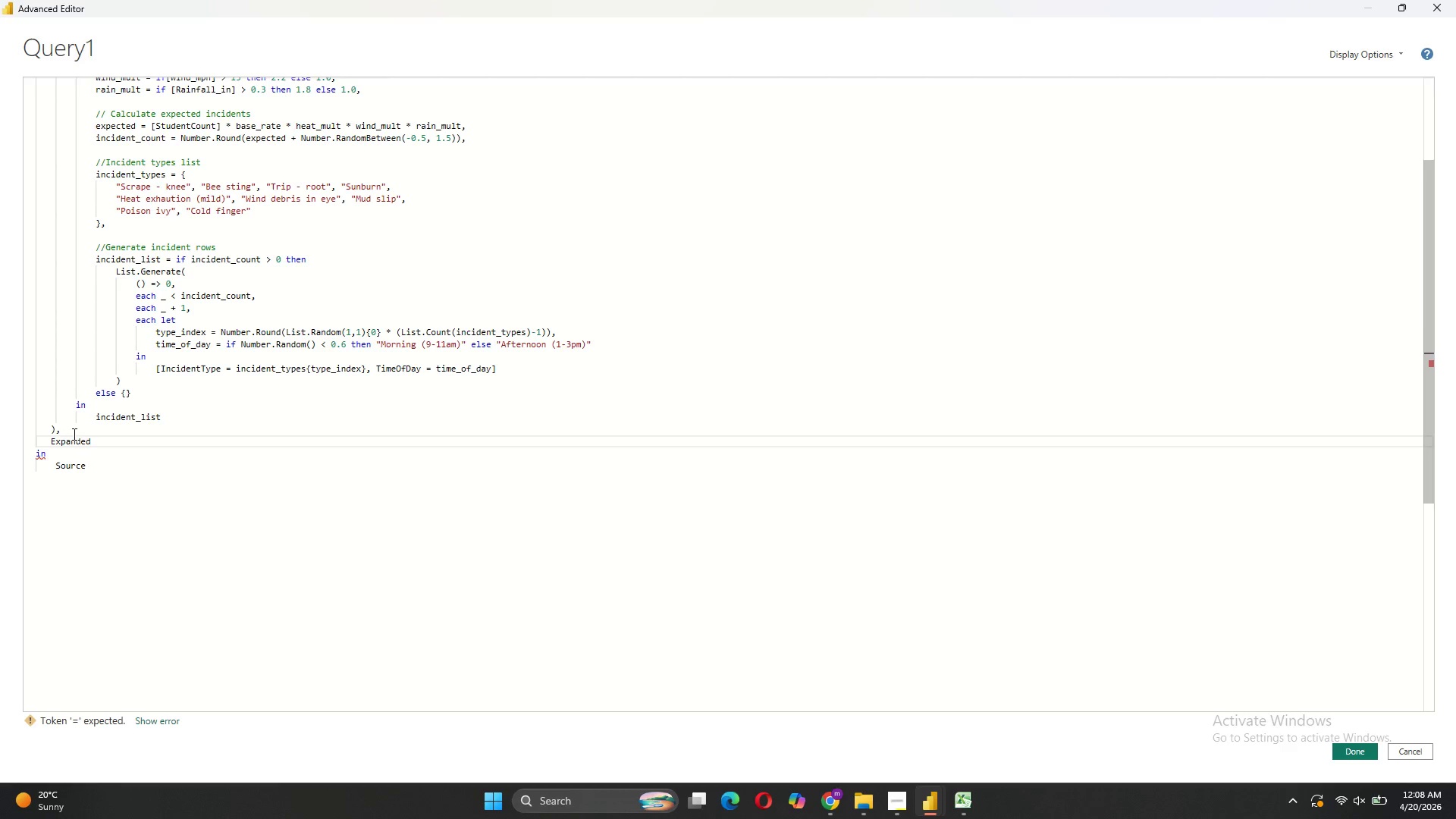 
hold_key(key=CapsLock, duration=9.88)
 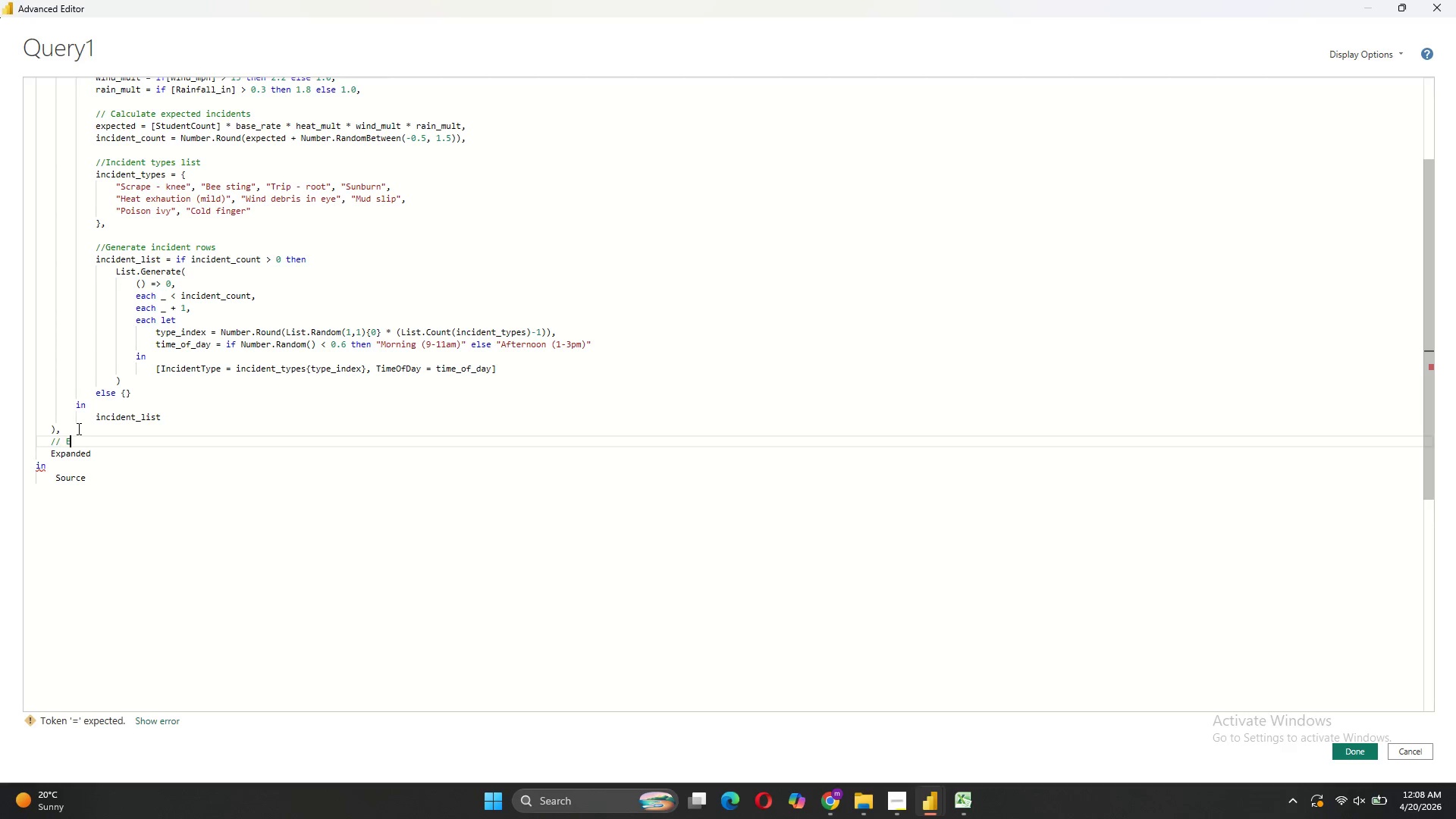 
left_click([77, 428])
 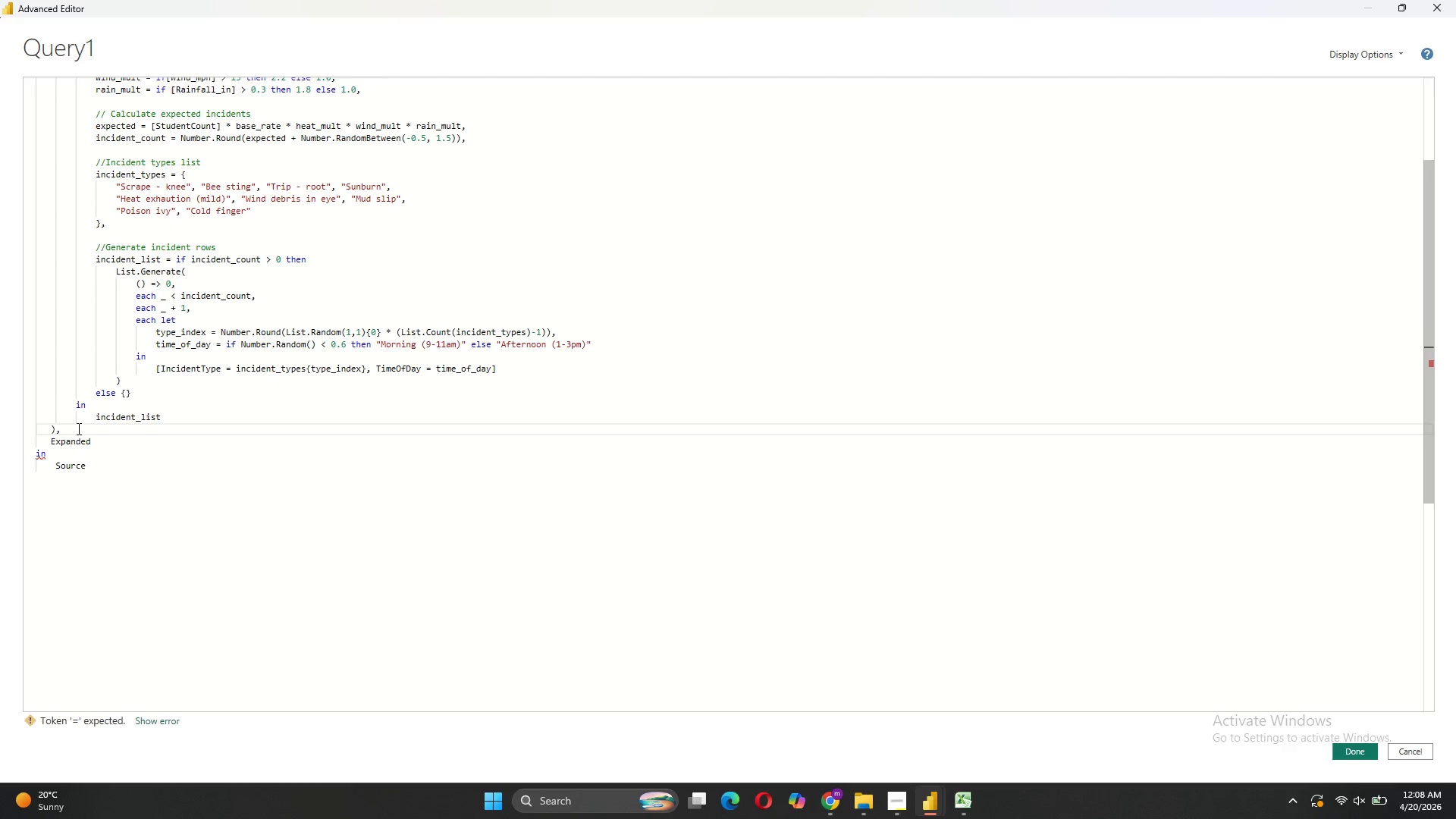 
key(Shift+ShiftRight)
 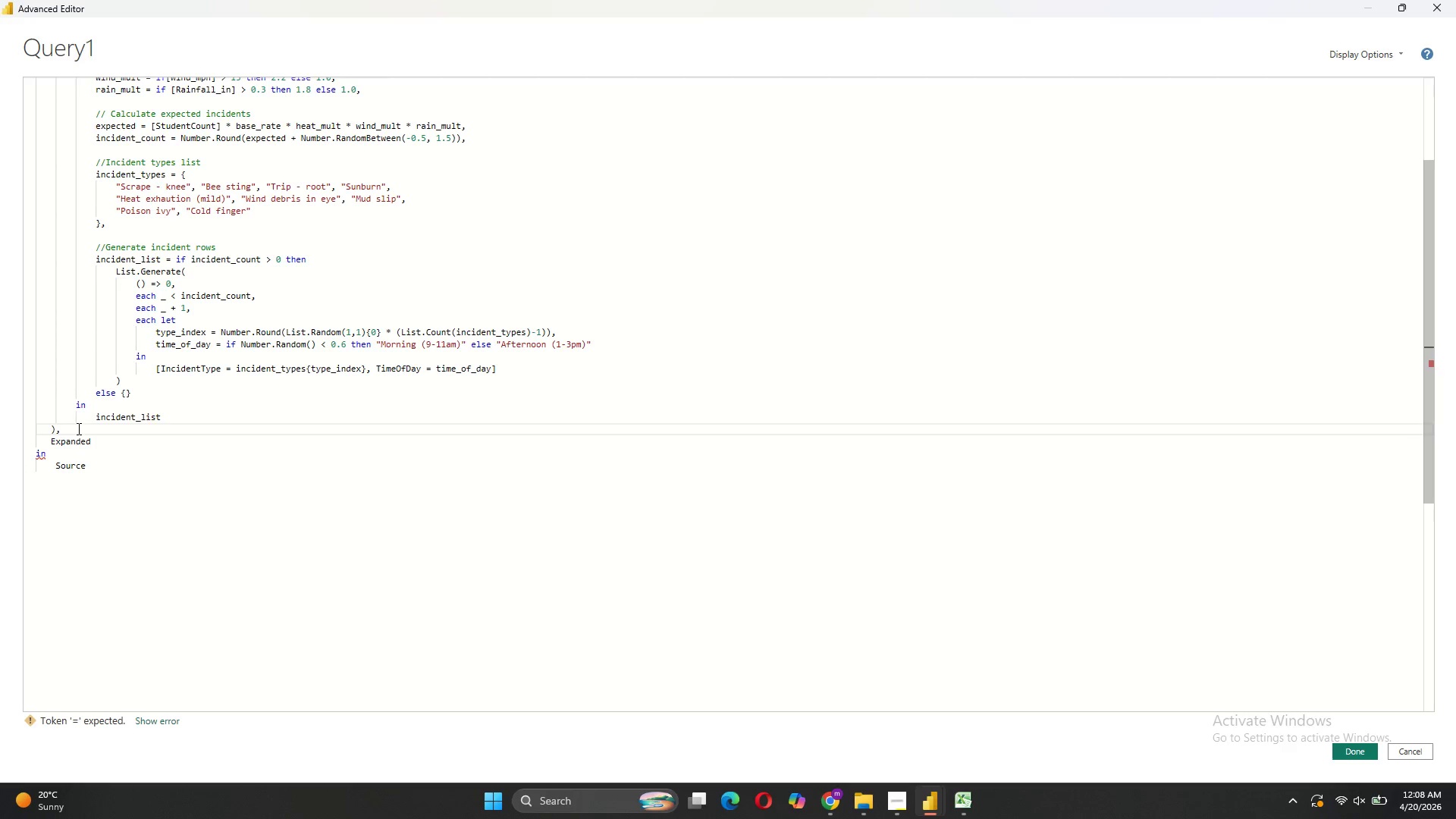 
key(Shift+Enter)
 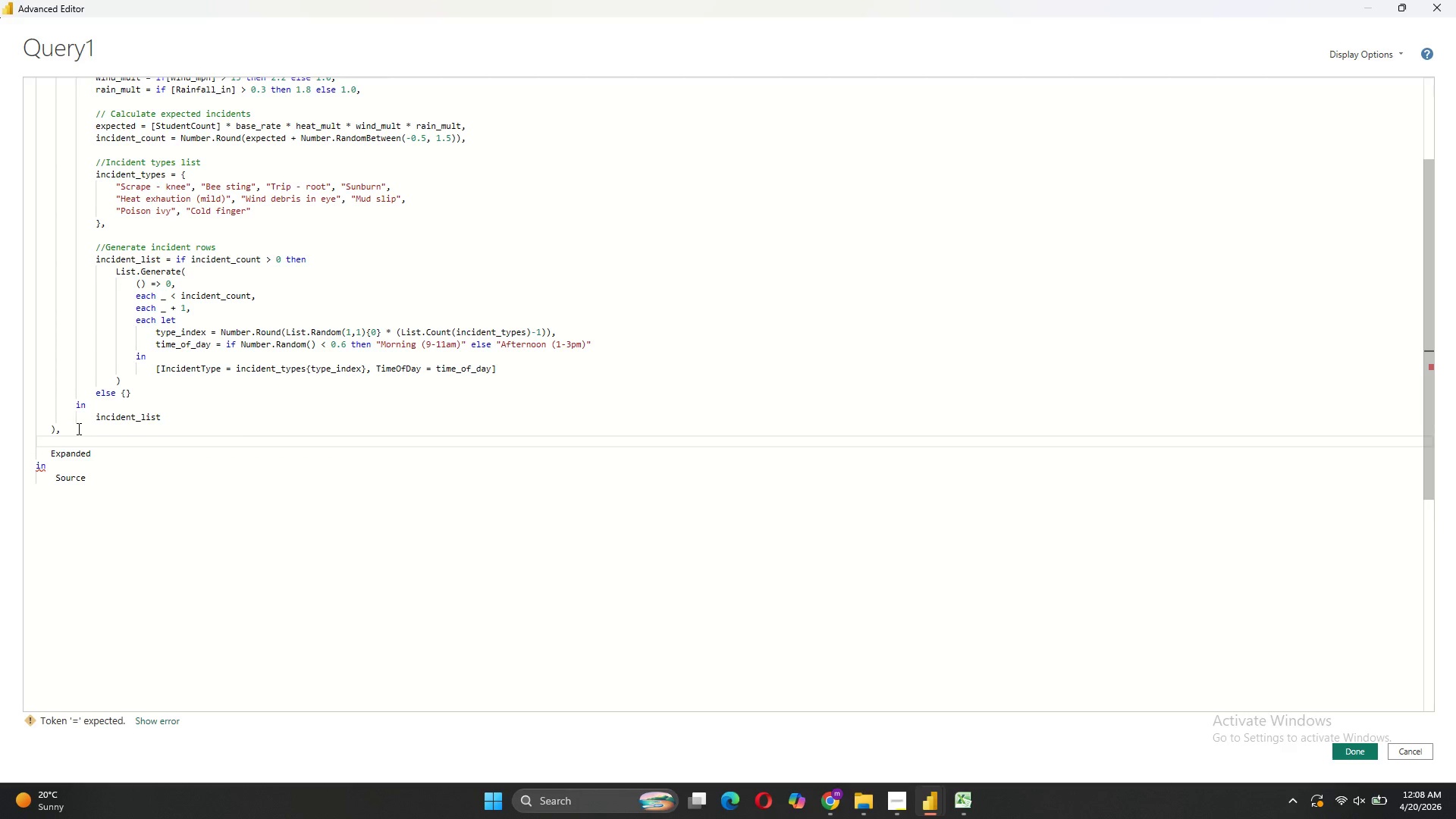 
type(// Expand incidents to separate rows)
 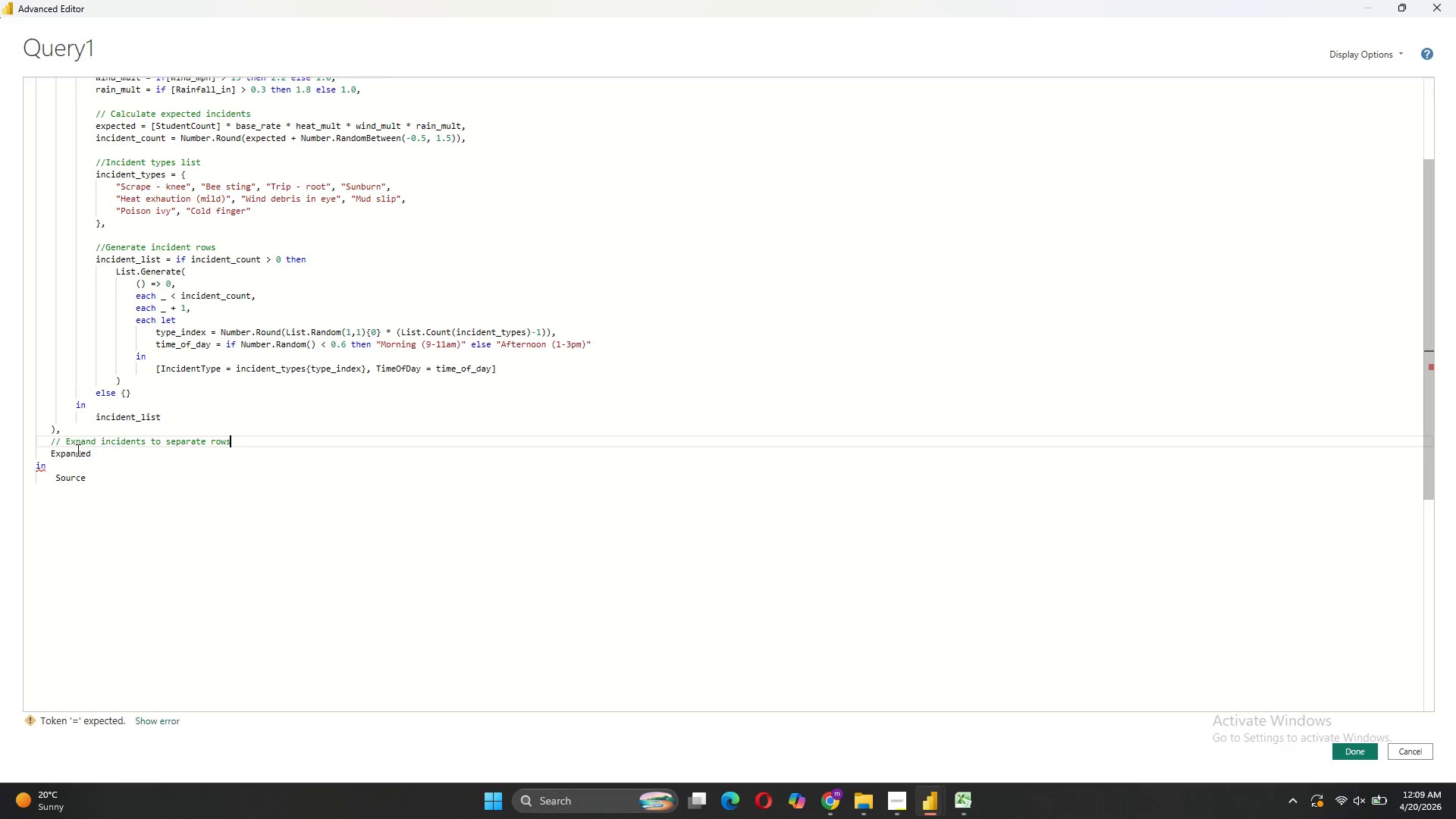 
left_click([115, 454])
 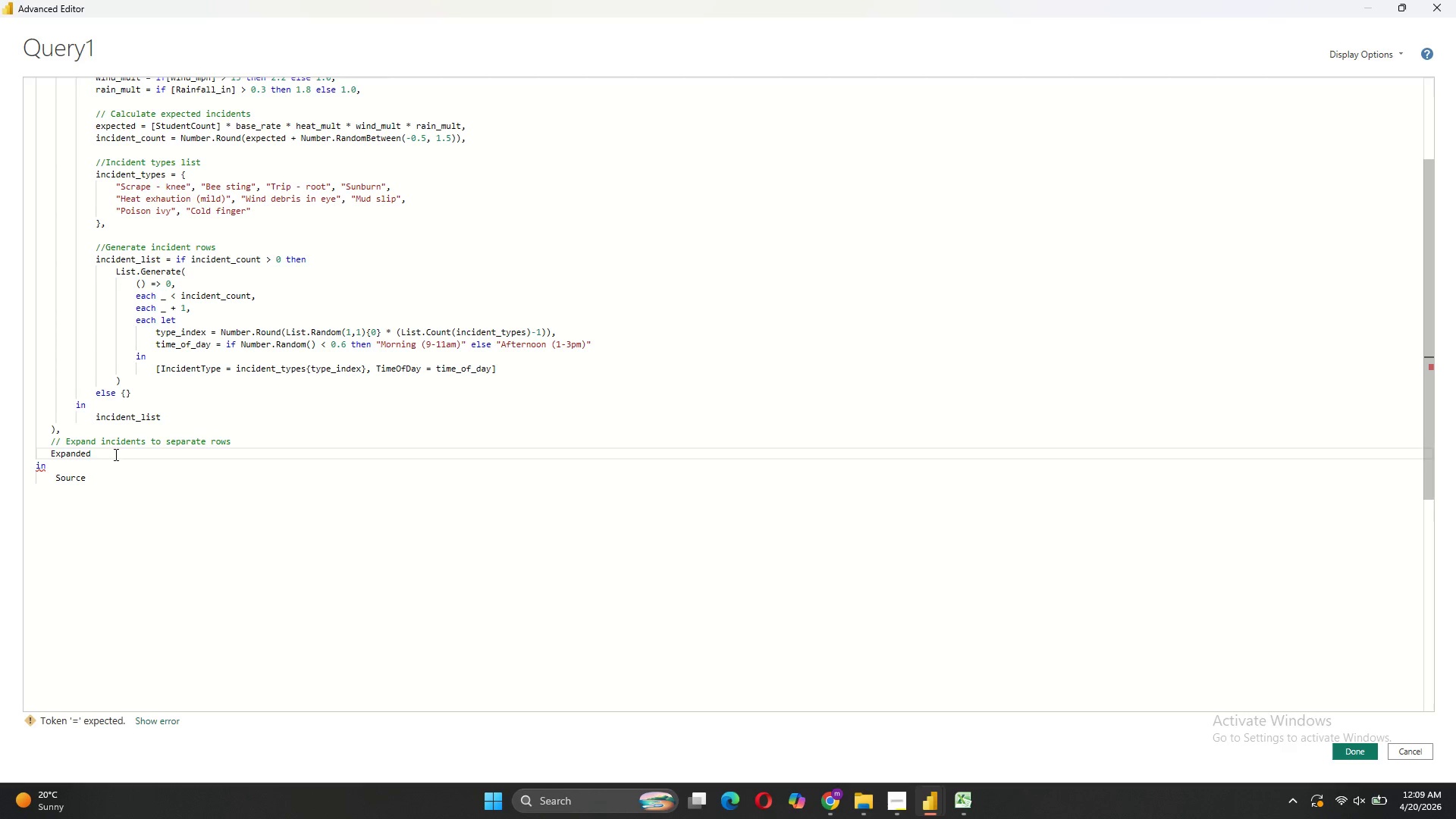 
type(= Table.ExpandListColumn(With)
key(Tab)
type(, "IncidentLog)
 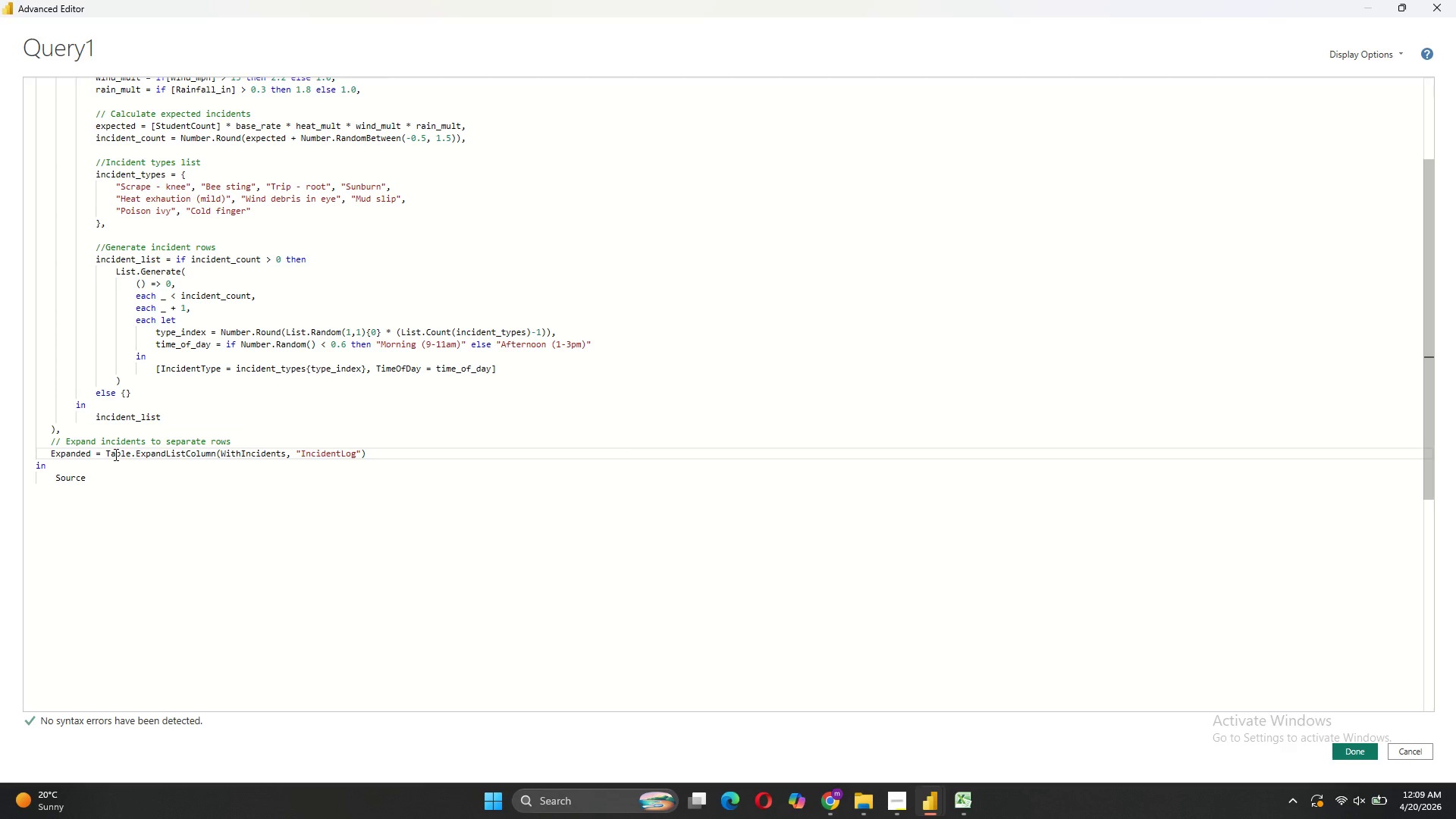 
key(ArrowRight)
 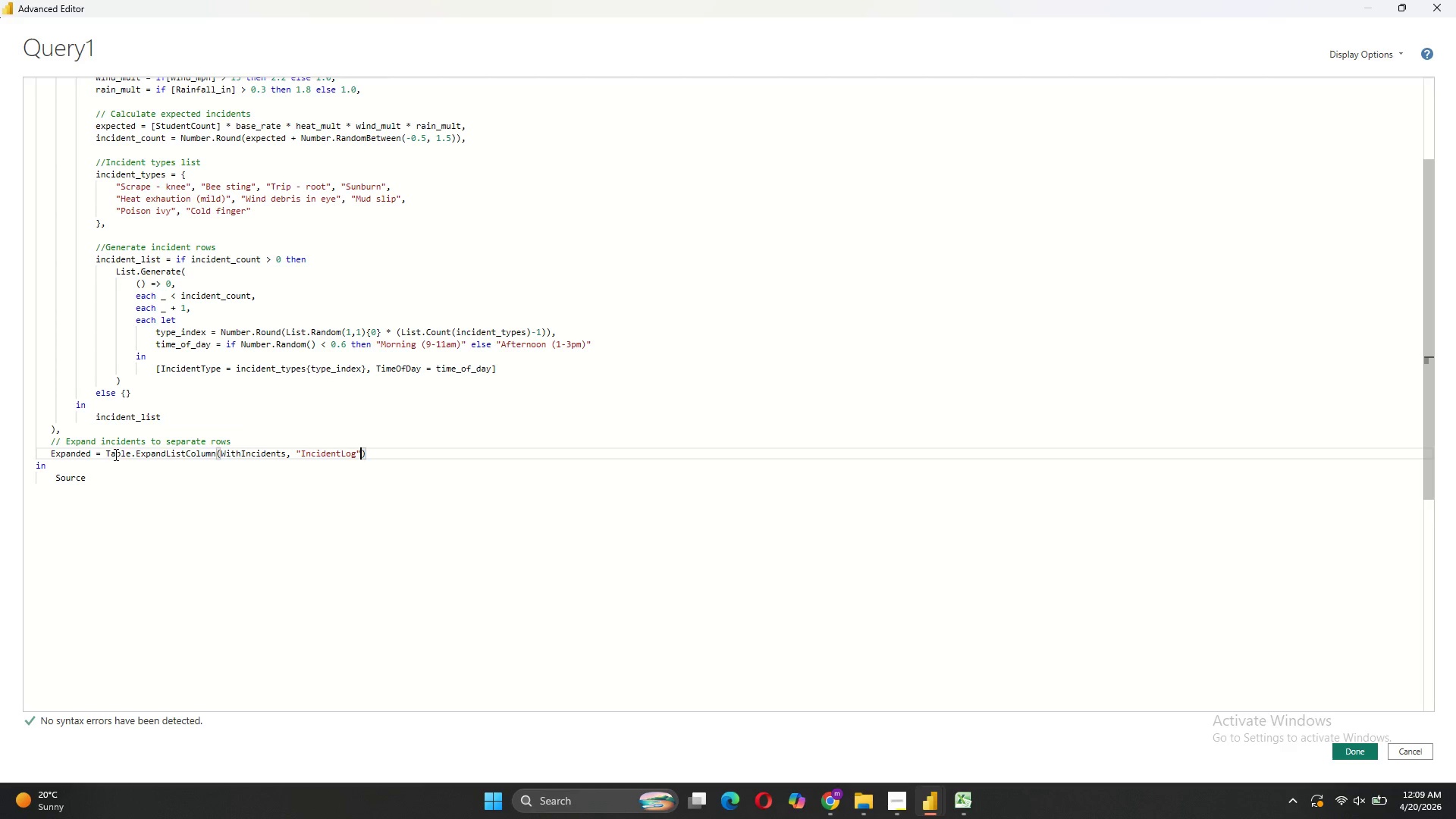 
key(ArrowRight)
 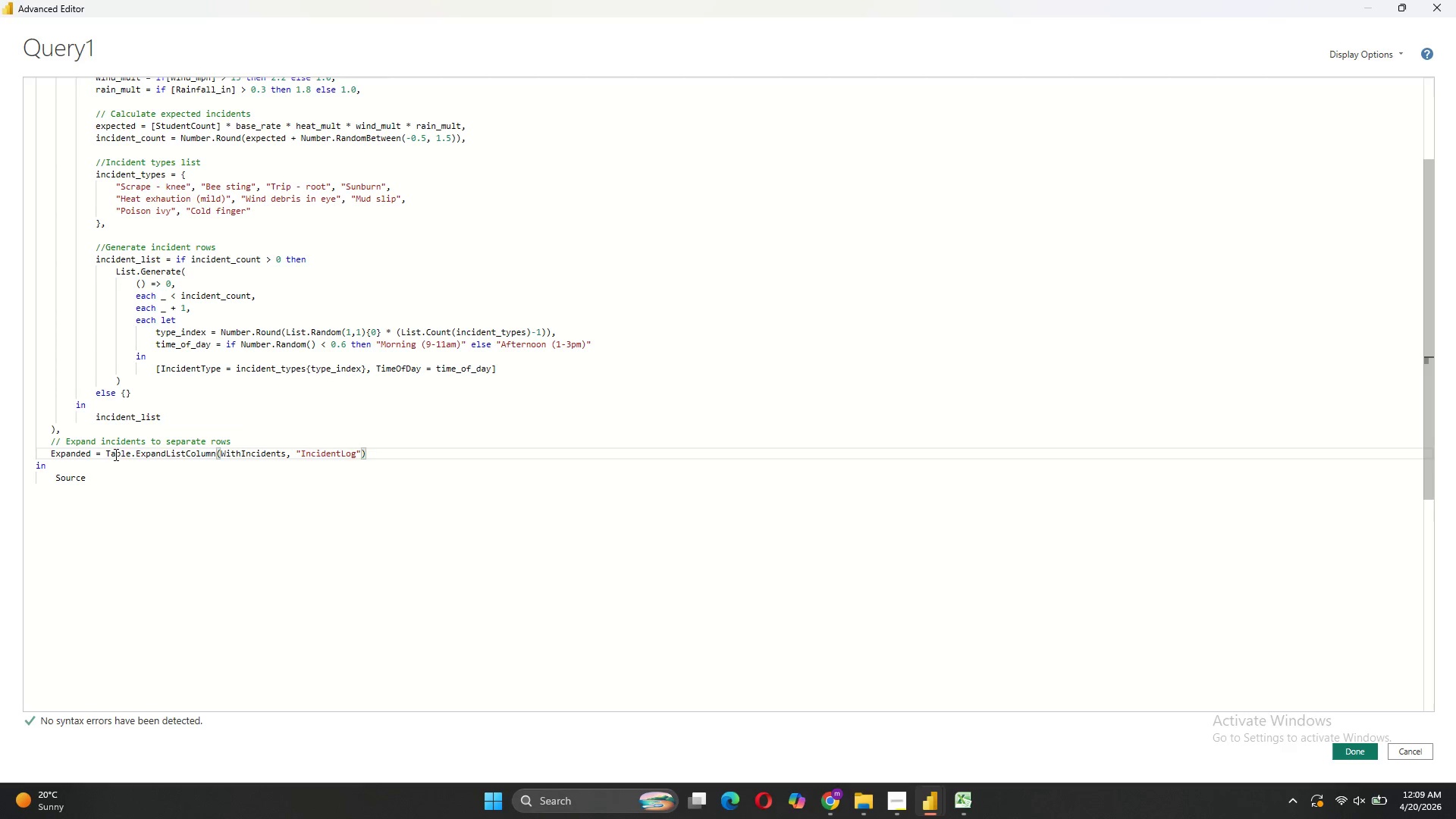 
key(Comma)
 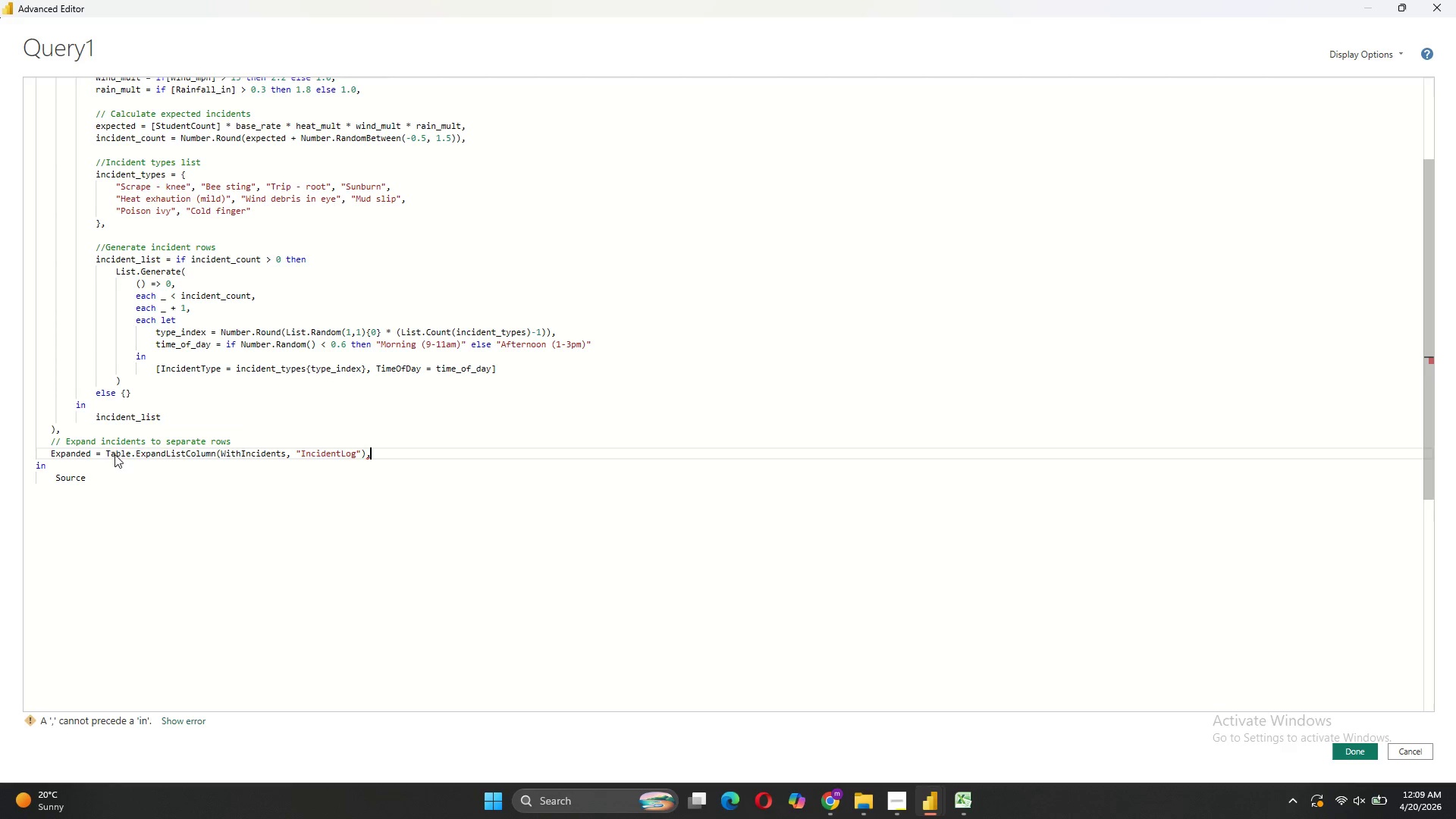 
key(Shift+ShiftRight)
 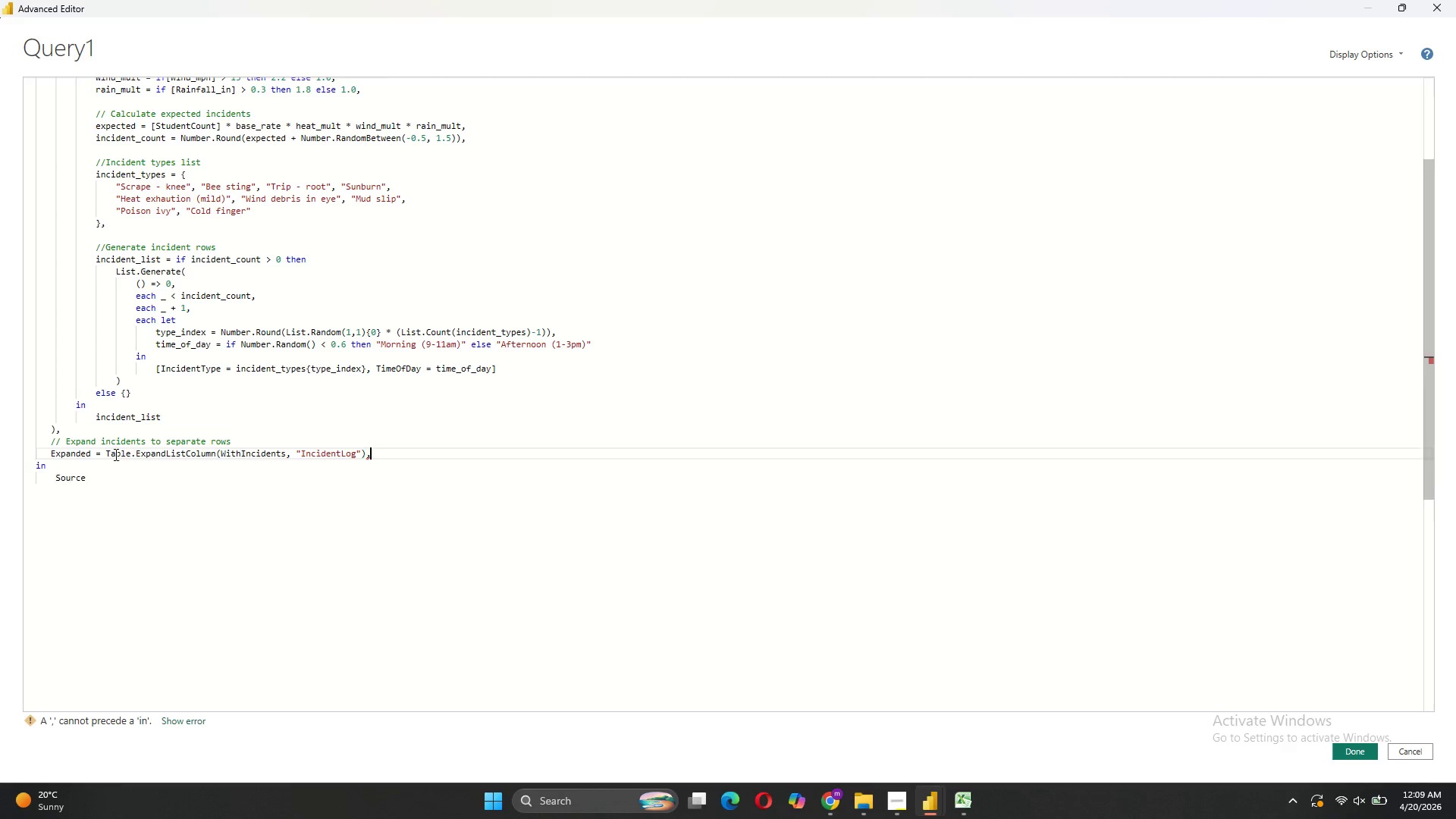 
key(Shift+Enter)
 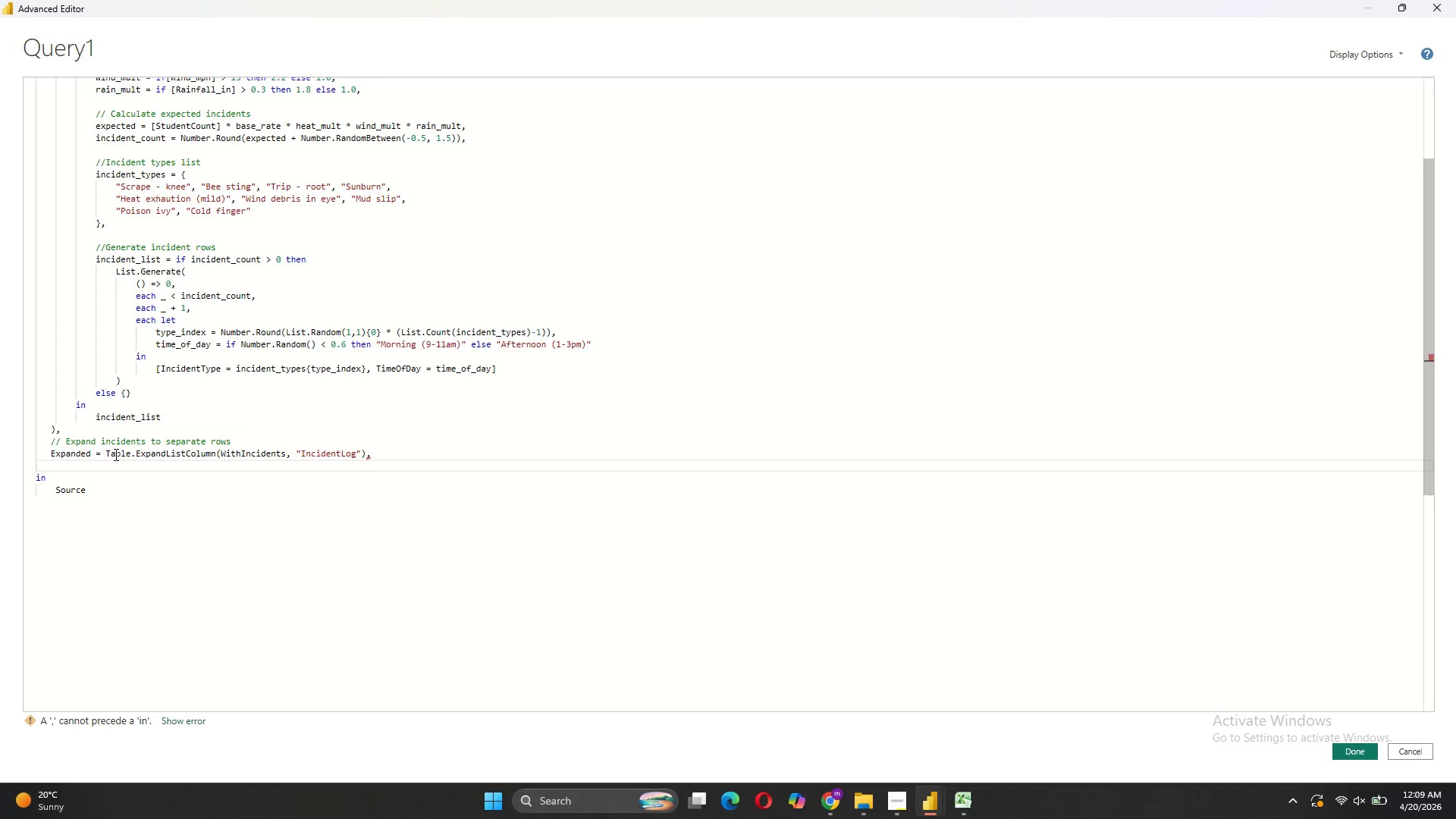 
type(final )
 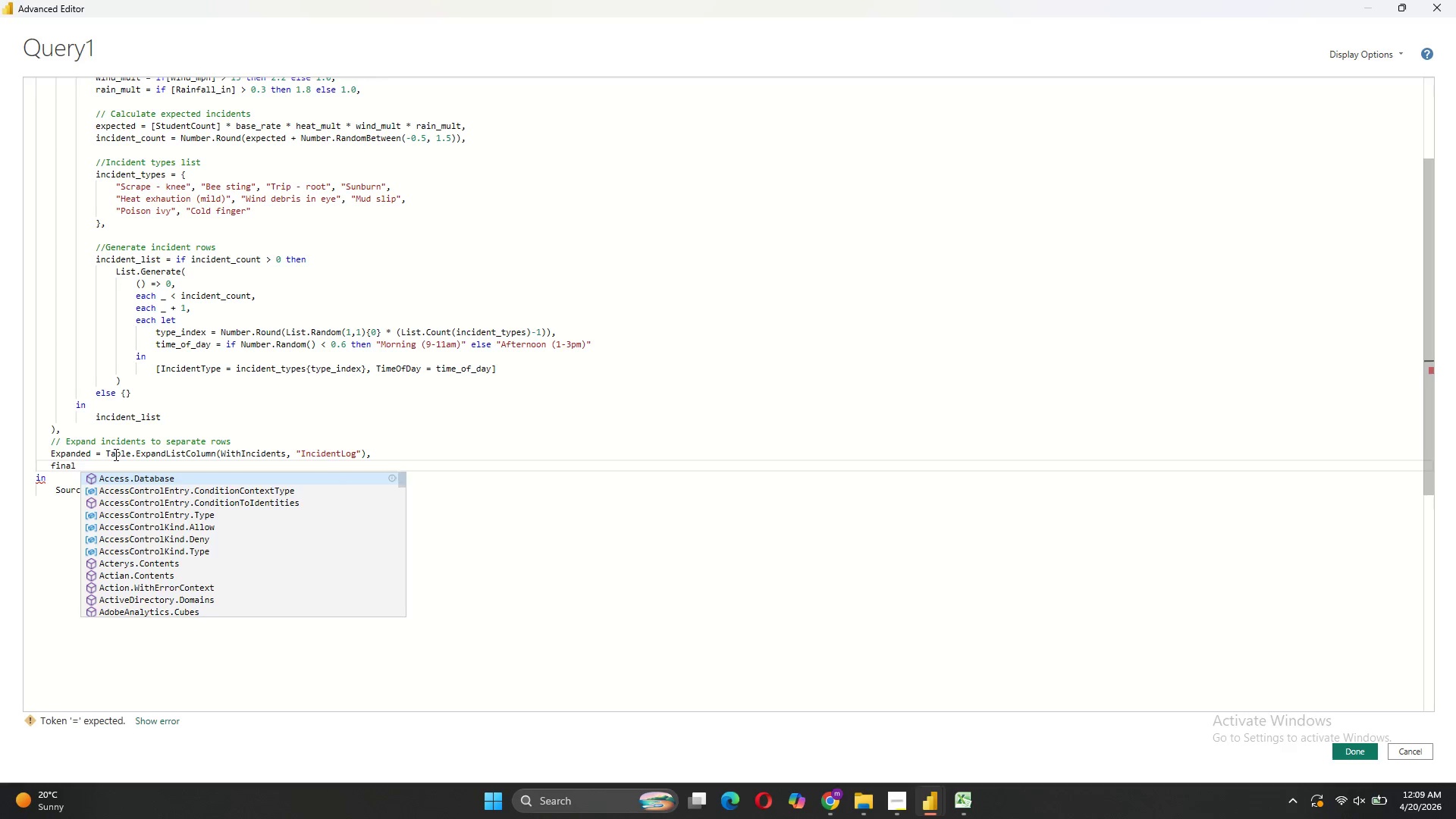 
key(ArrowLeft)
 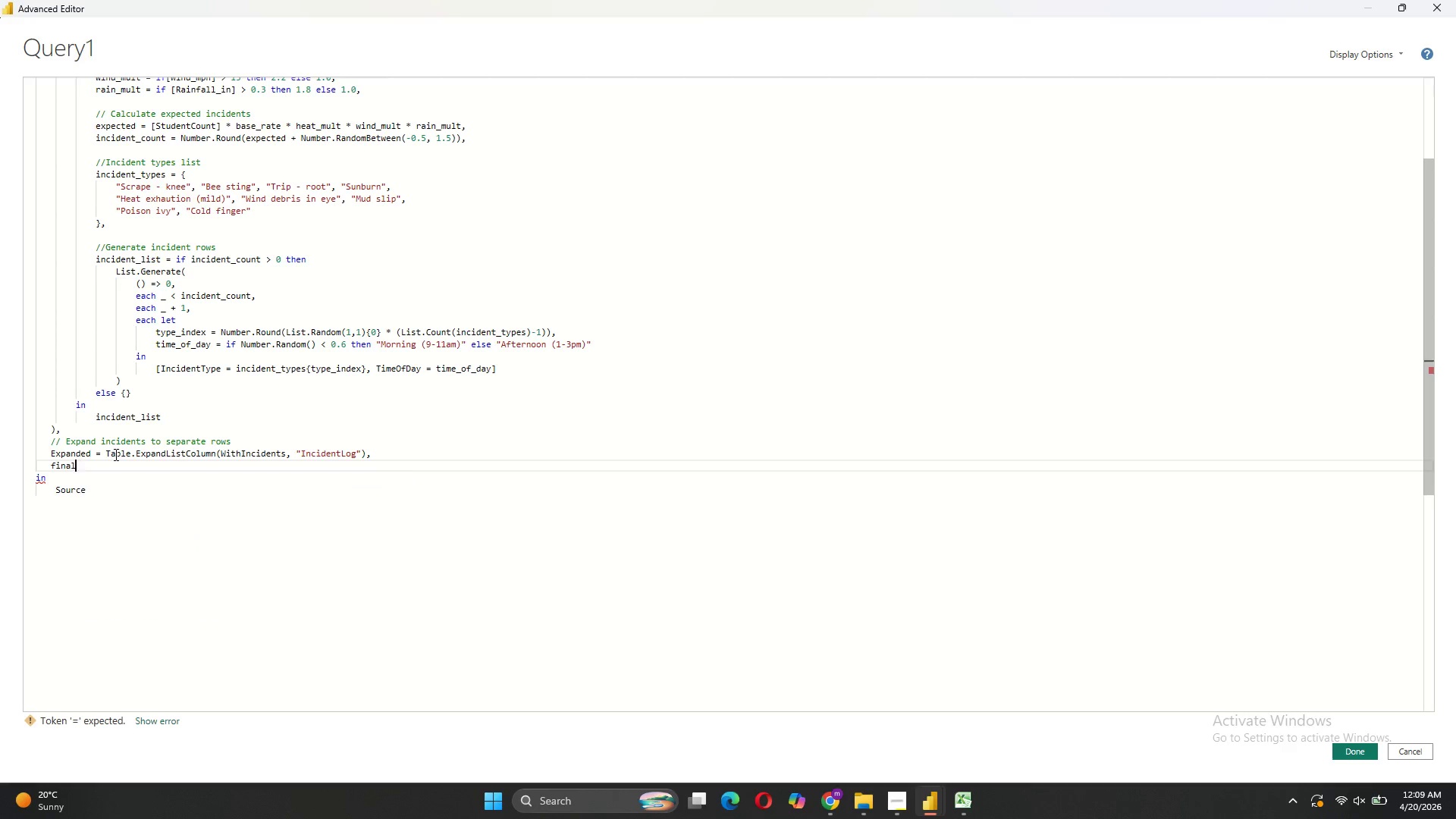 
key(ArrowLeft)
 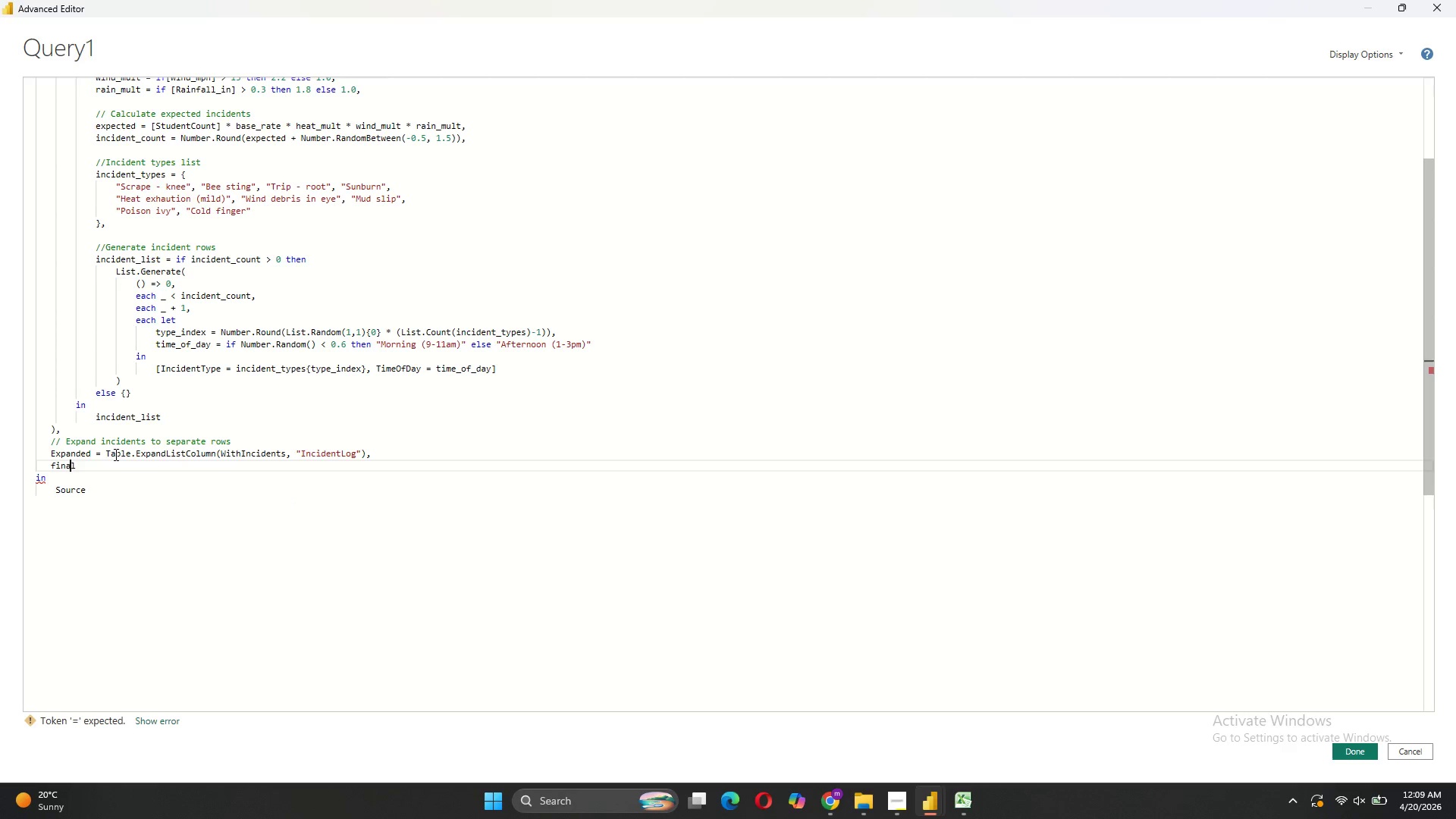 
key(ArrowLeft)
 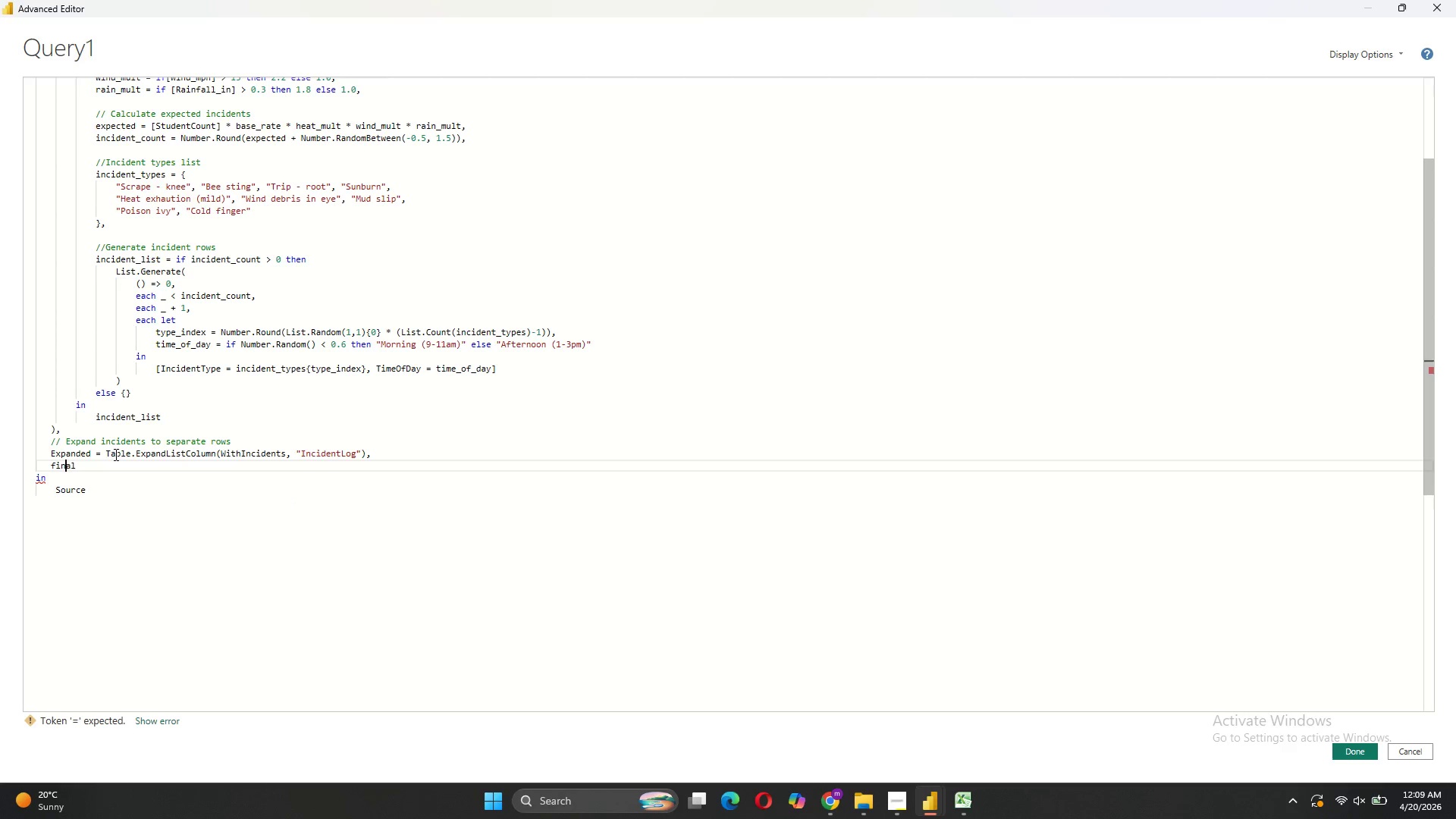 
key(ArrowLeft)
 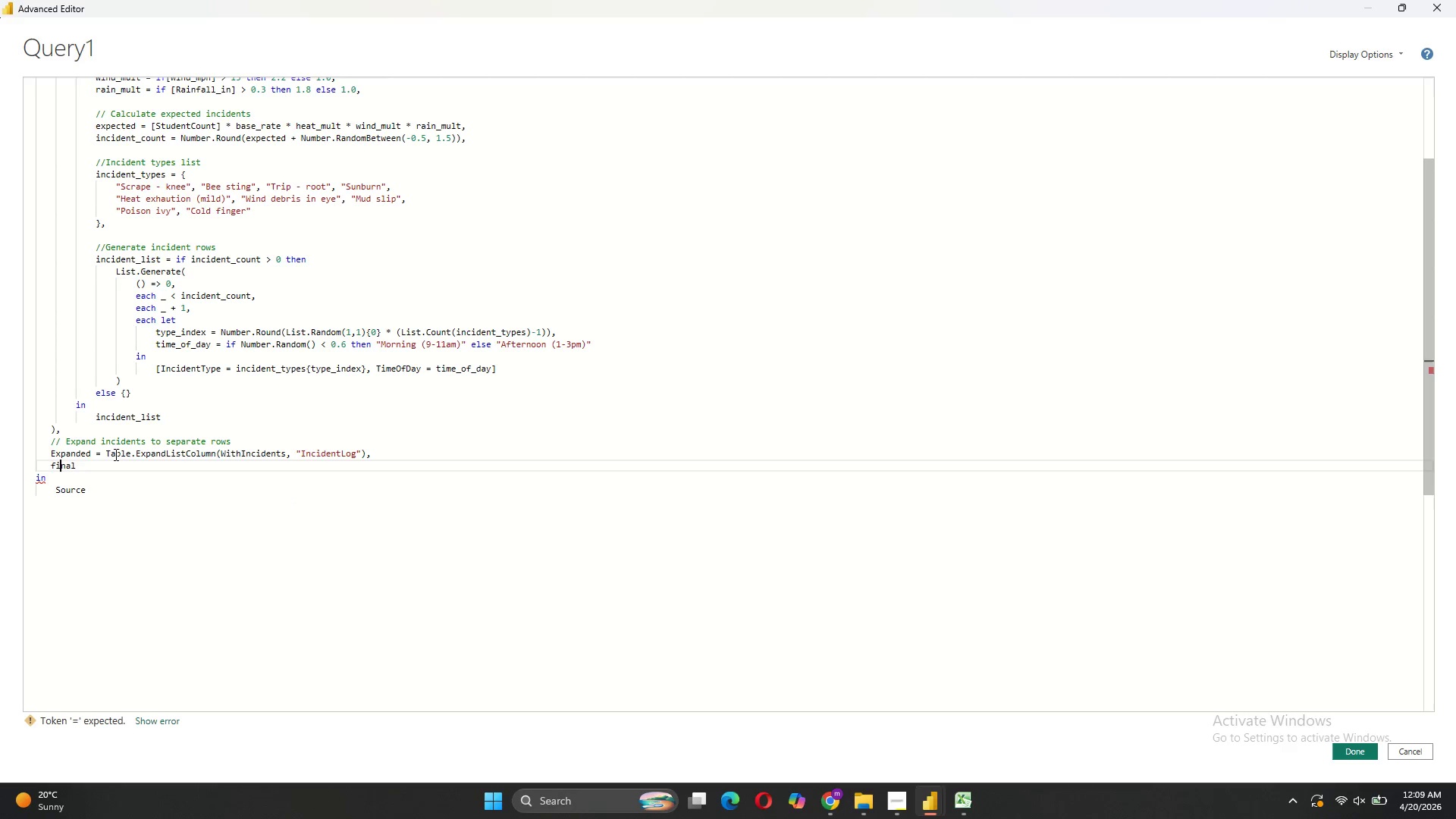 
key(ArrowLeft)
 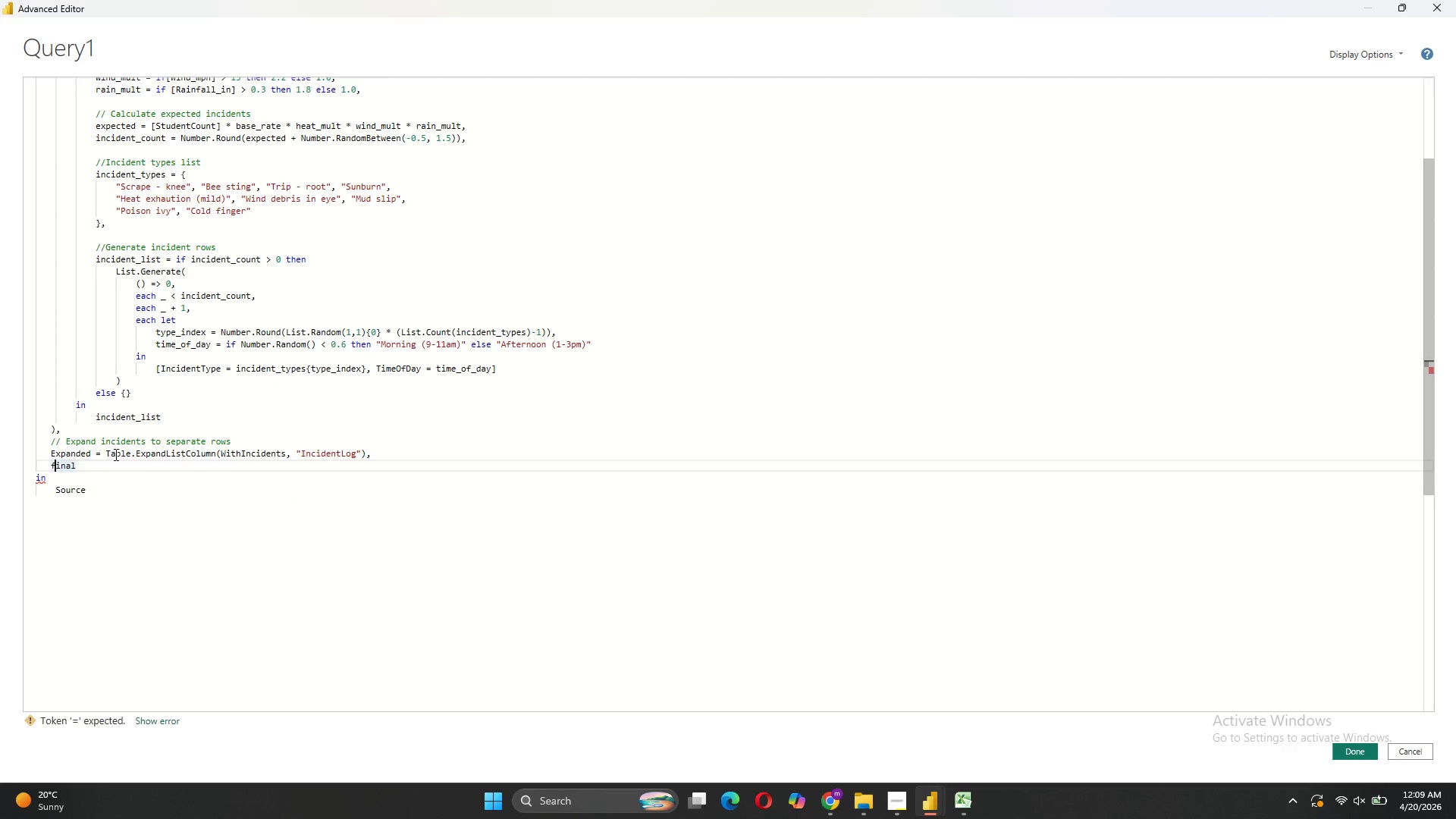 
key(Backspace)
 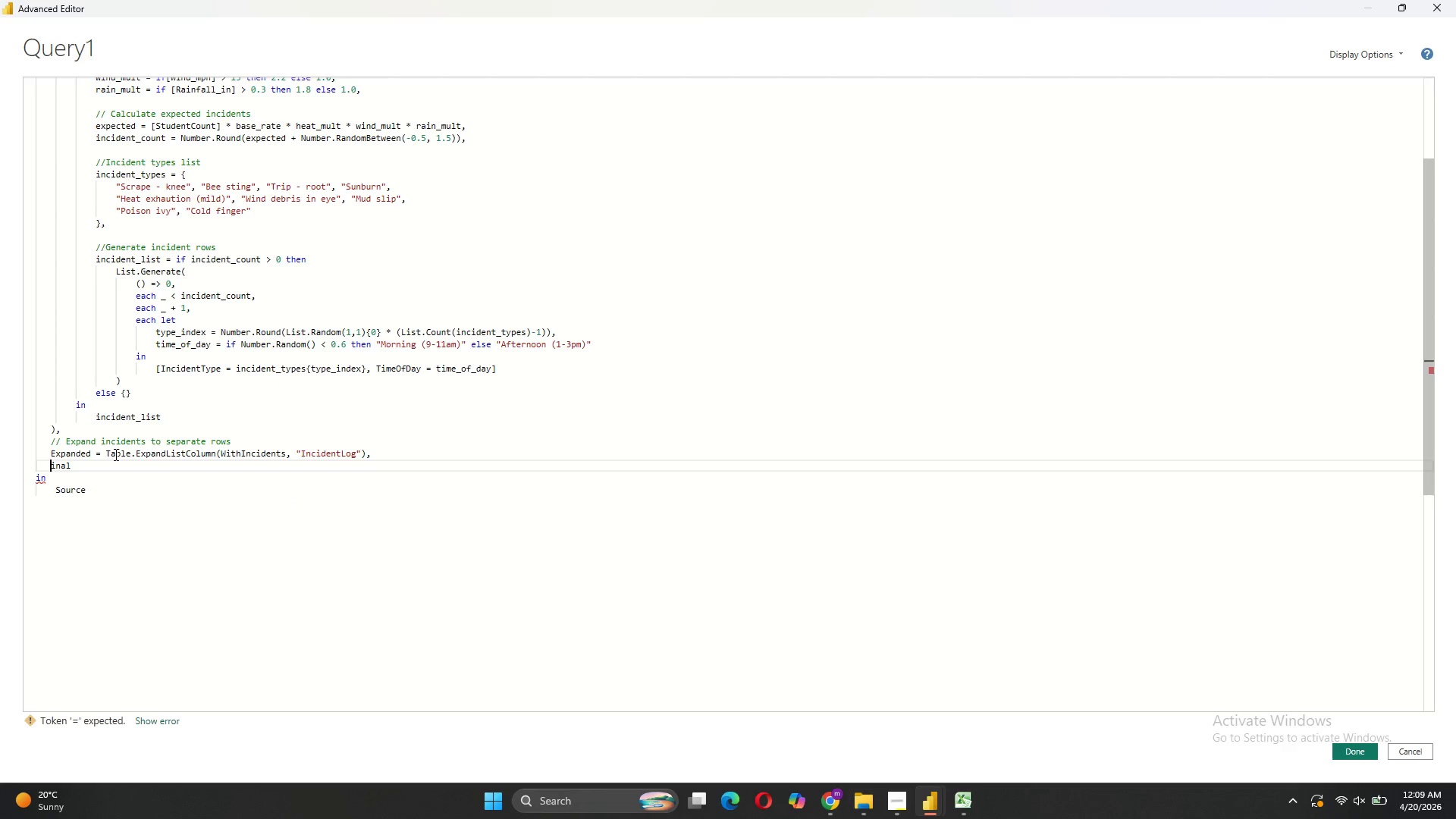 
key(CapsLock)
 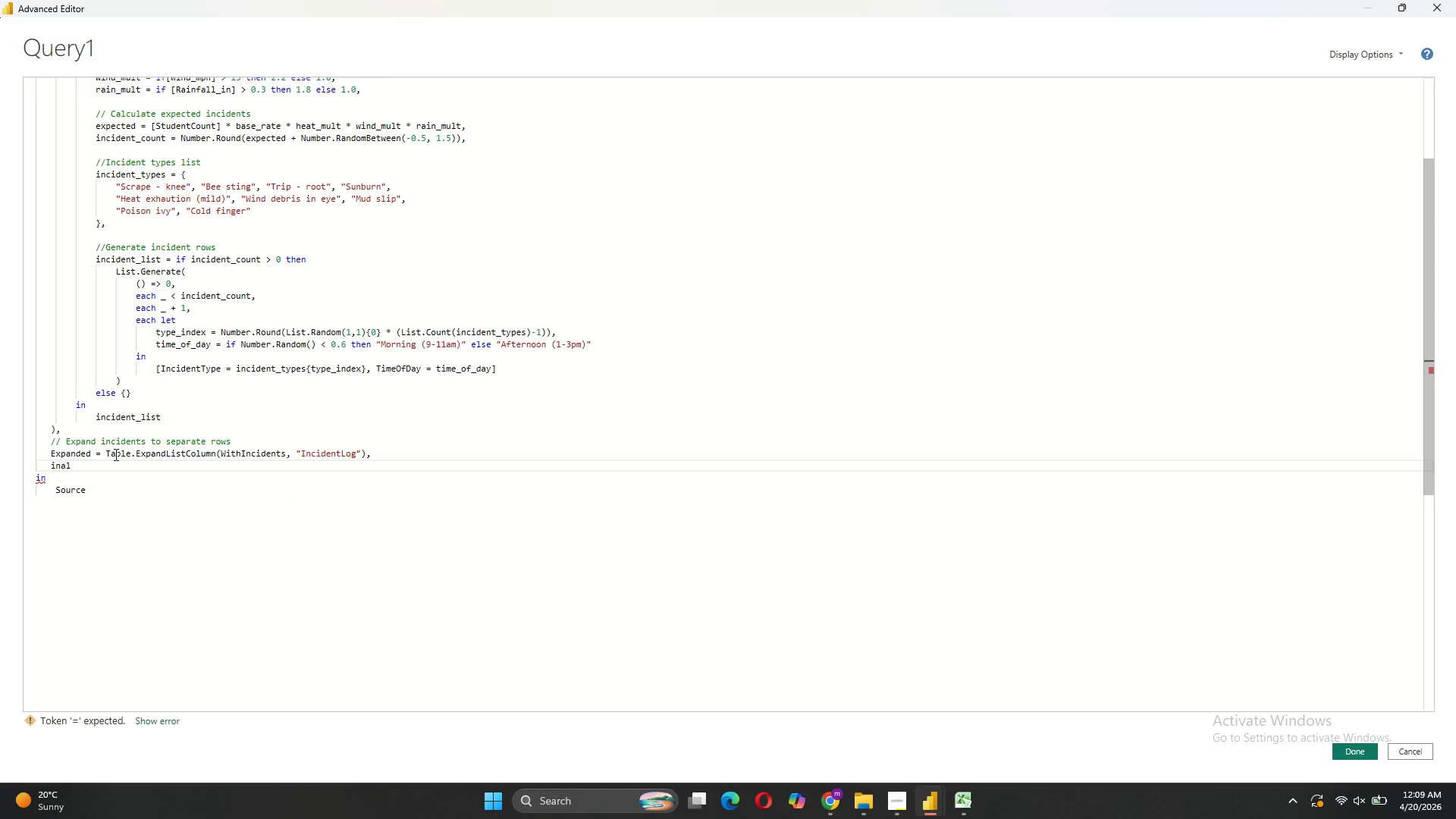 
key(F)
 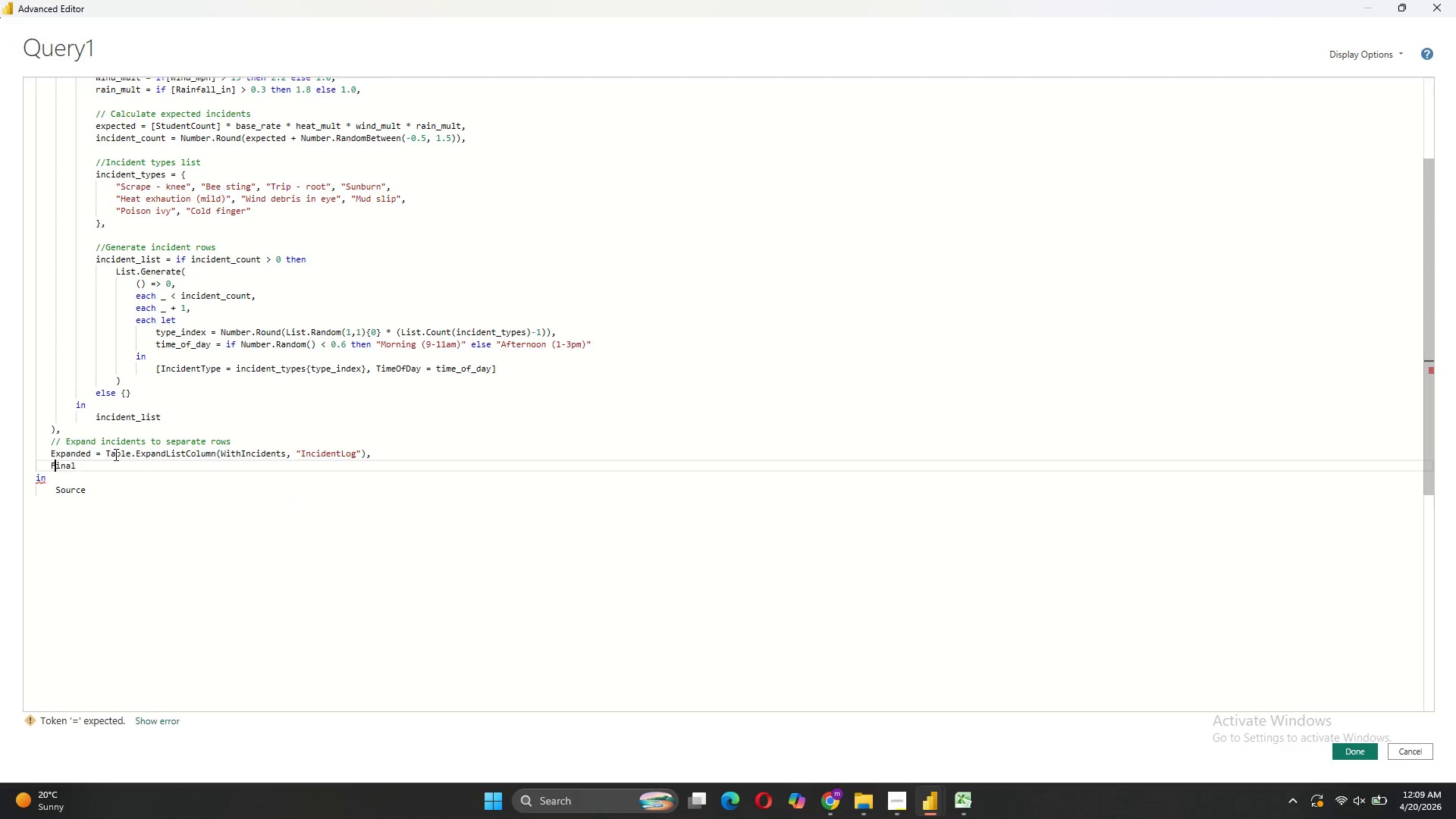 
key(CapsLock)
 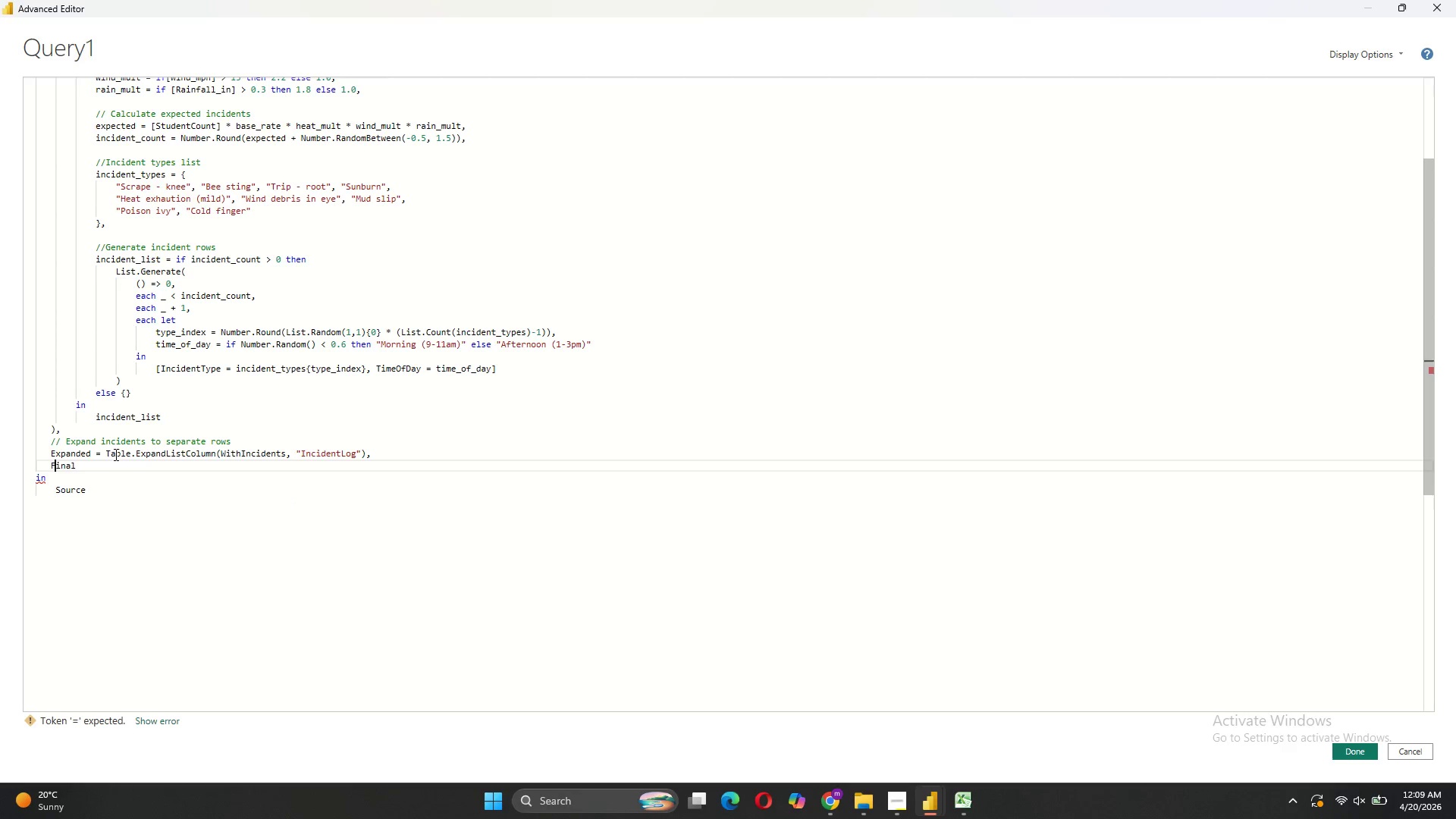 
key(ArrowRight)
 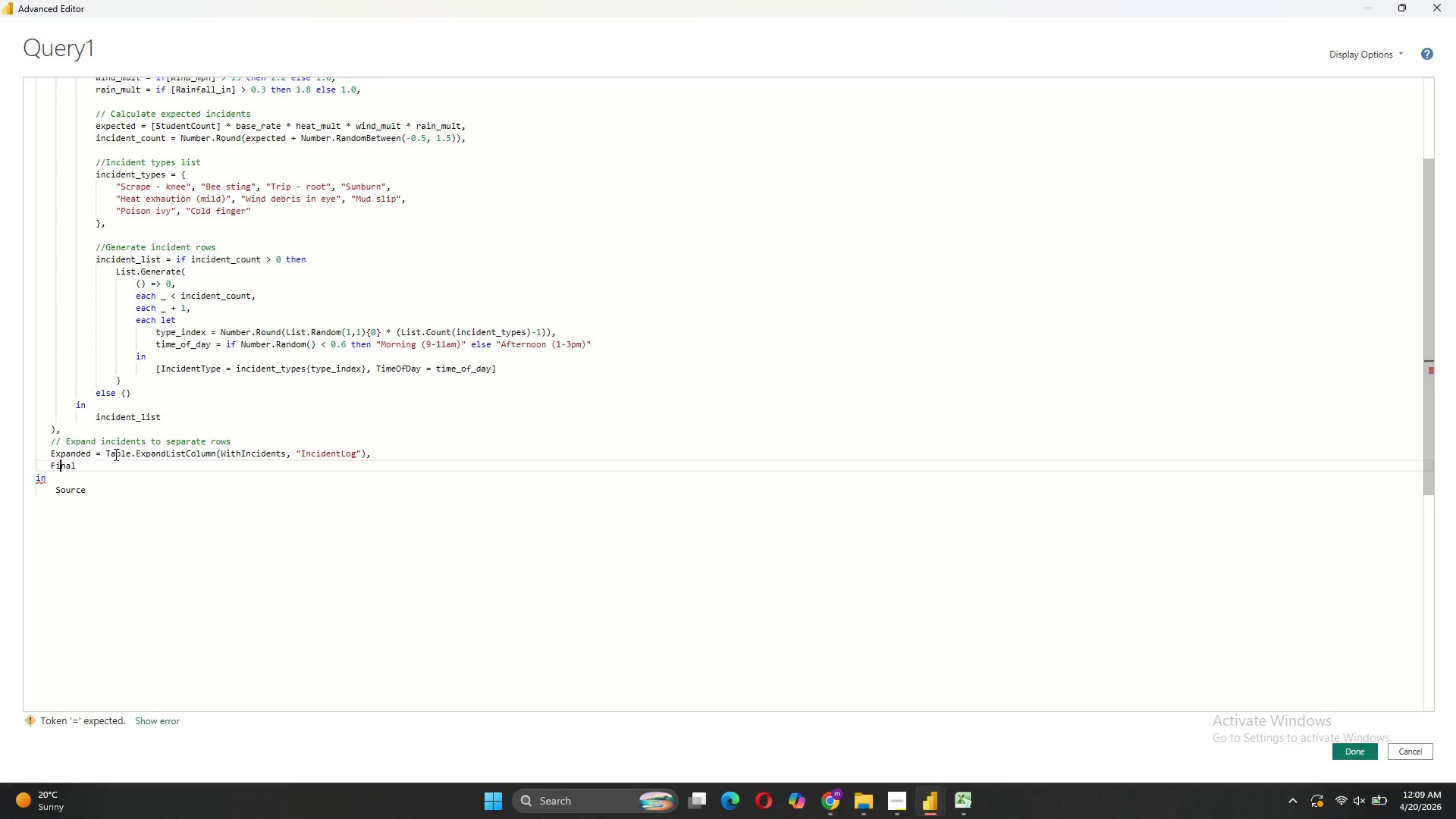 
key(ArrowRight)
 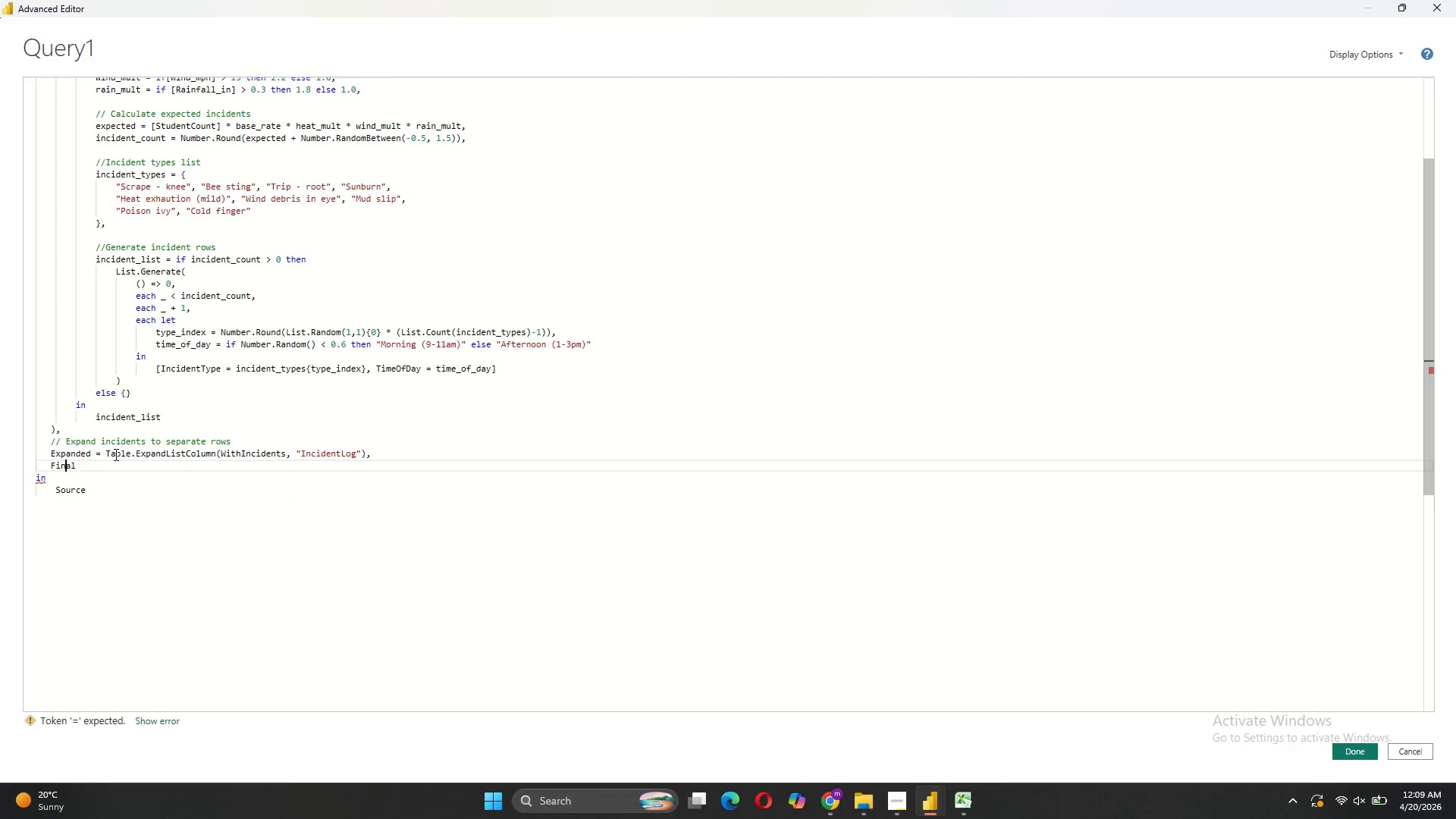 
key(ArrowRight)
 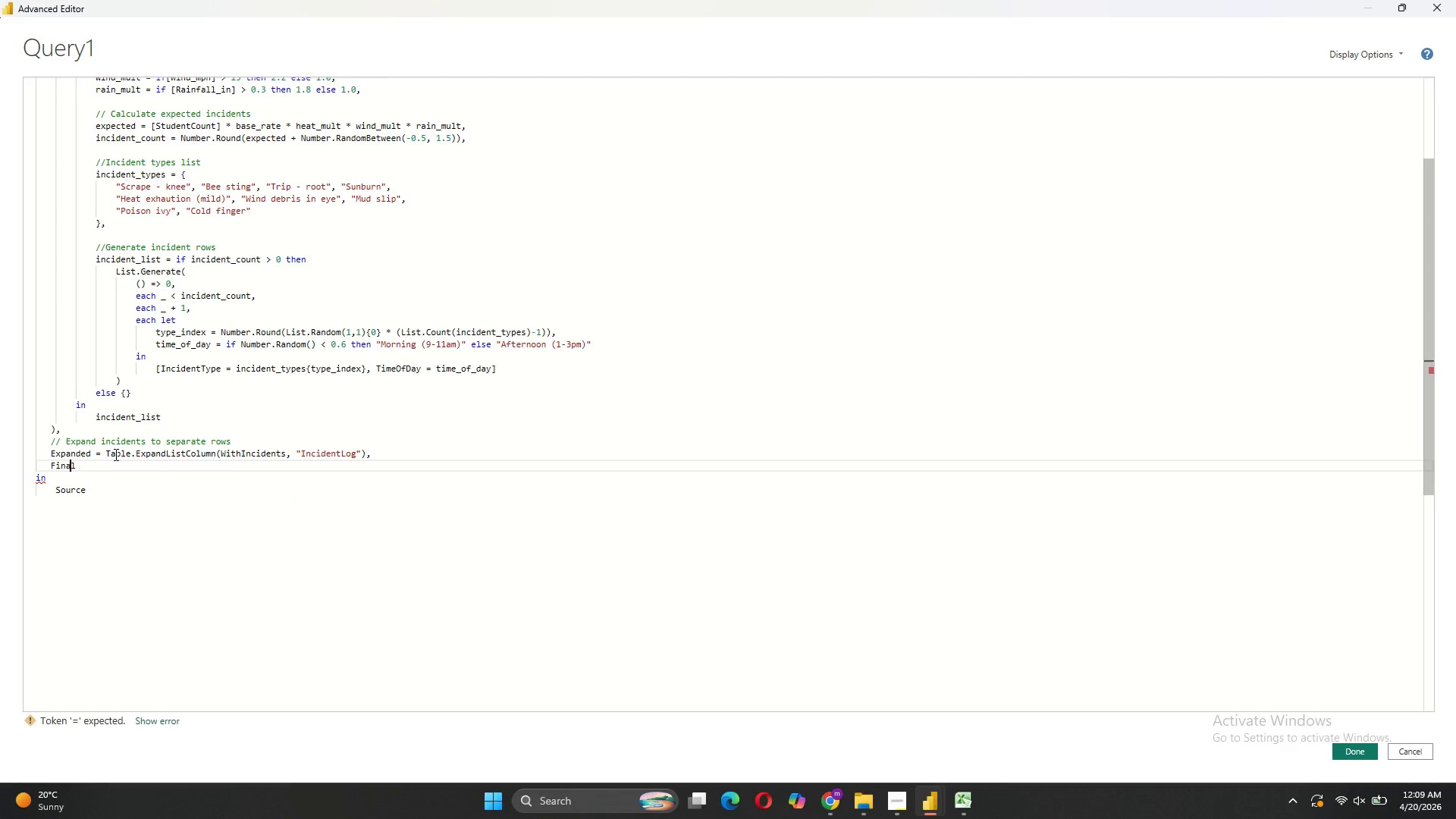 
key(ArrowRight)
 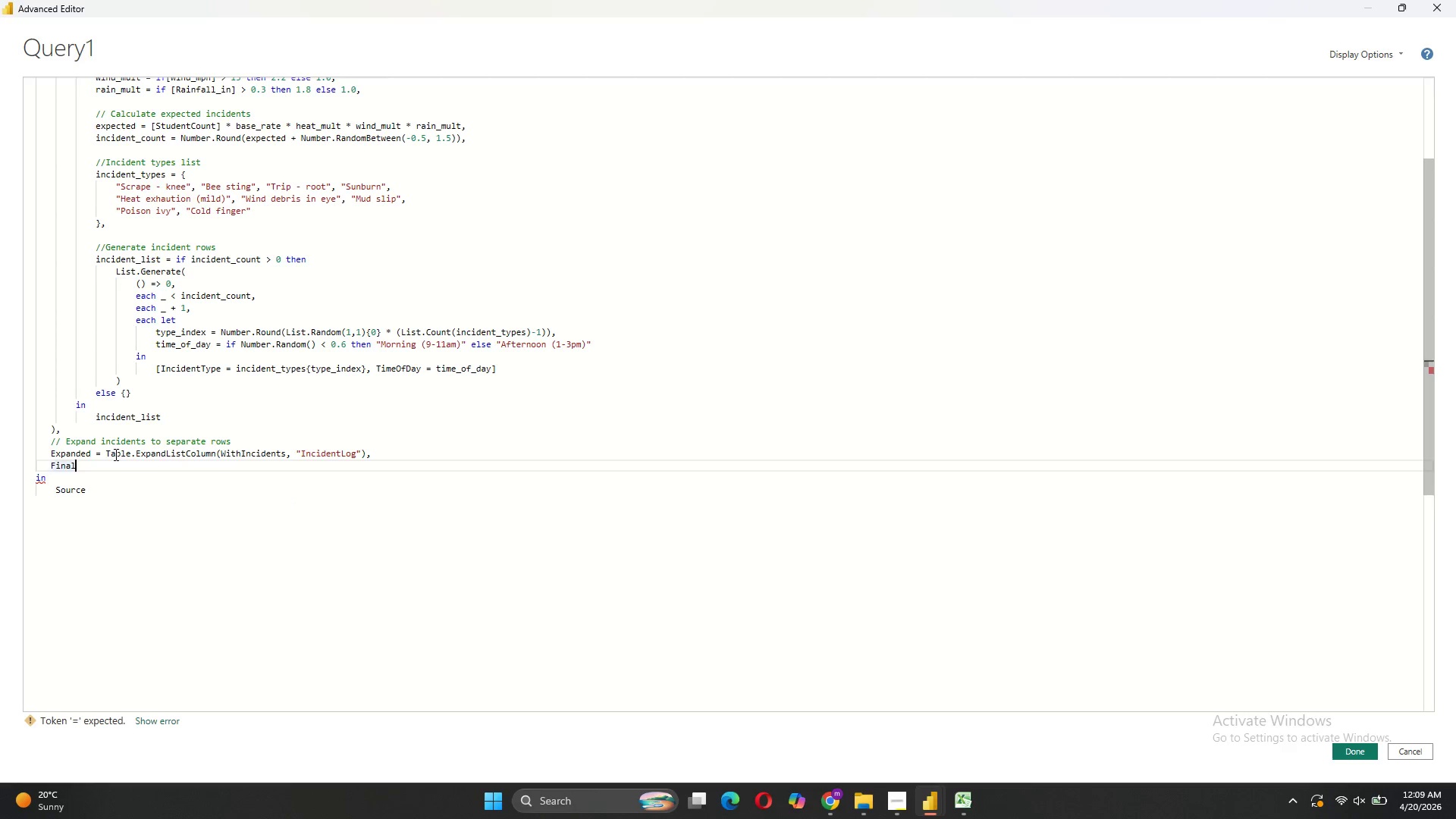 
type( = Table.ExpandRecordColumn(Expanded, "IncidentLog)
 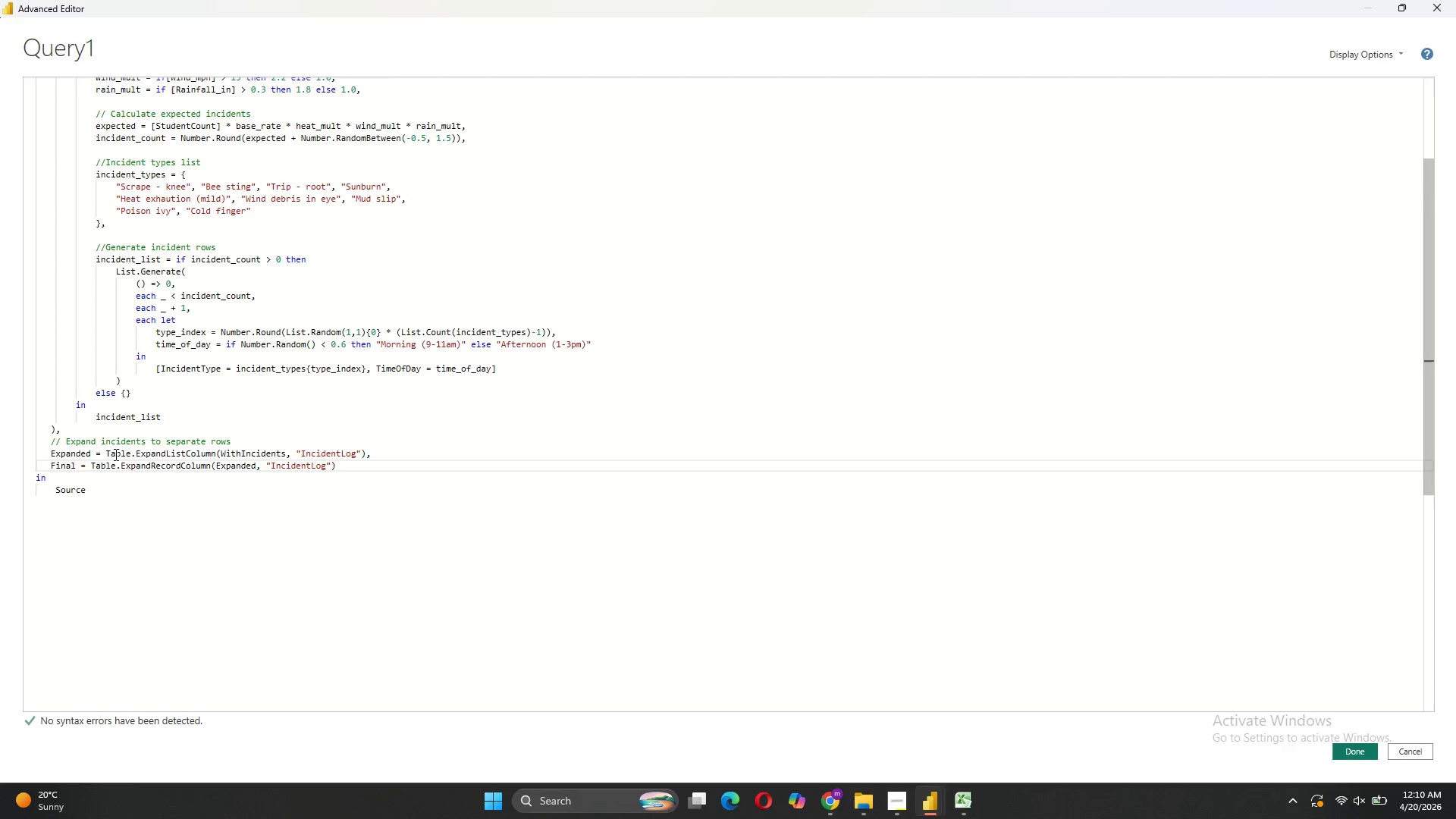 
key(ArrowRight)
 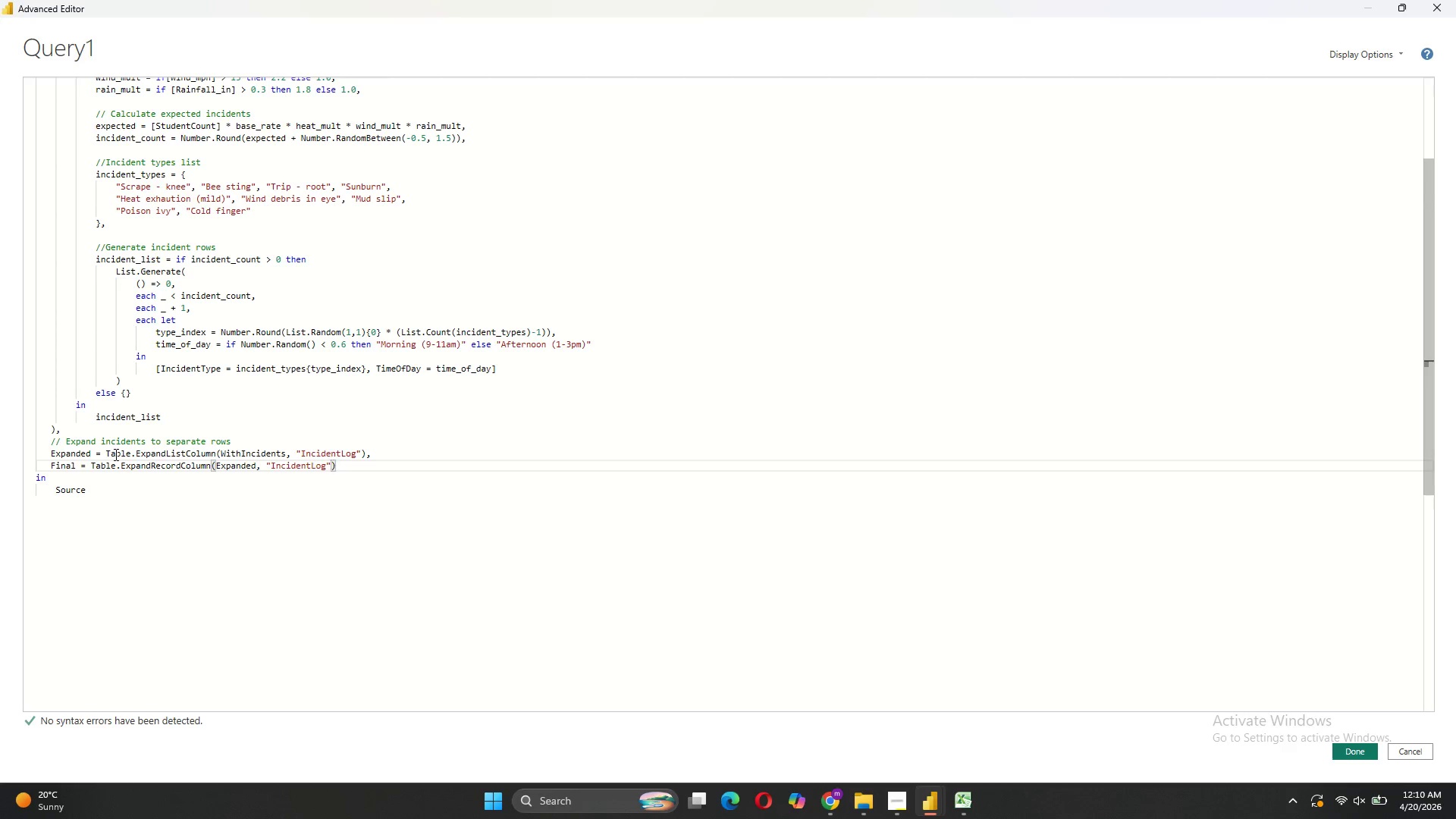 
key(Comma)
 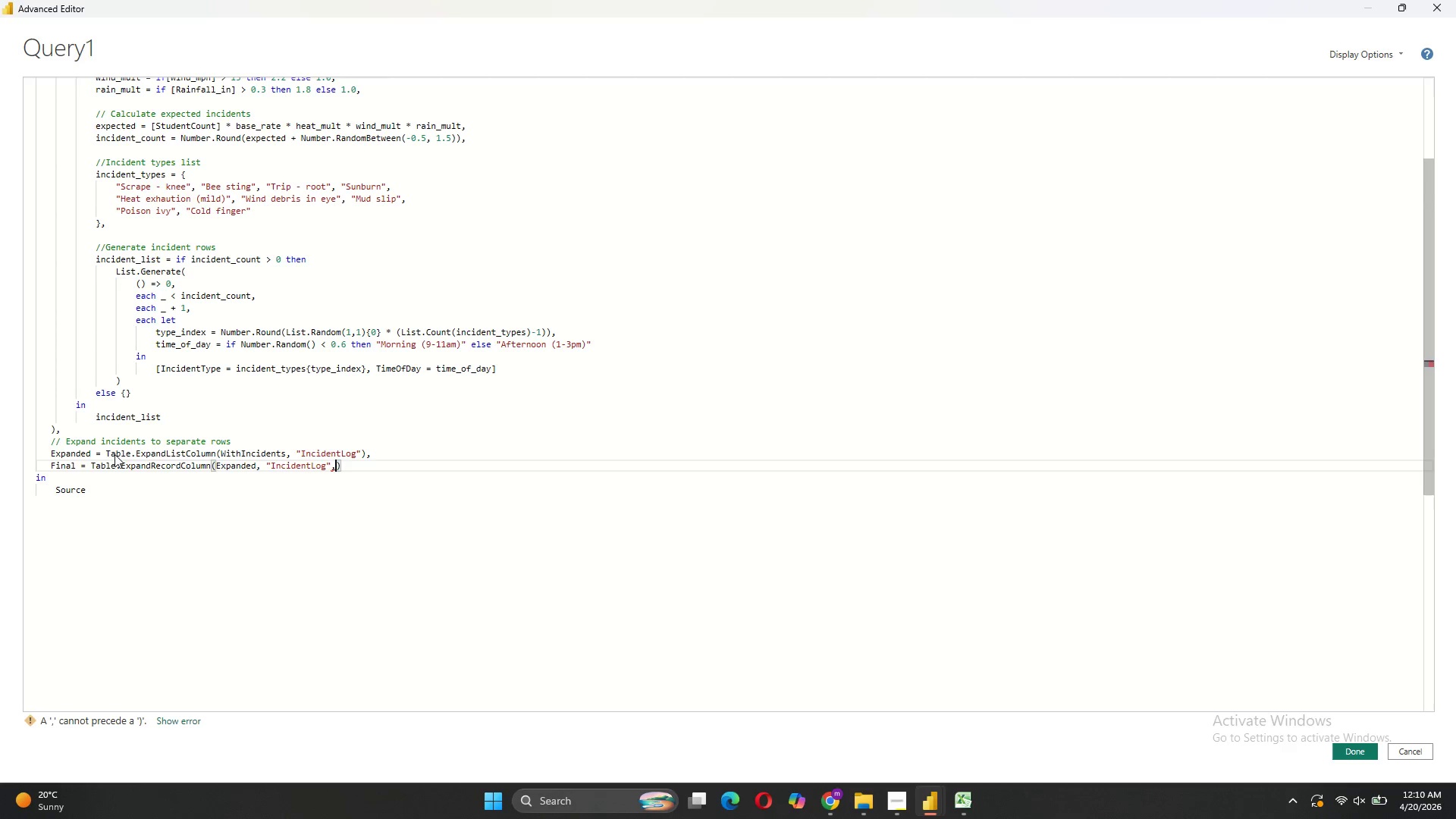 
key(Space)
 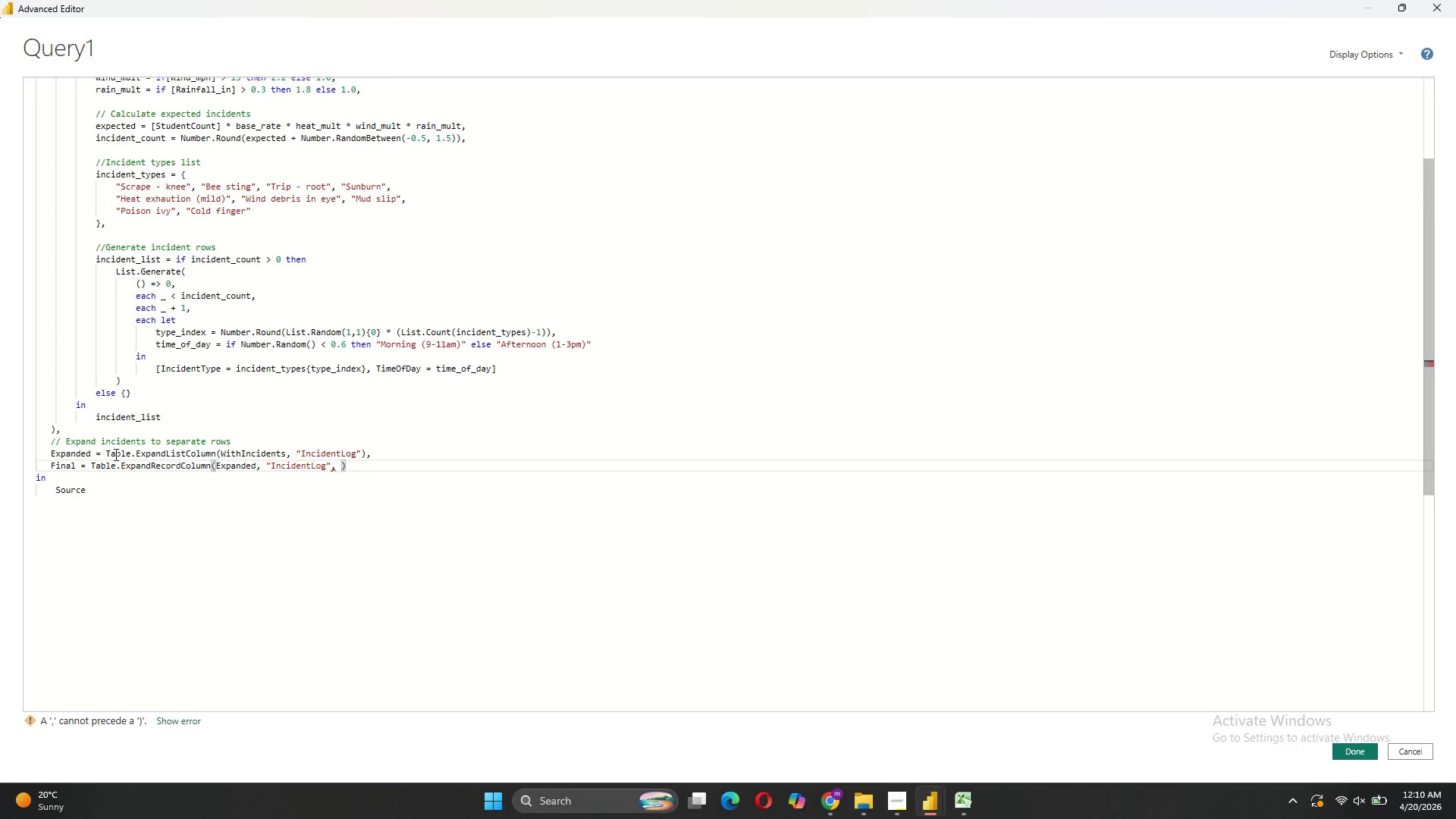 
key(Shift+BracketLeft)
 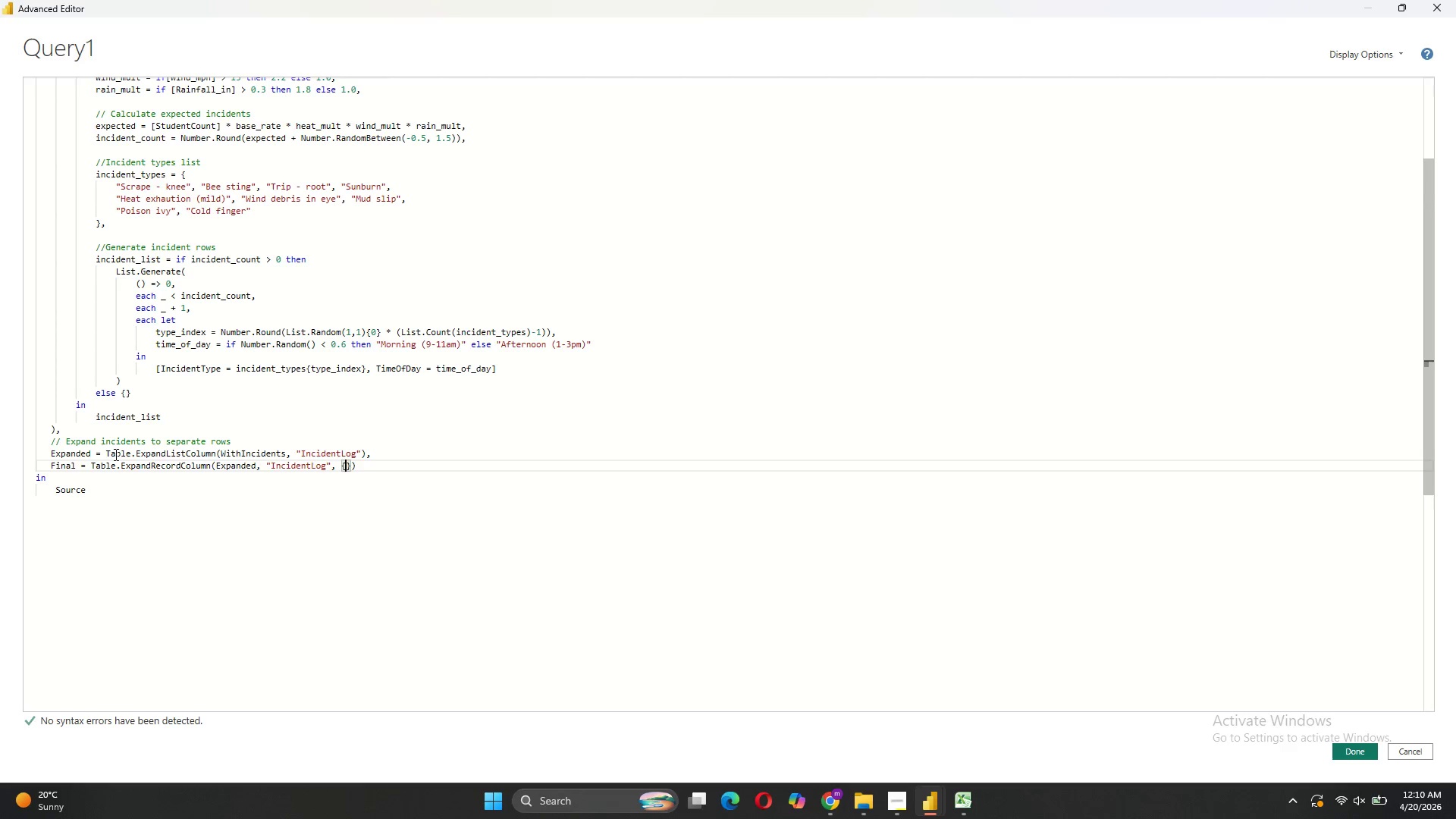 
key(Shift+BracketRight)
 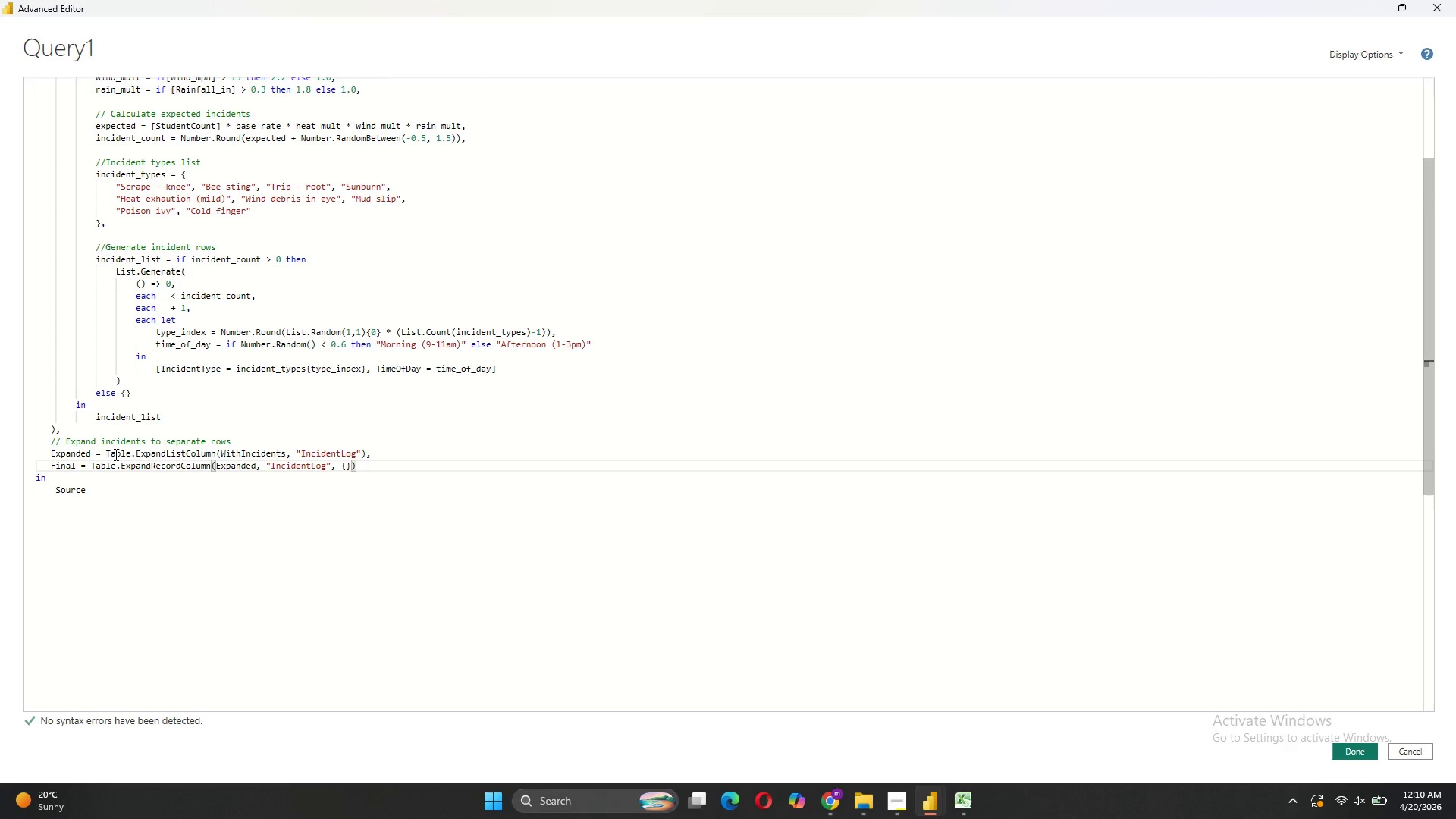 
key(ArrowLeft)
 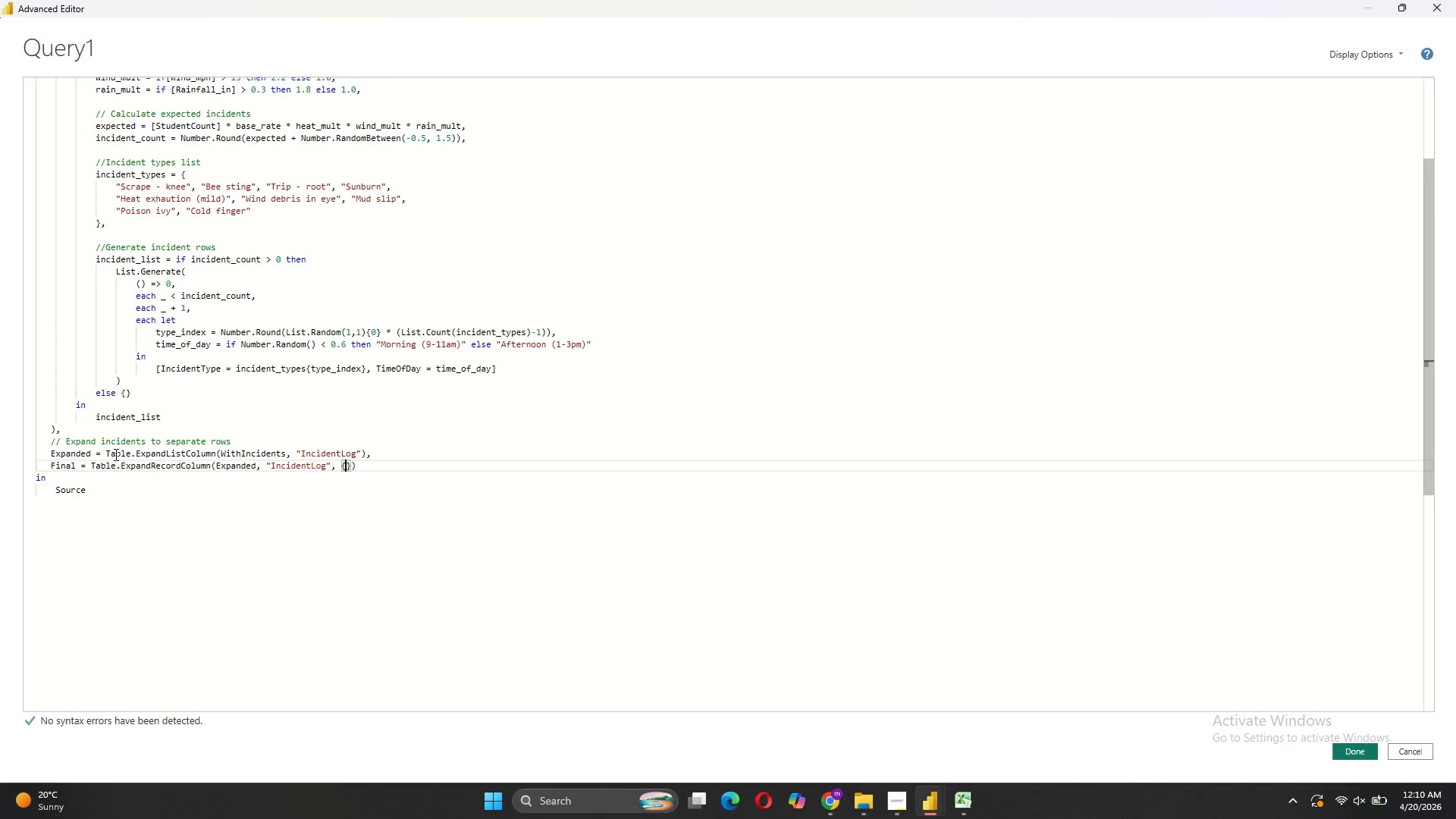 
type("Incidenttype)
 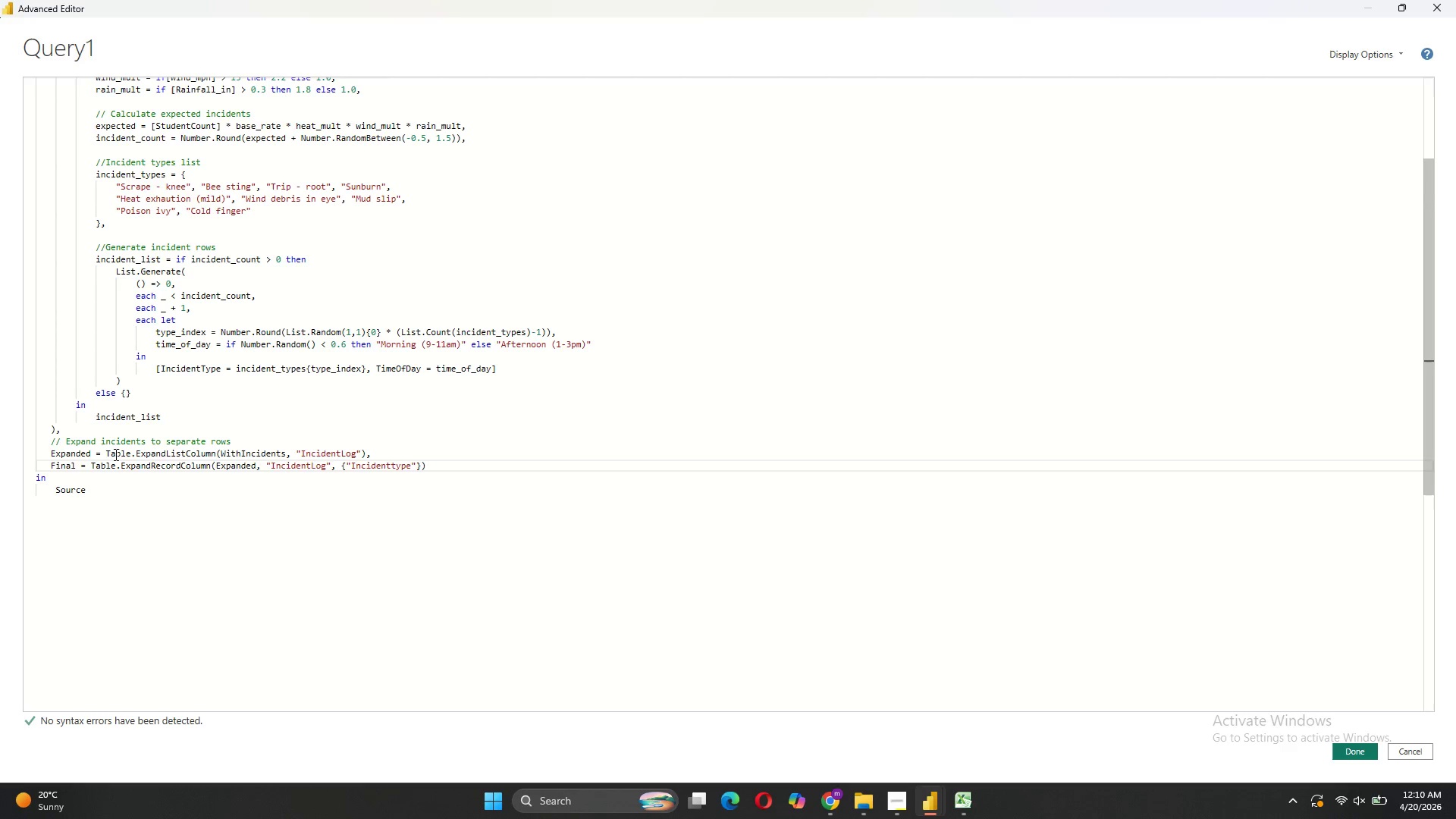 
key(ArrowRight)
 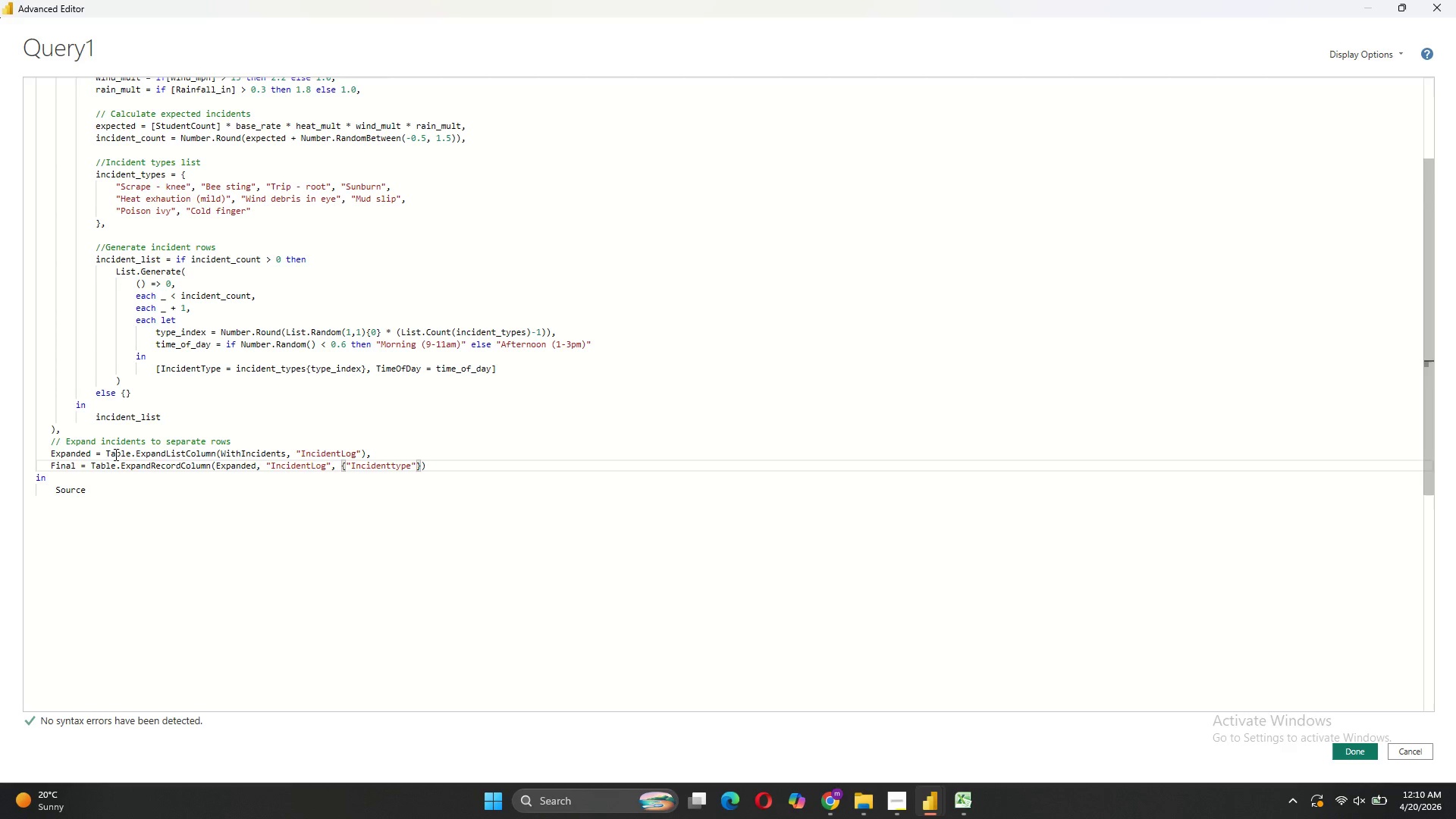 
type(, "TimeOfDay)
 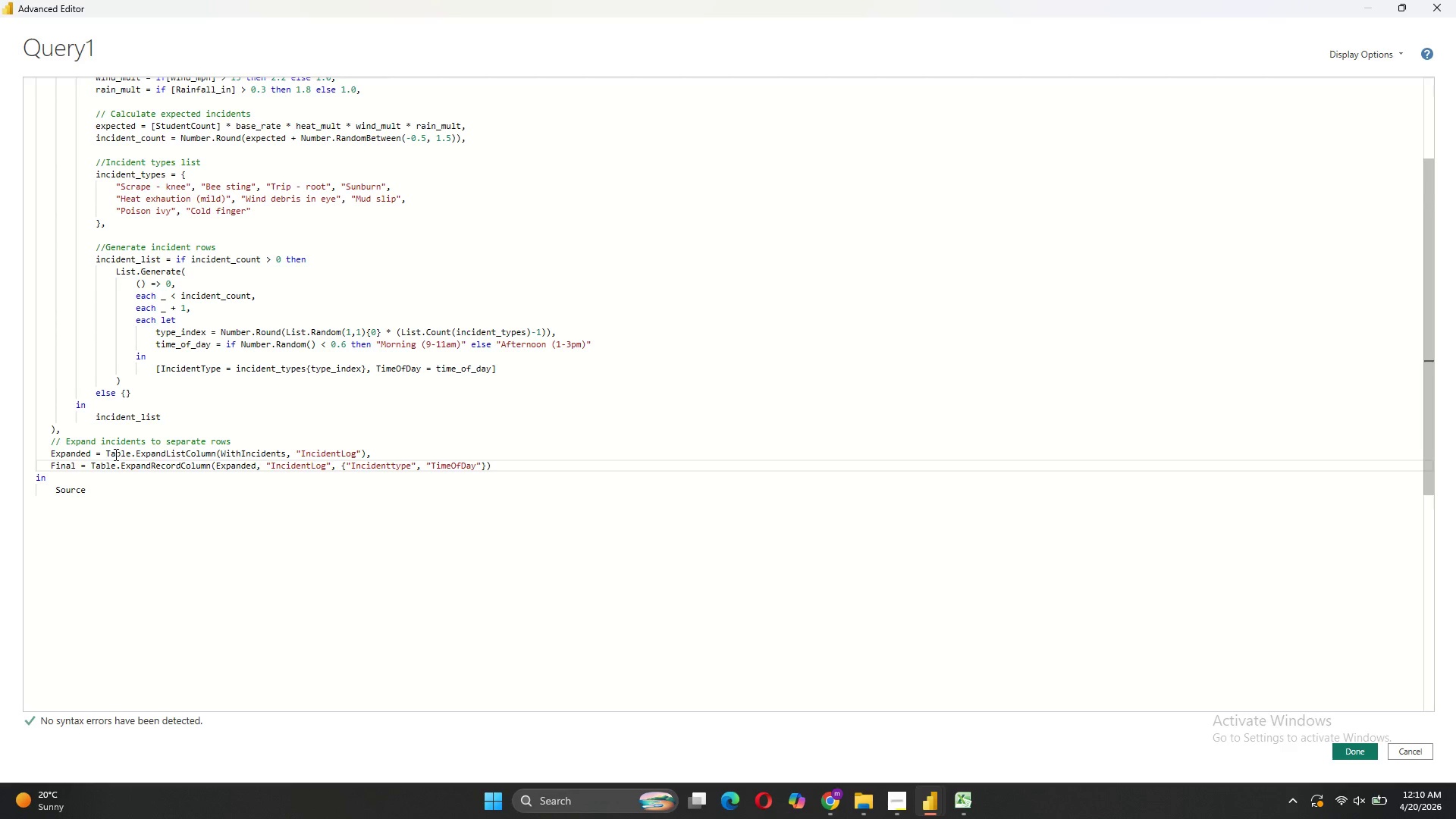 
key(ArrowRight)
 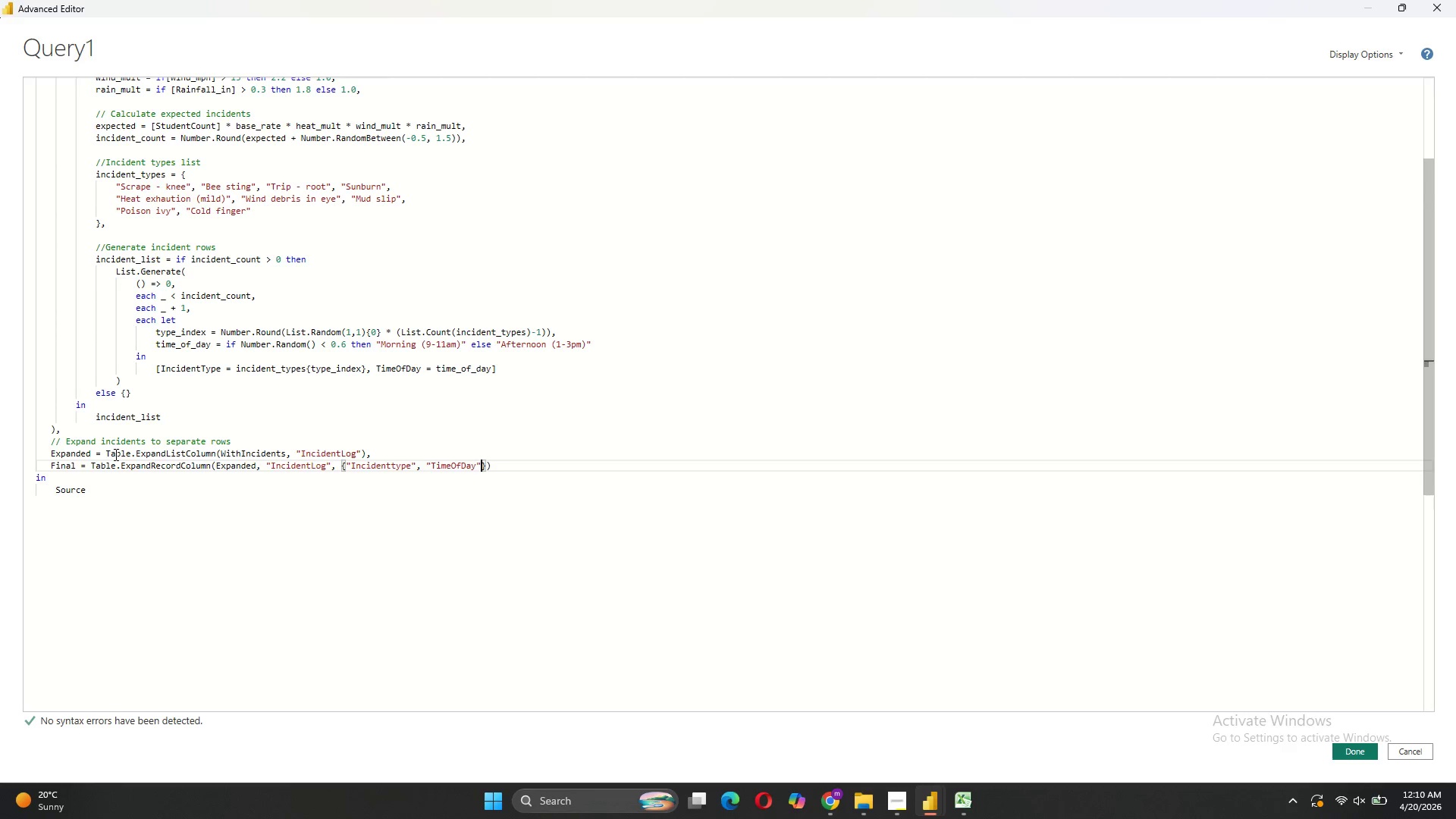 
key(ArrowRight)
 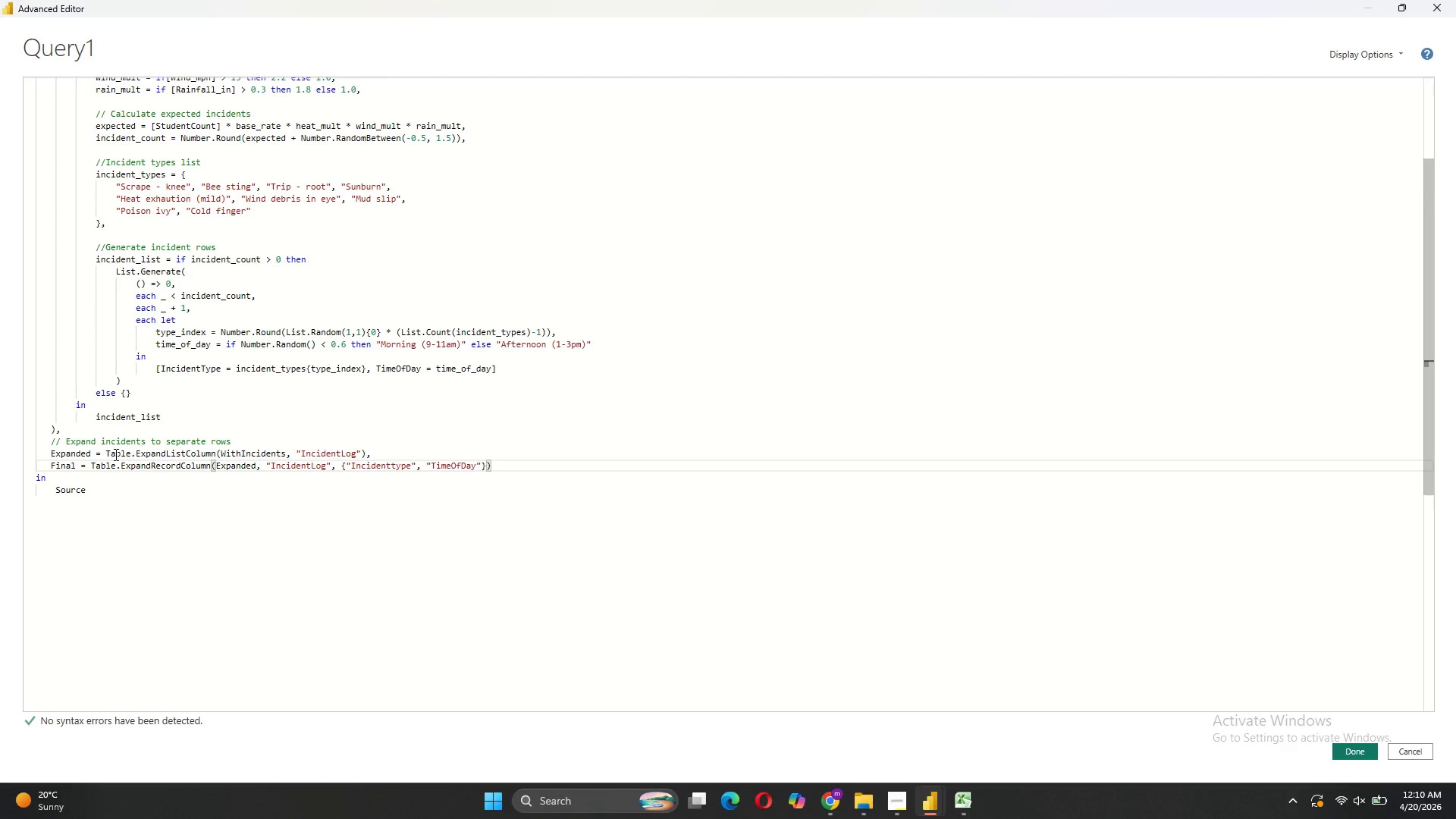 
key(Comma)
 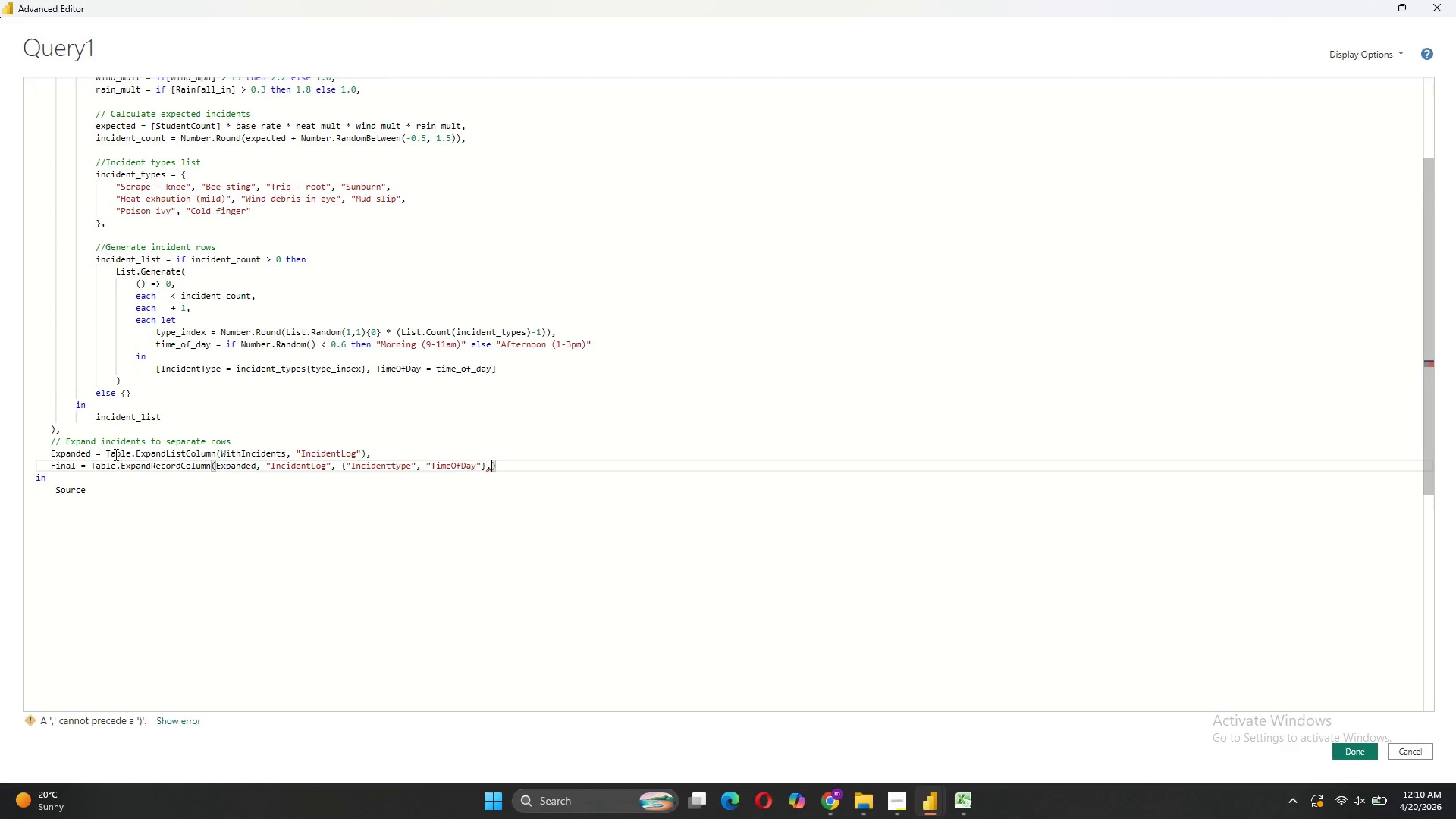 
key(Space)
 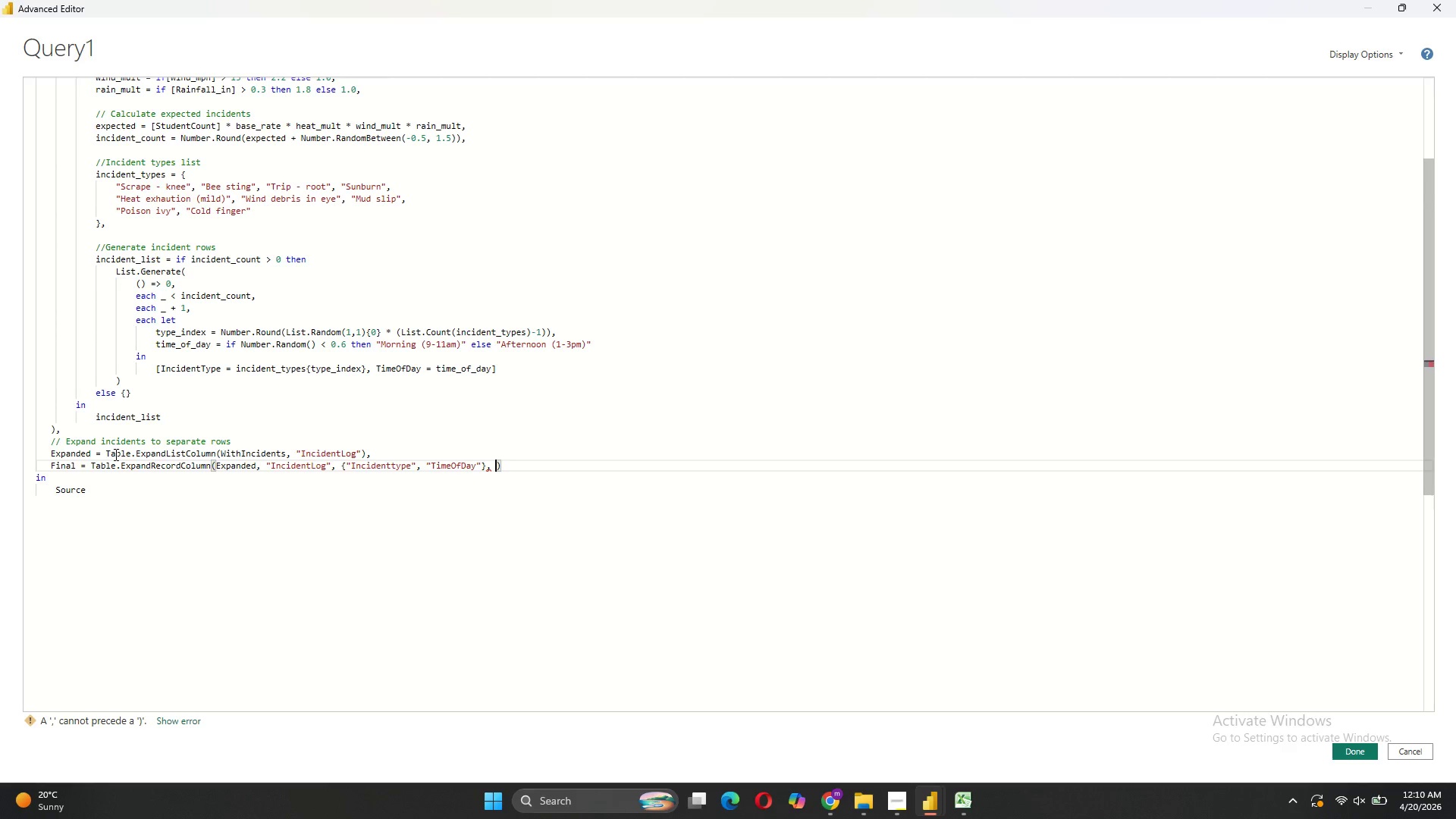 
wait(6.14)
 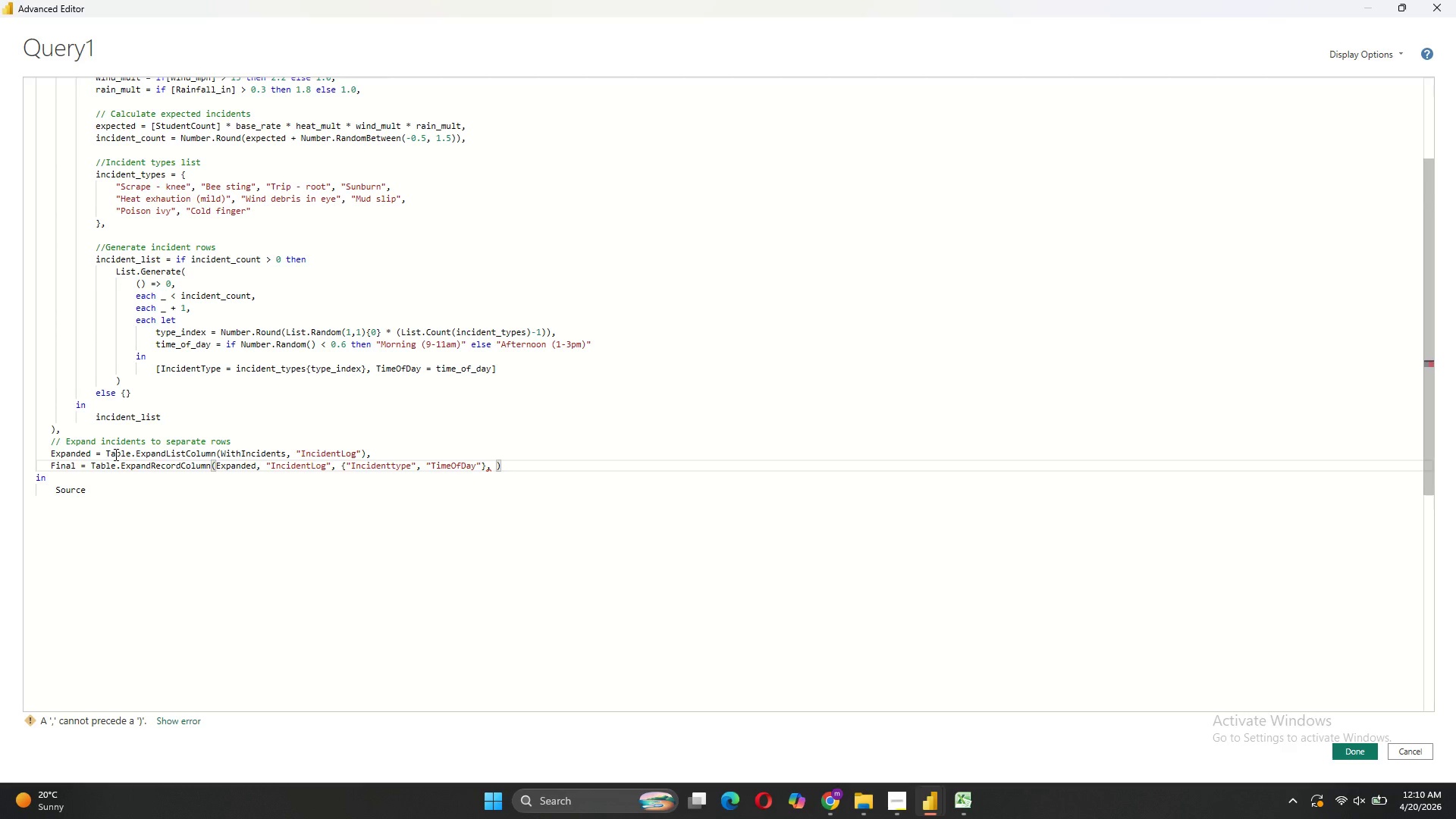 
key(Shift+BracketLeft)
 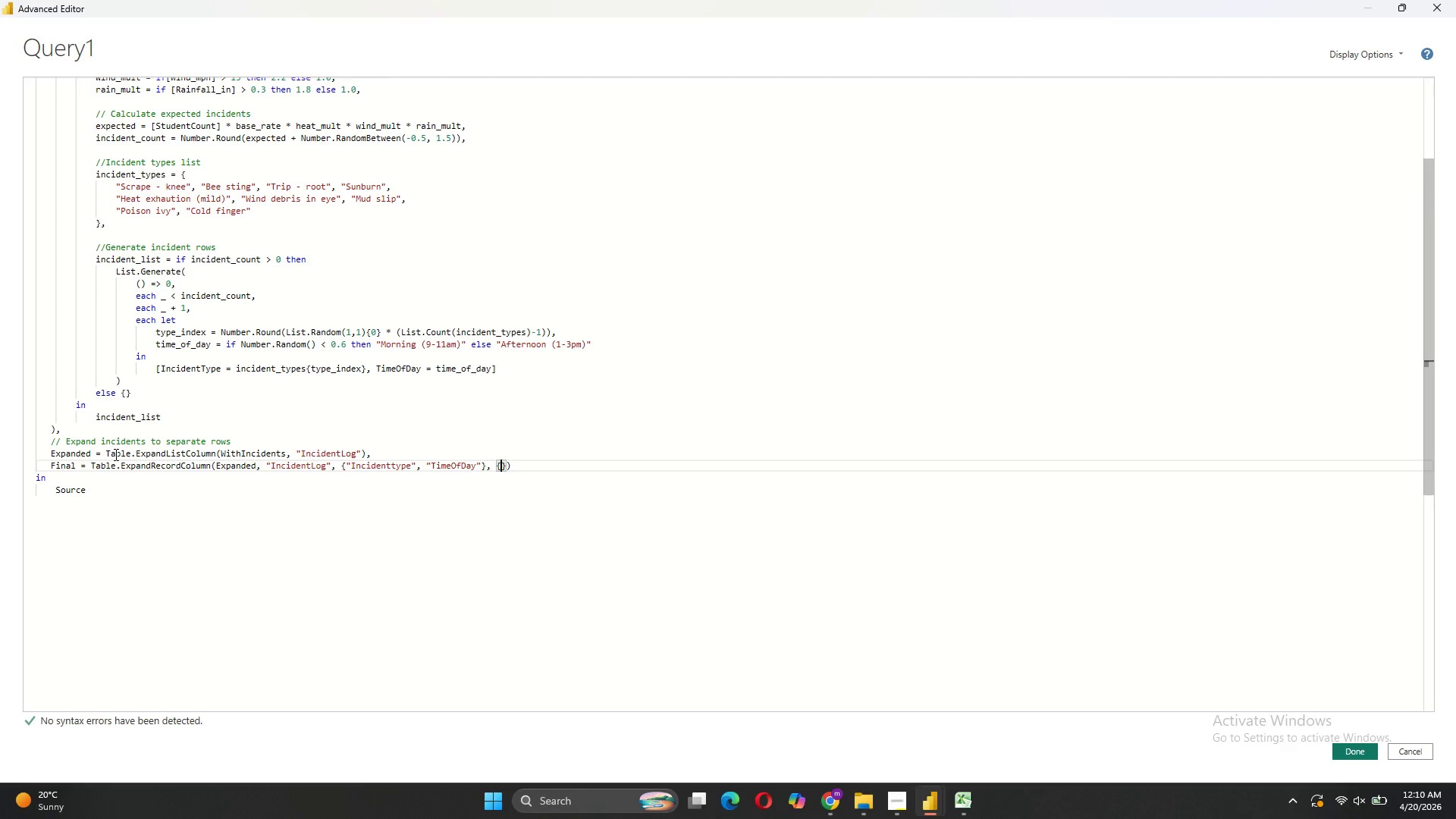 
wait(5.59)
 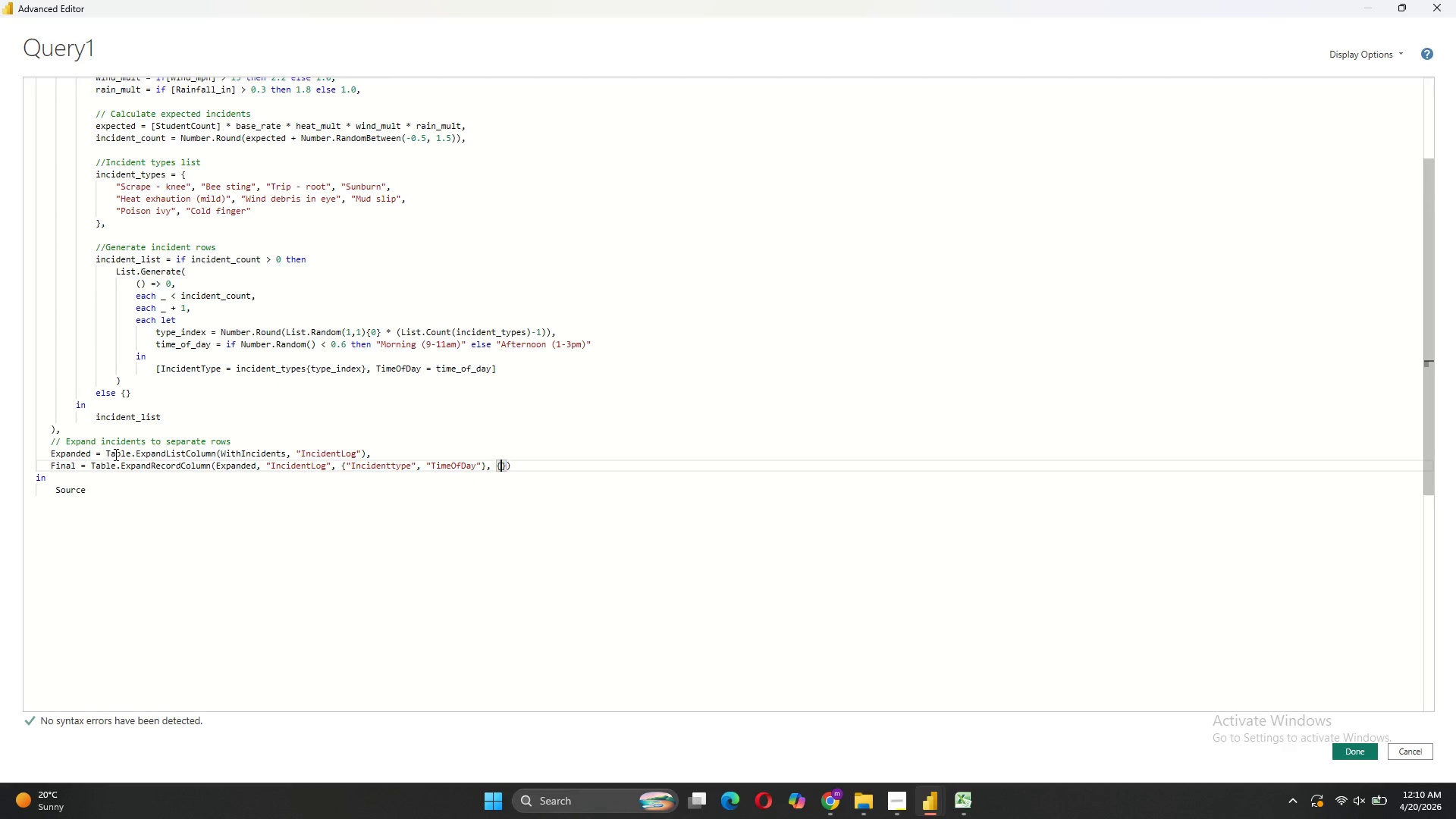 
left_click([394, 467])
 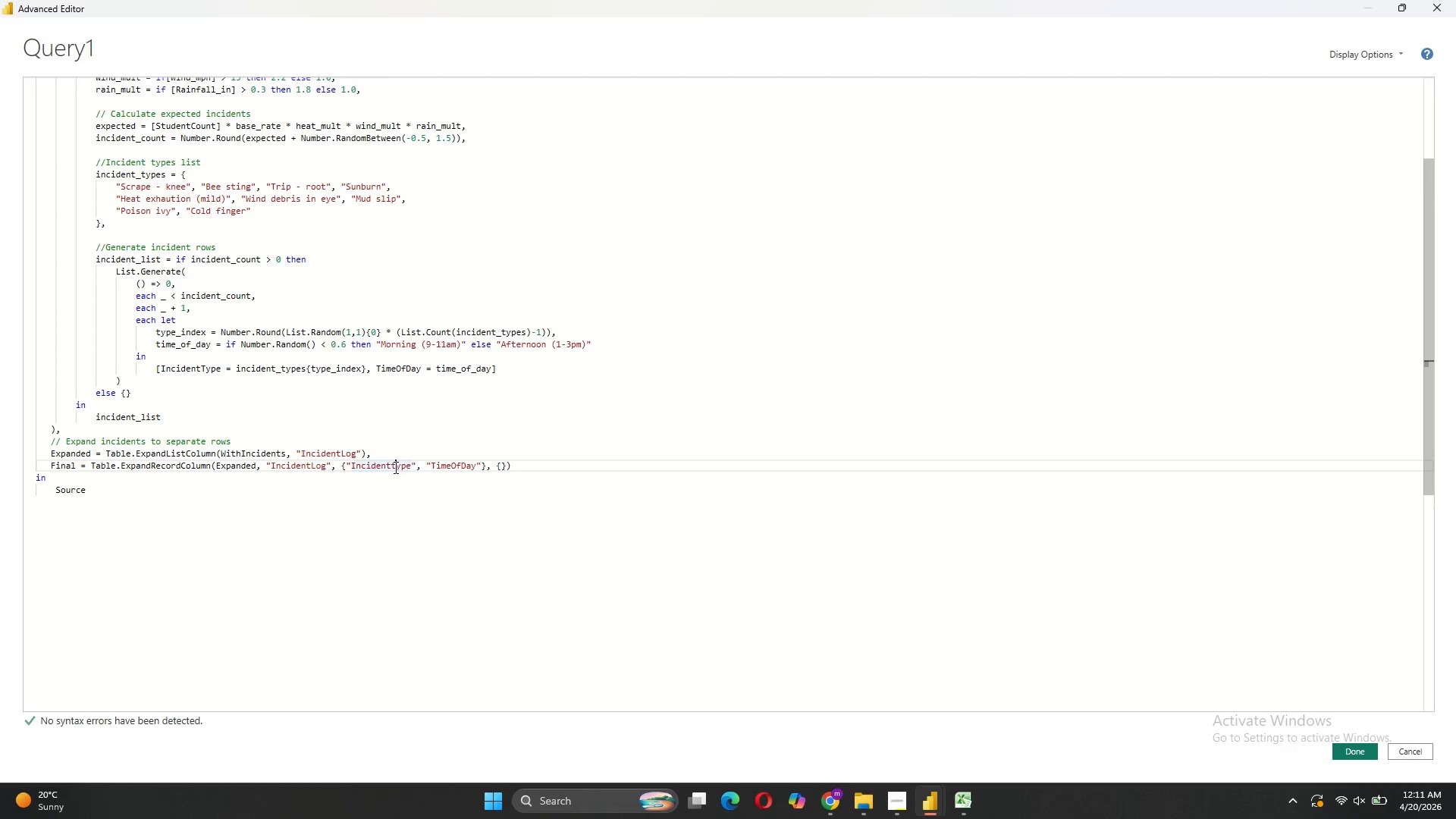 
key(Backspace)
 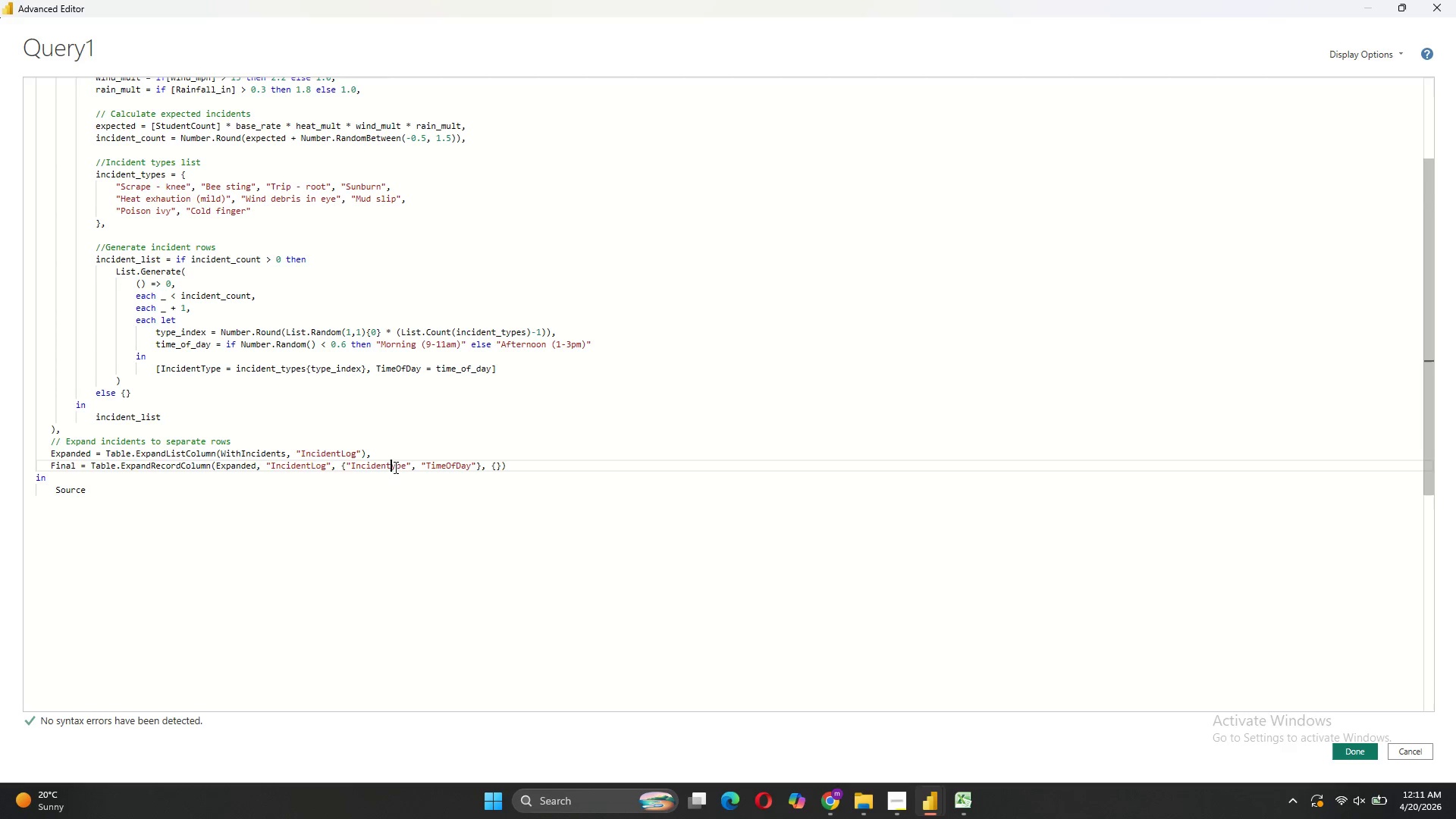 
key(CapsLock)
 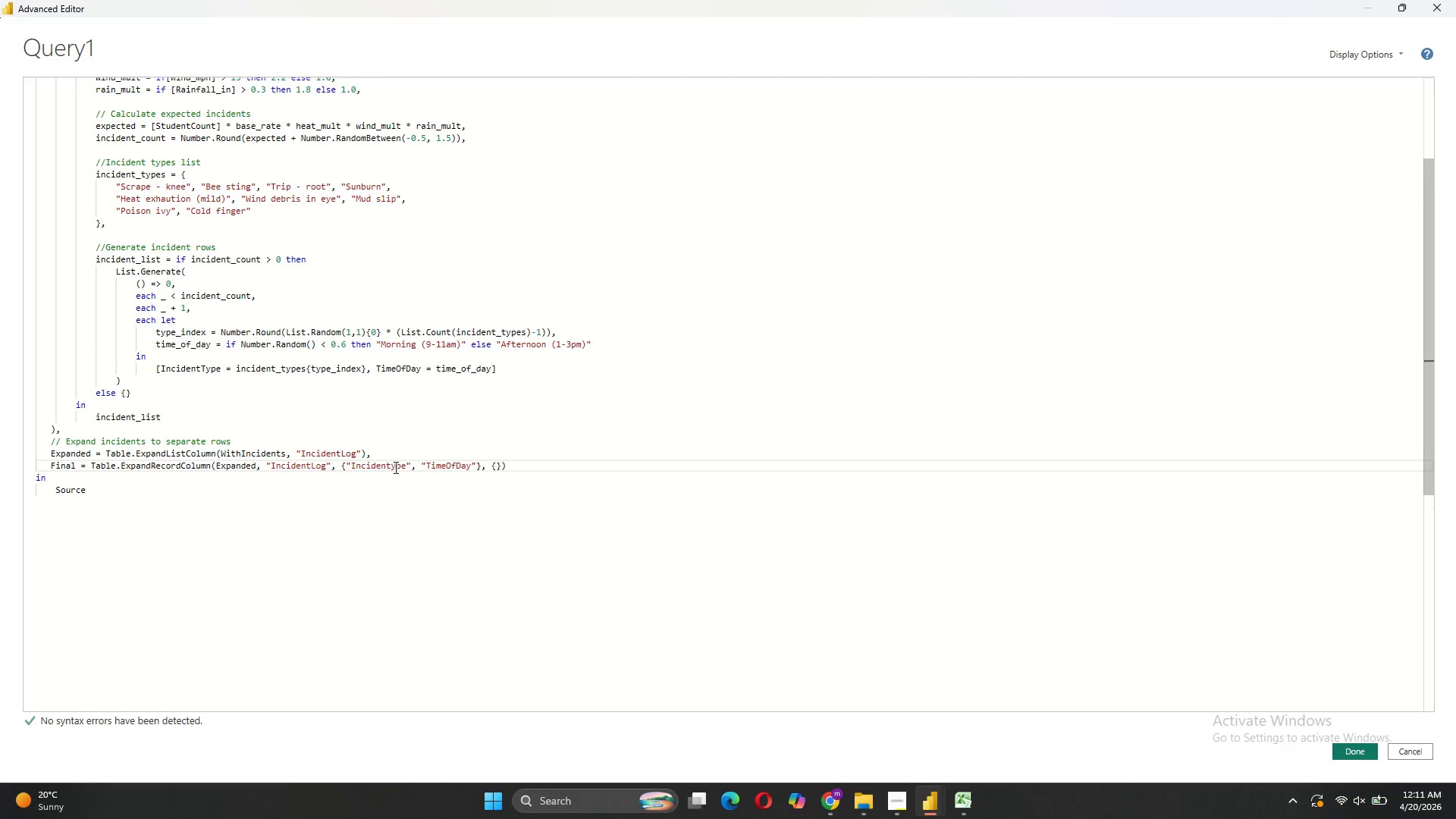 
key(T)
 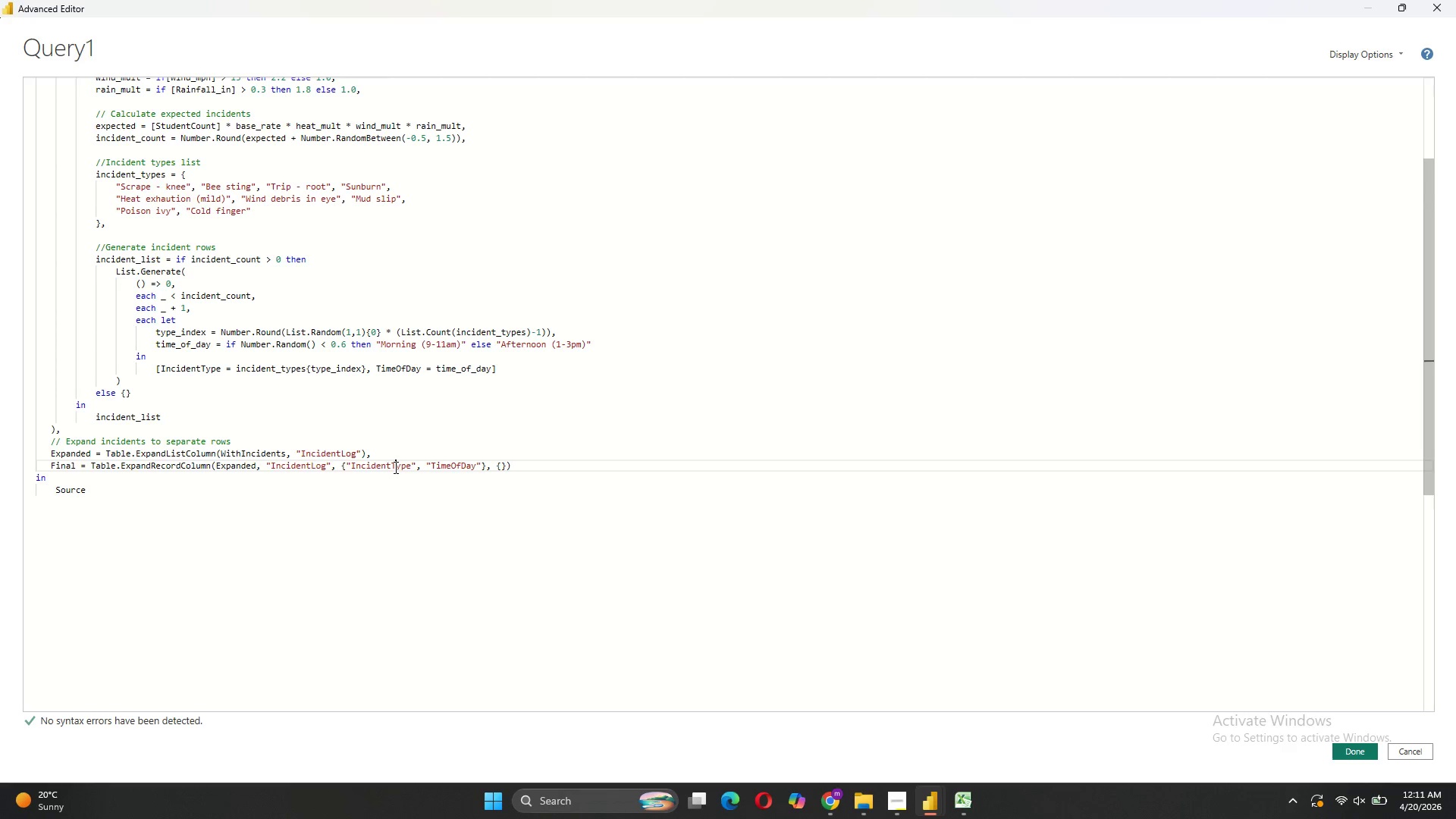 
key(CapsLock)
 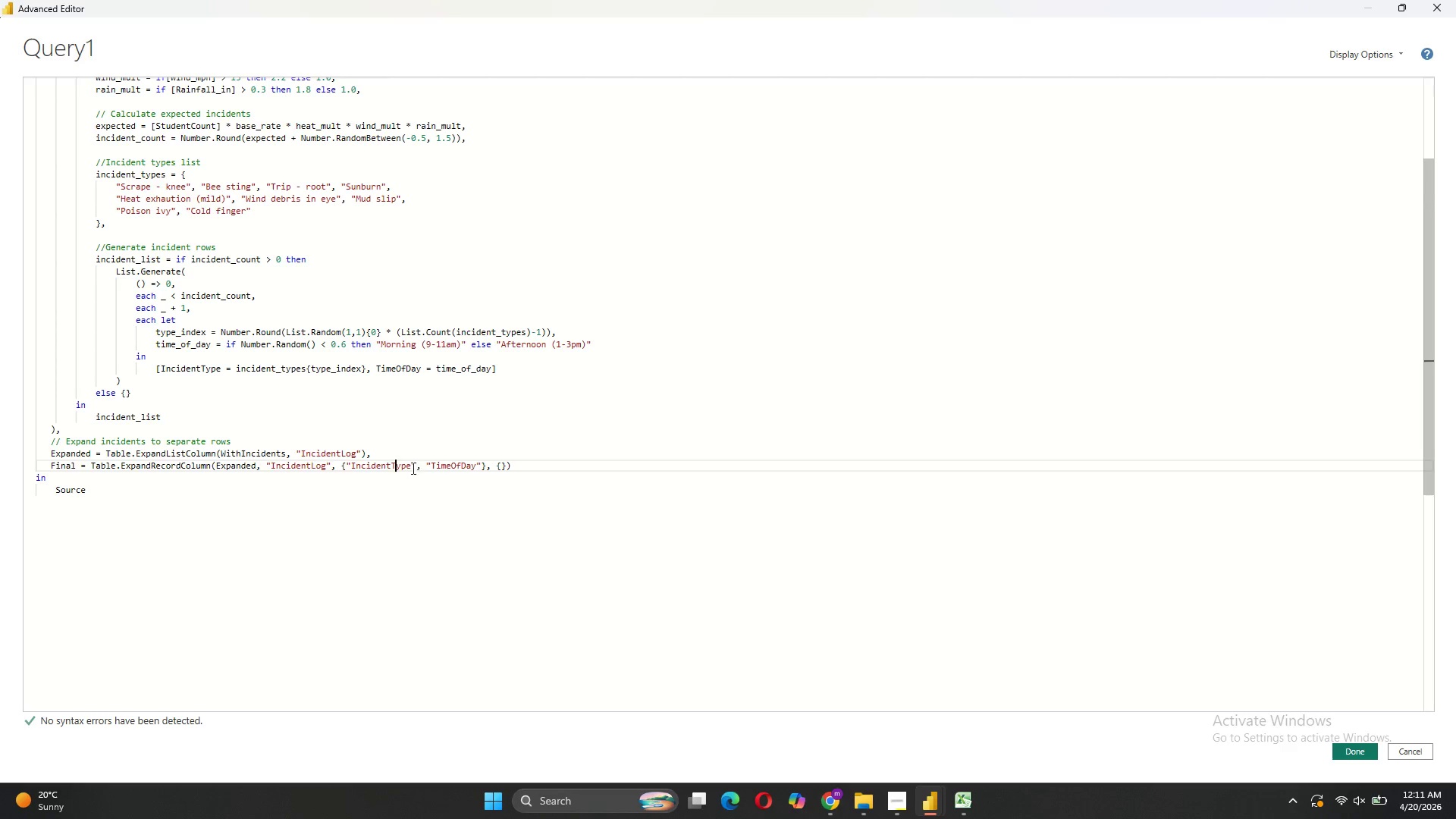 
wait(7.11)
 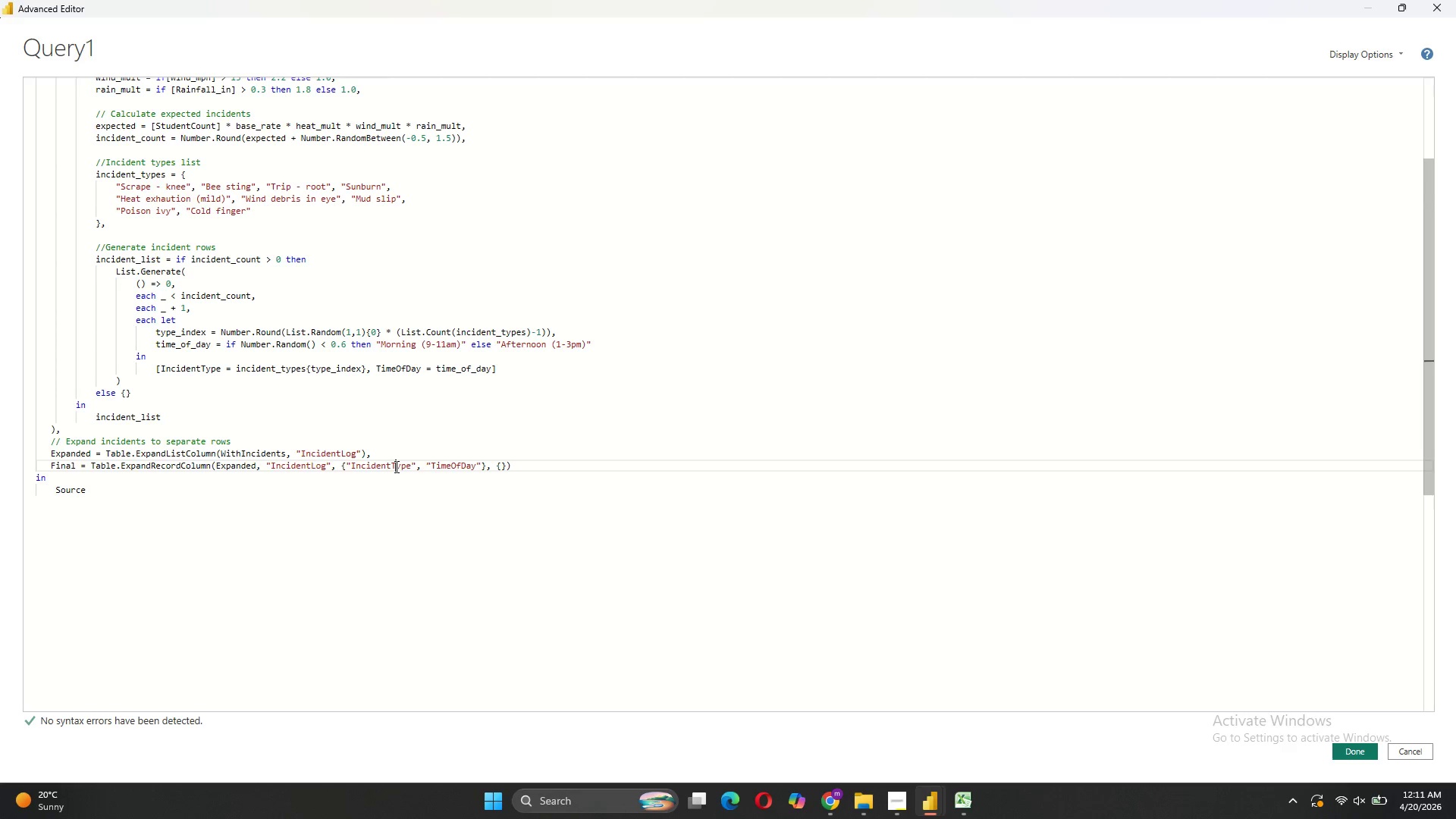 
left_click_drag(start_coordinate=[487, 465], to_coordinate=[340, 466])
 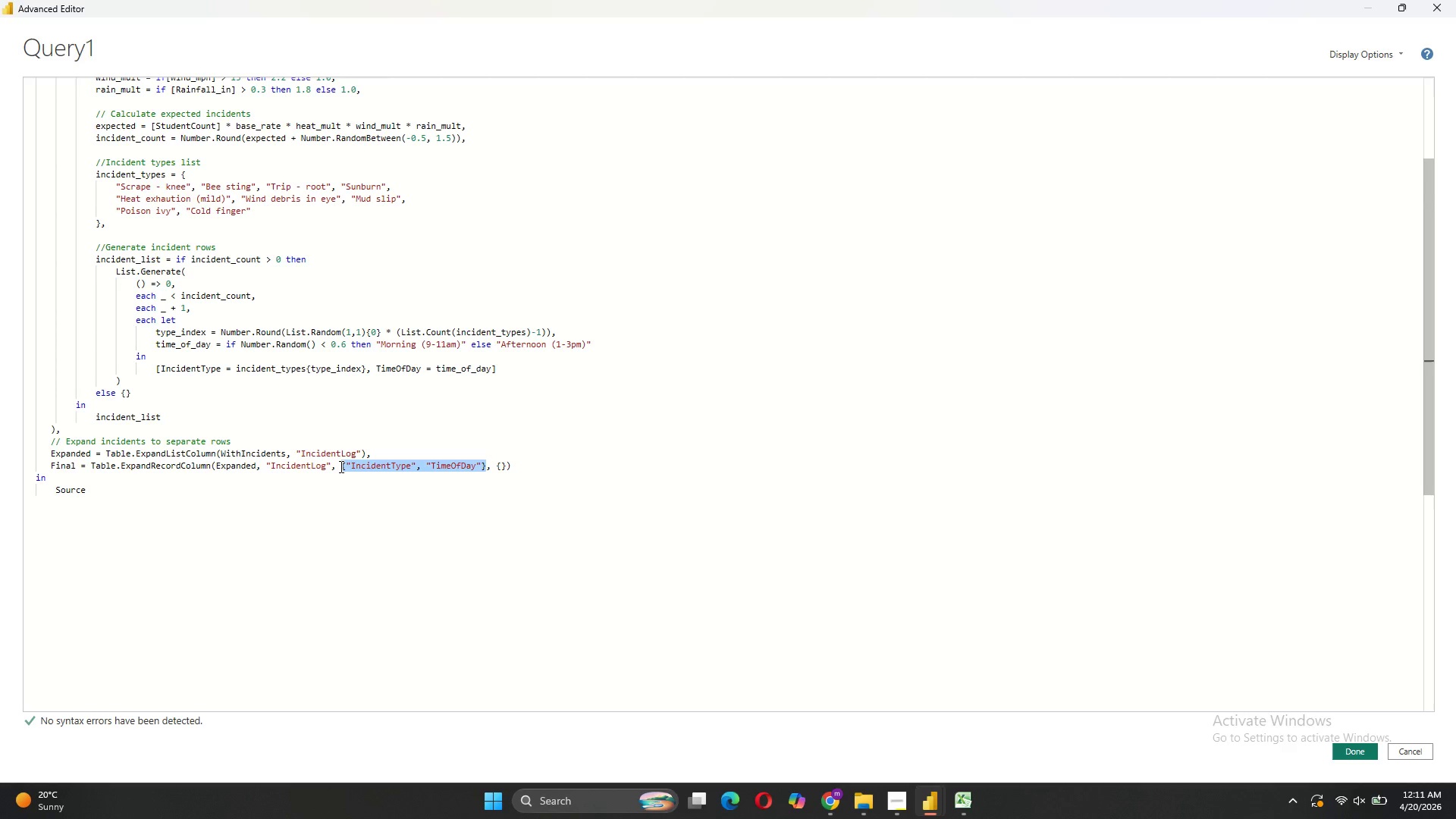 
key(Control+ControlLeft)
 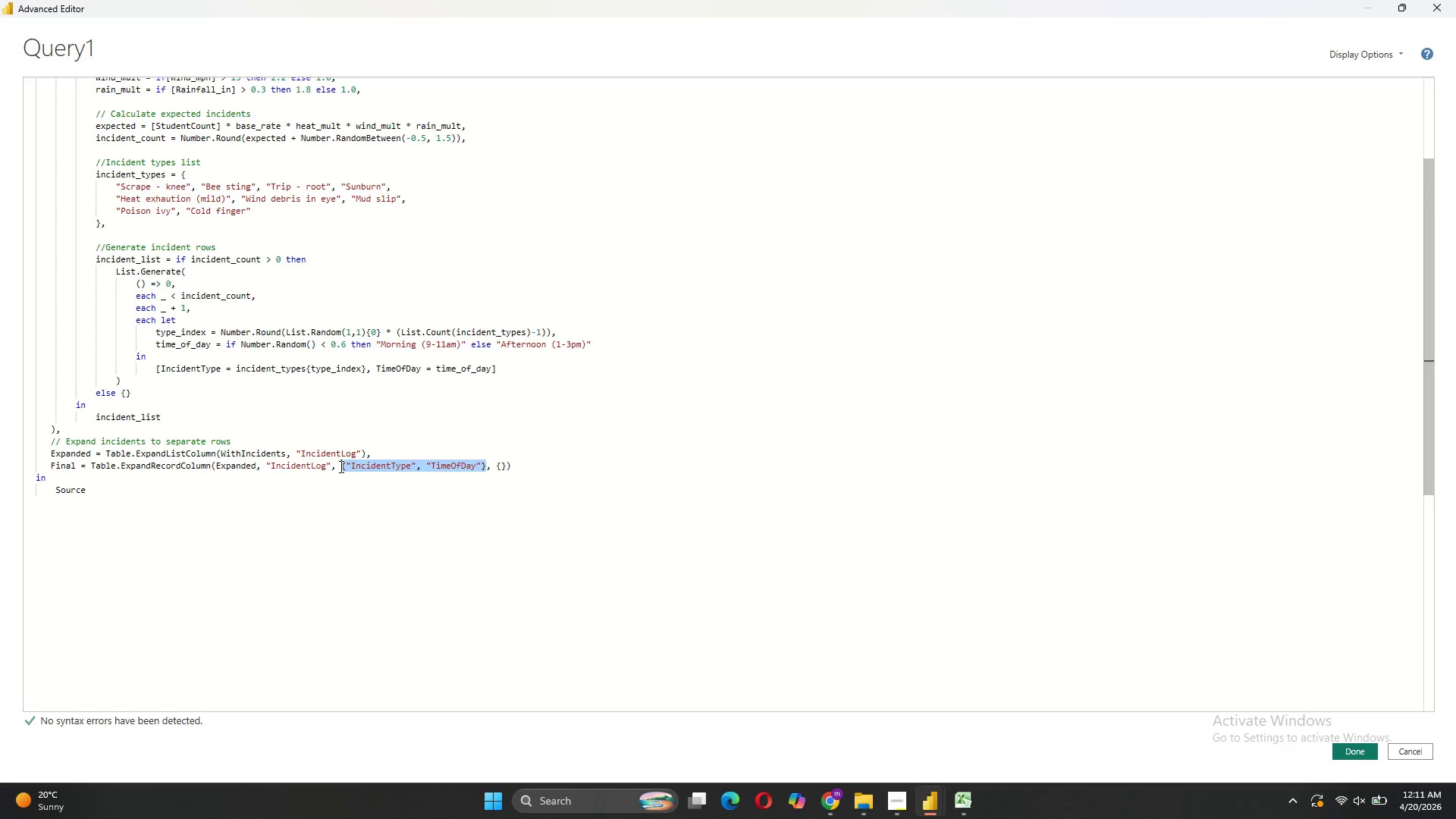 
key(Control+C)
 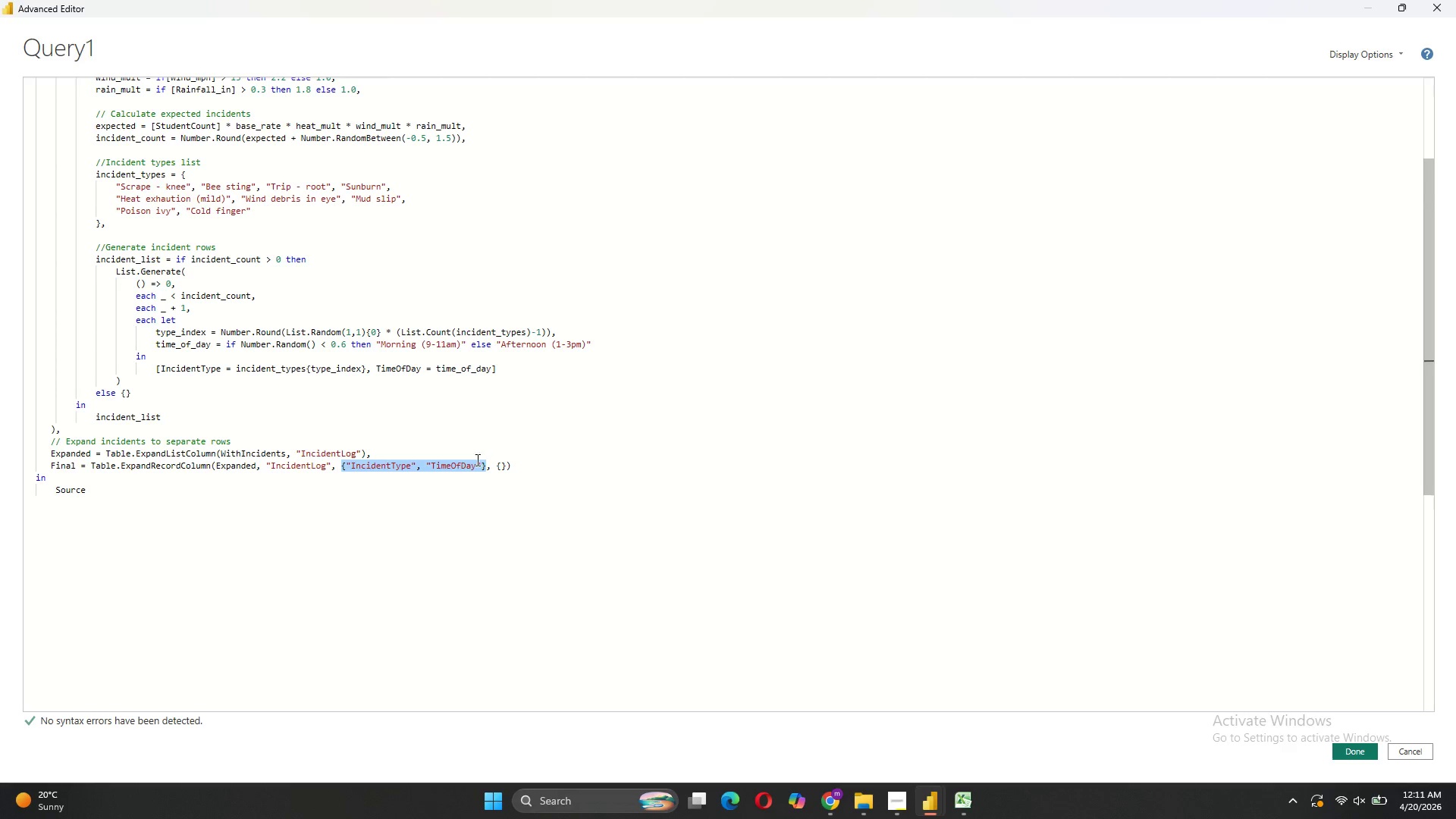 
left_click([507, 468])
 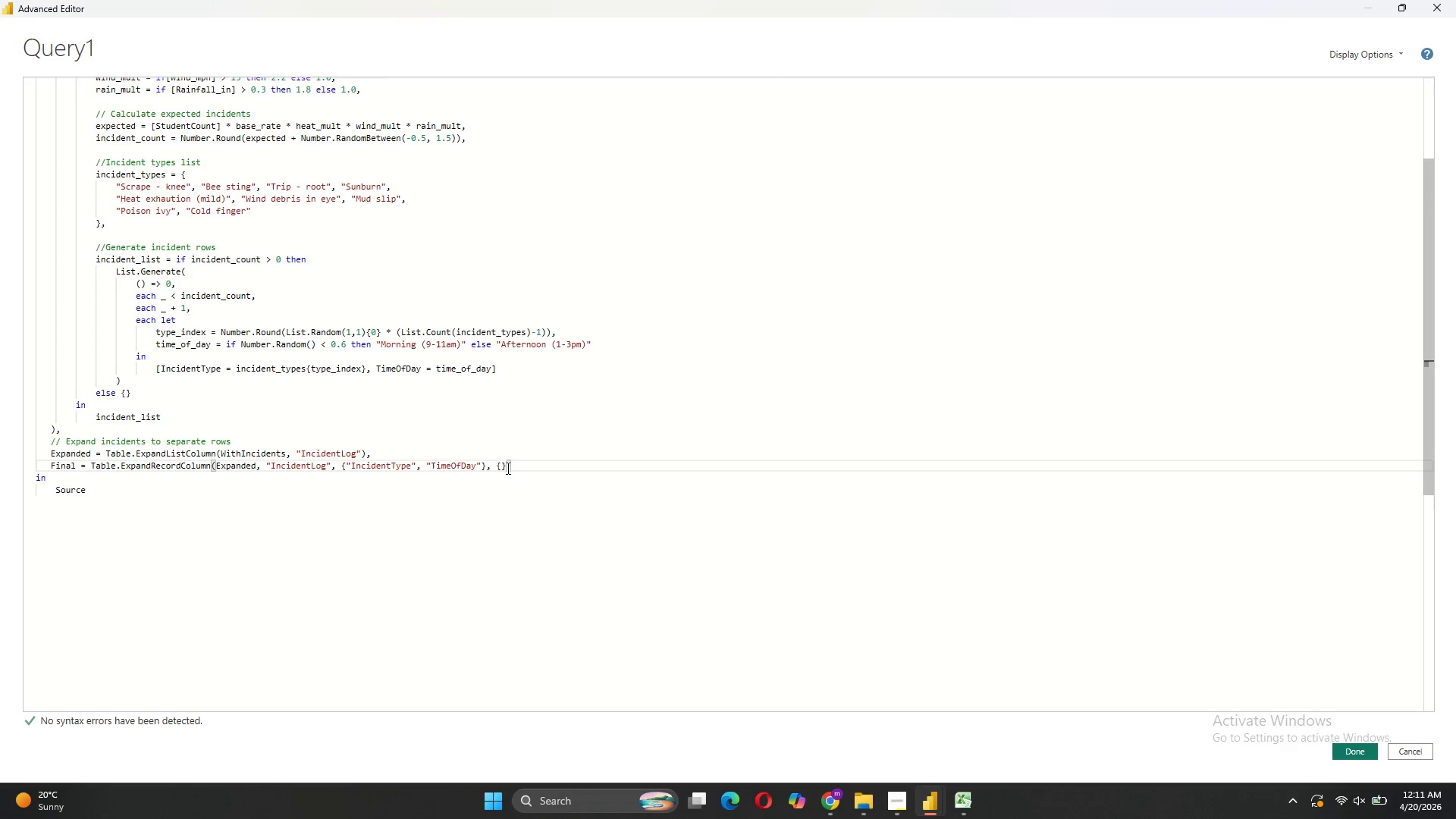 
key(Backspace)
 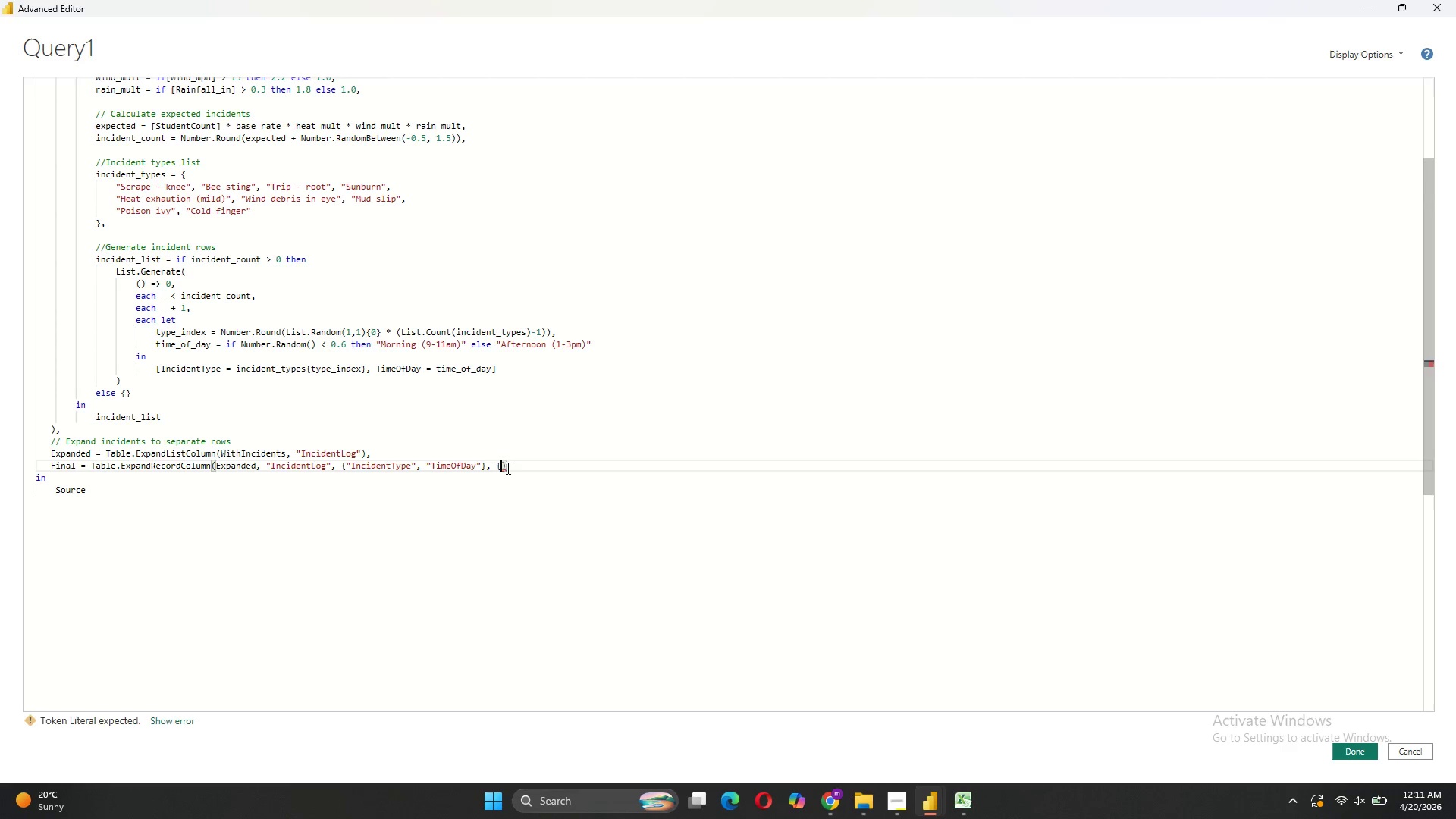 
key(Backspace)
 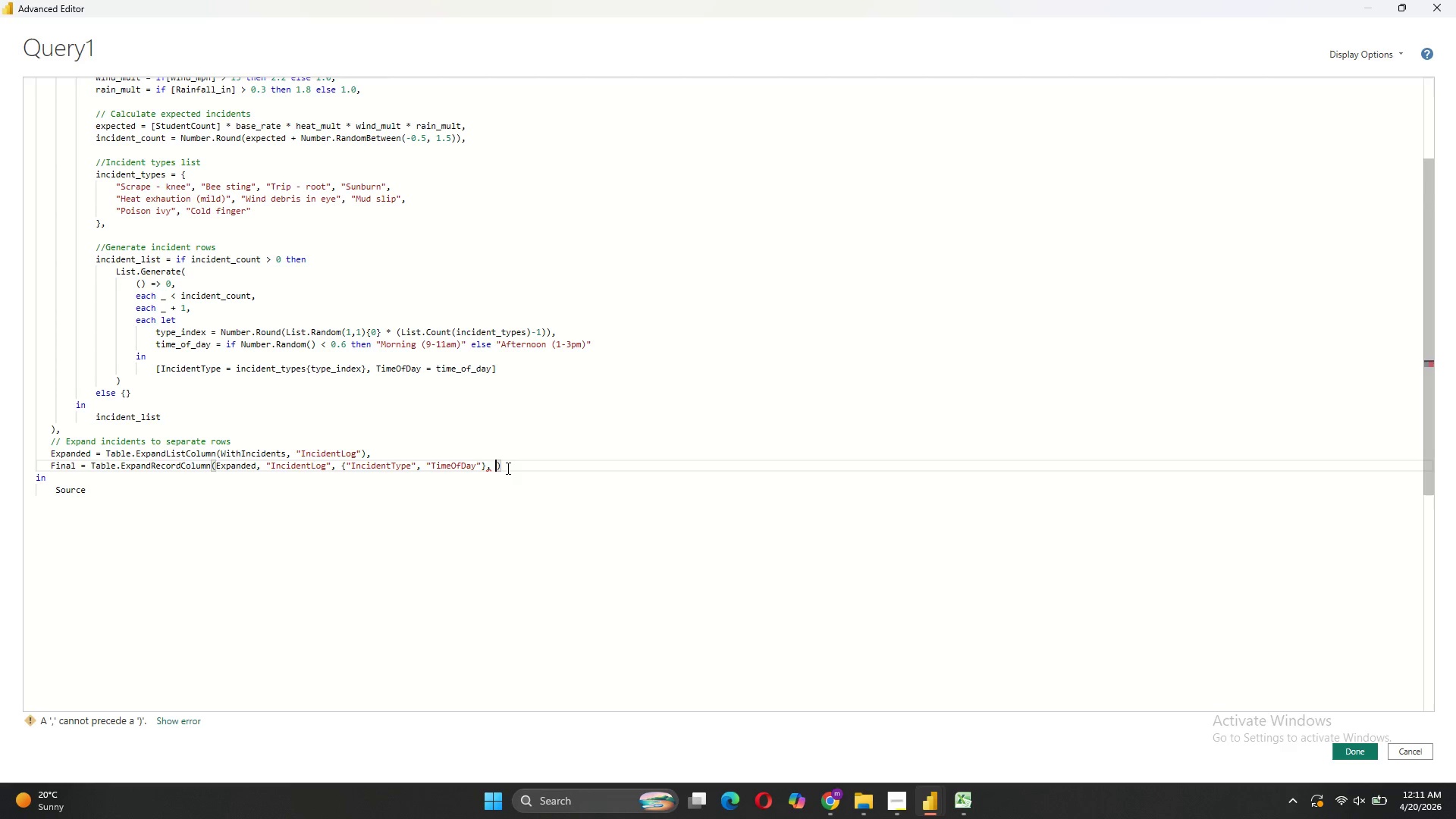 
key(Control+V)
 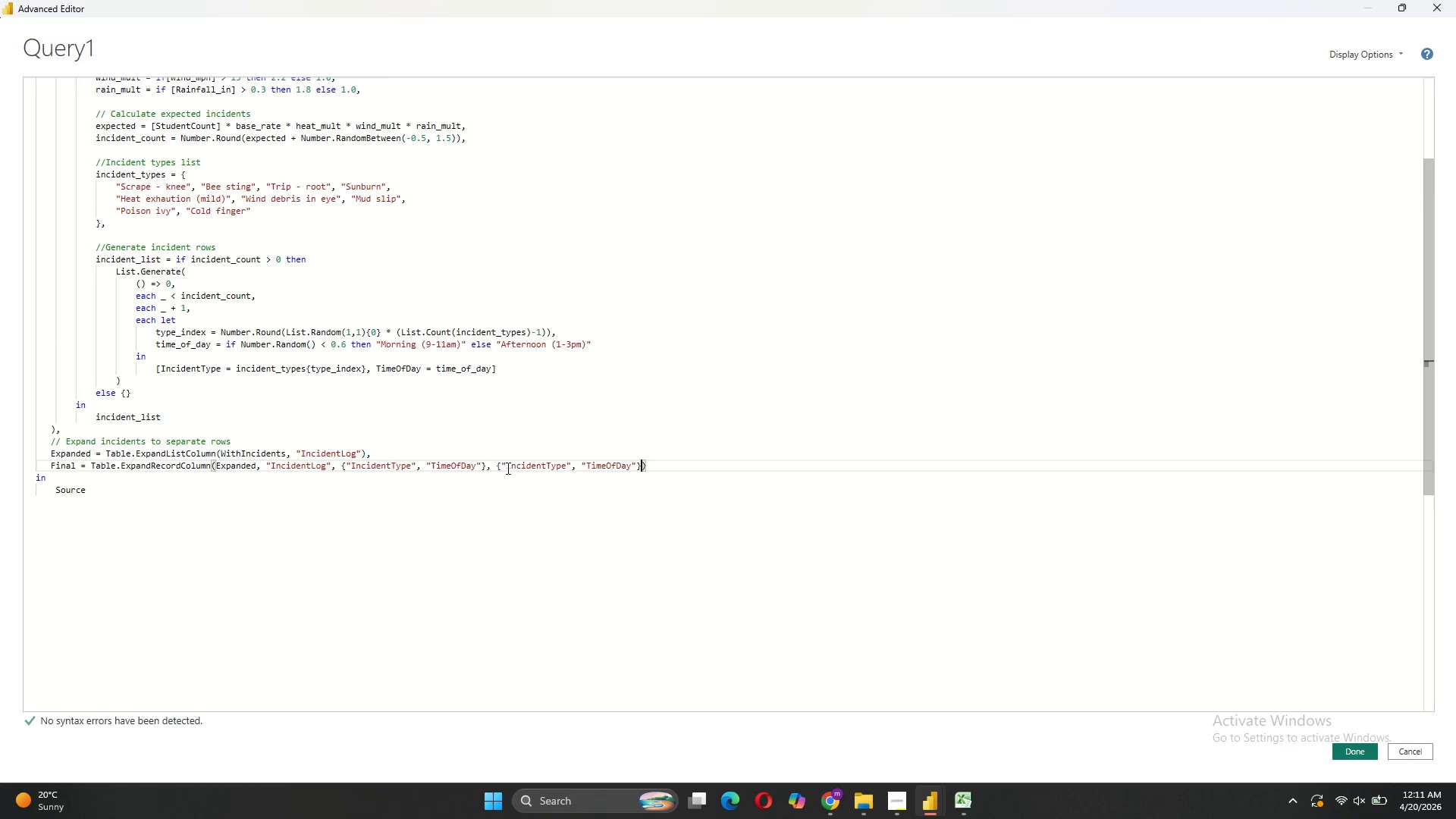 
wait(6.61)
 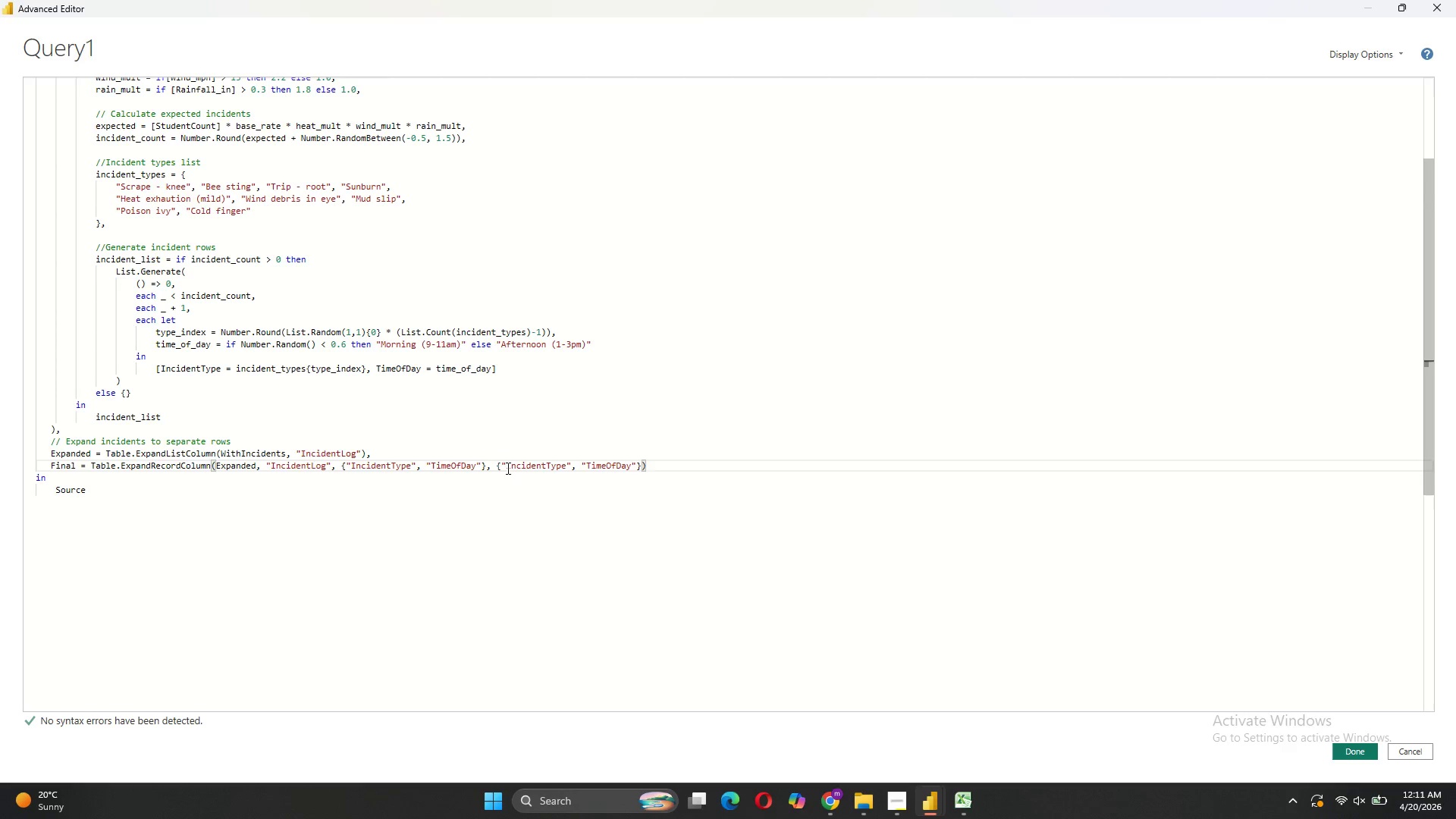 
key(Backspace)
key(Backspace)
key(Backspace)
key(Backspace)
key(Backspace)
key(Backspace)
type(Final)
 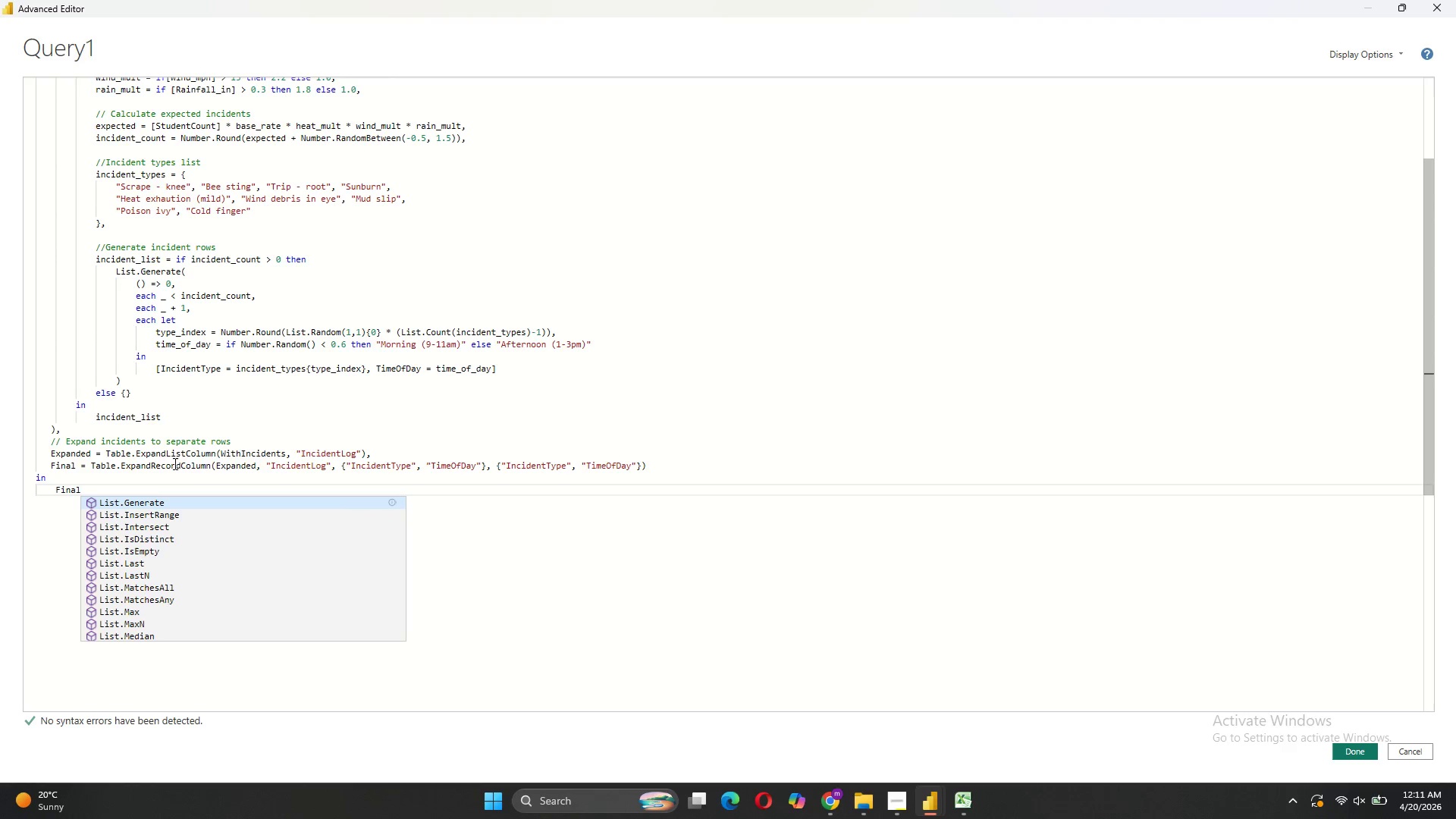 
left_click([577, 511])
 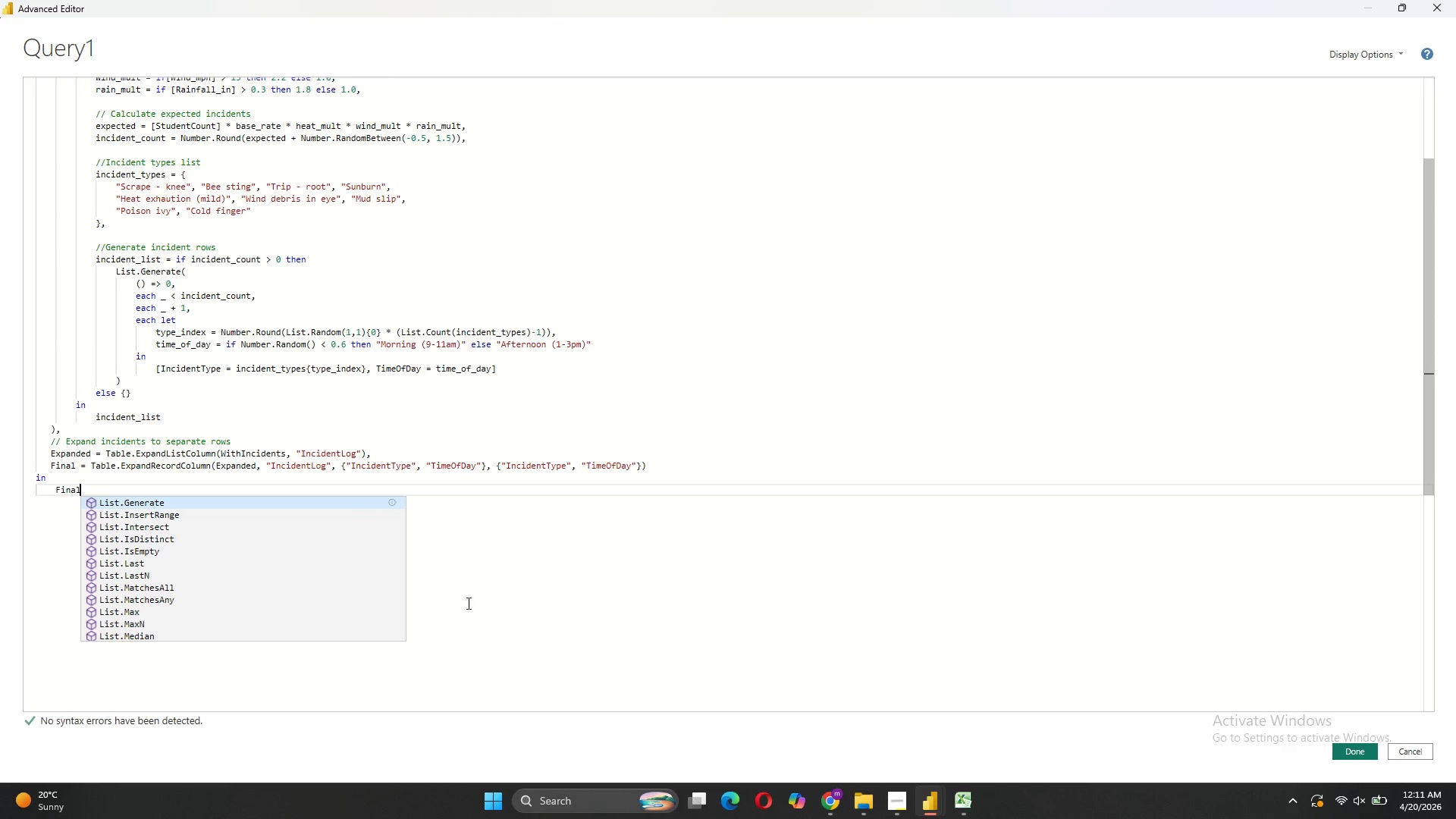 
left_click([479, 610])
 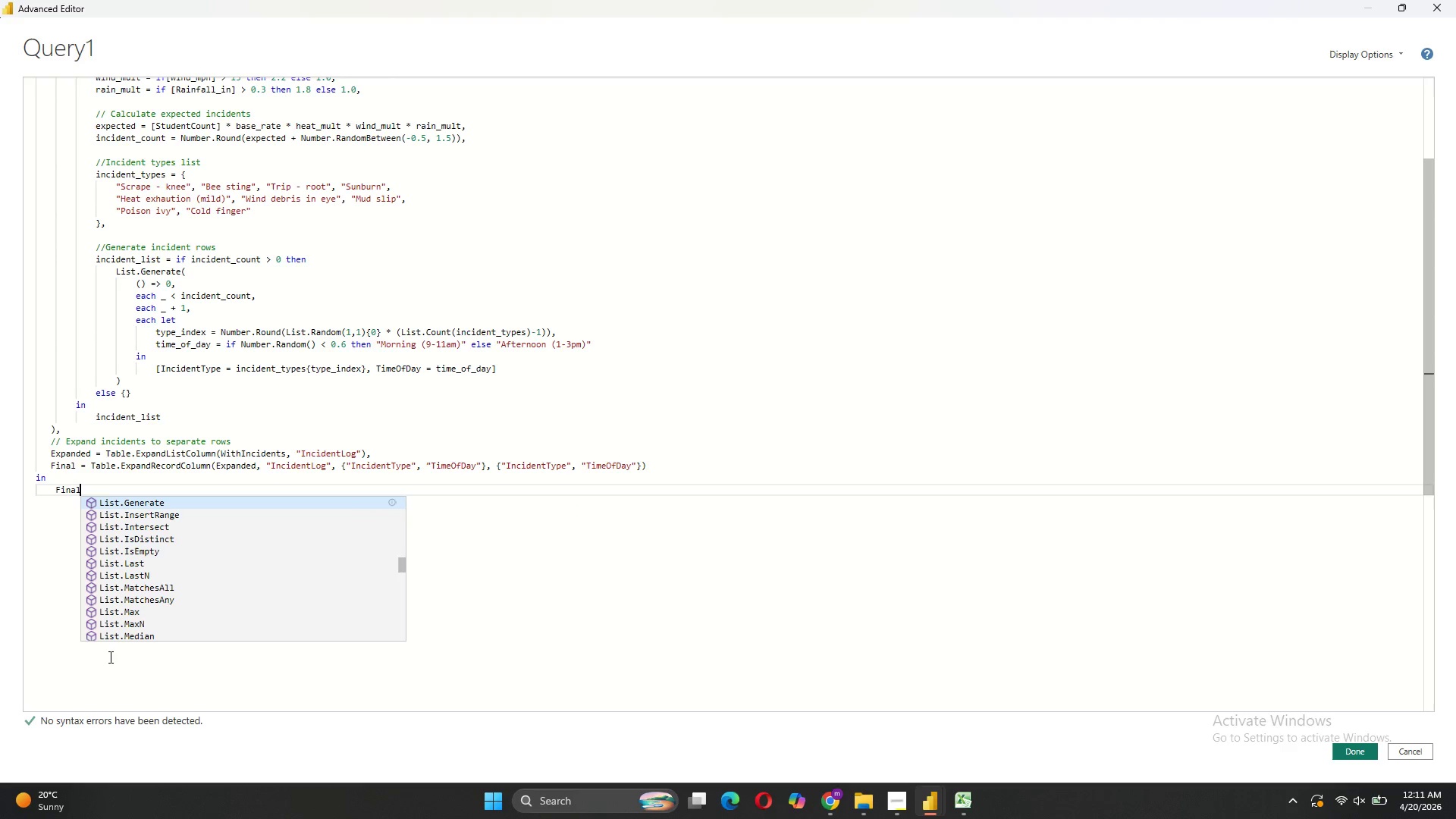 
left_click([66, 669])
 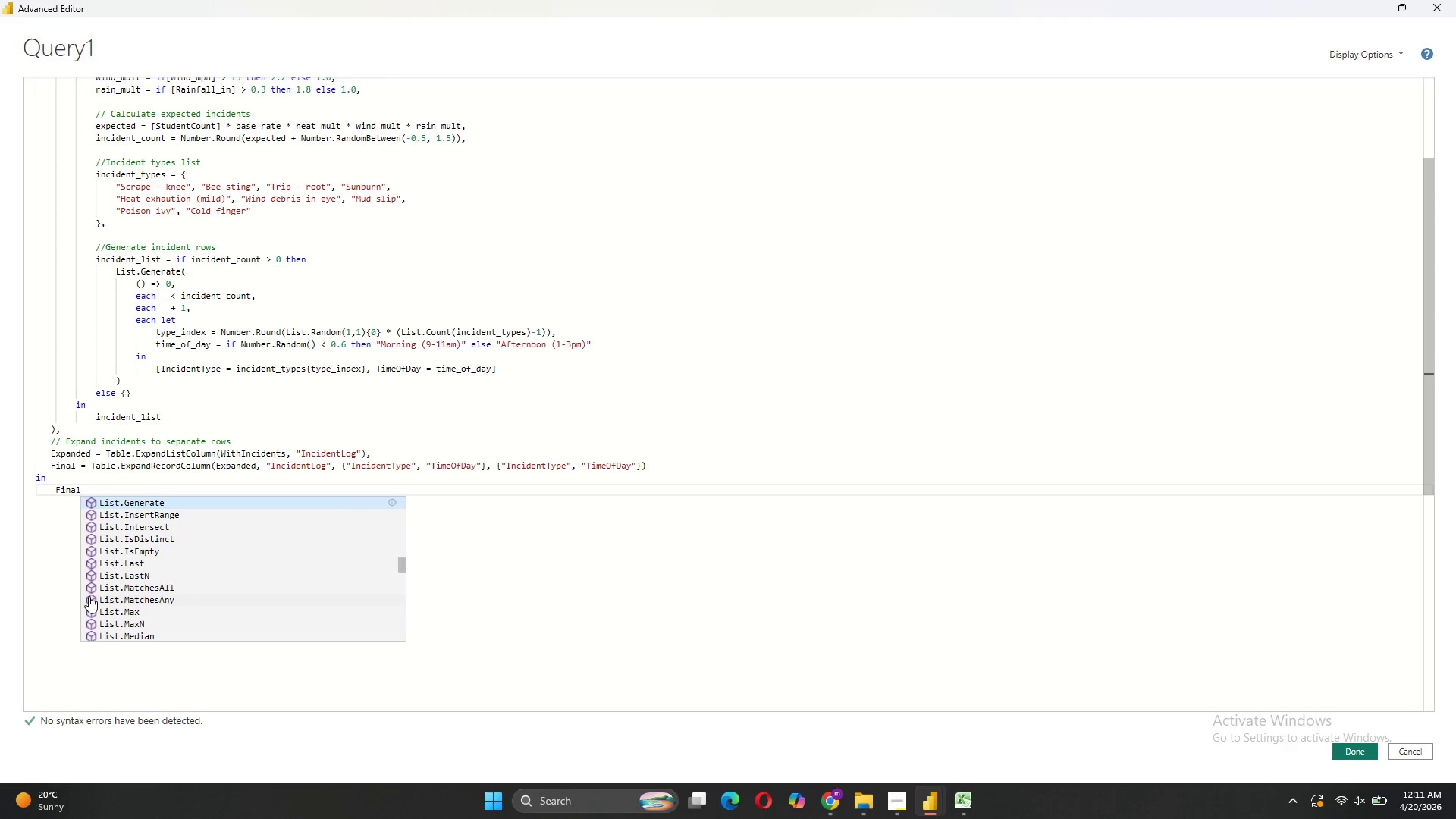 
key(Enter)
 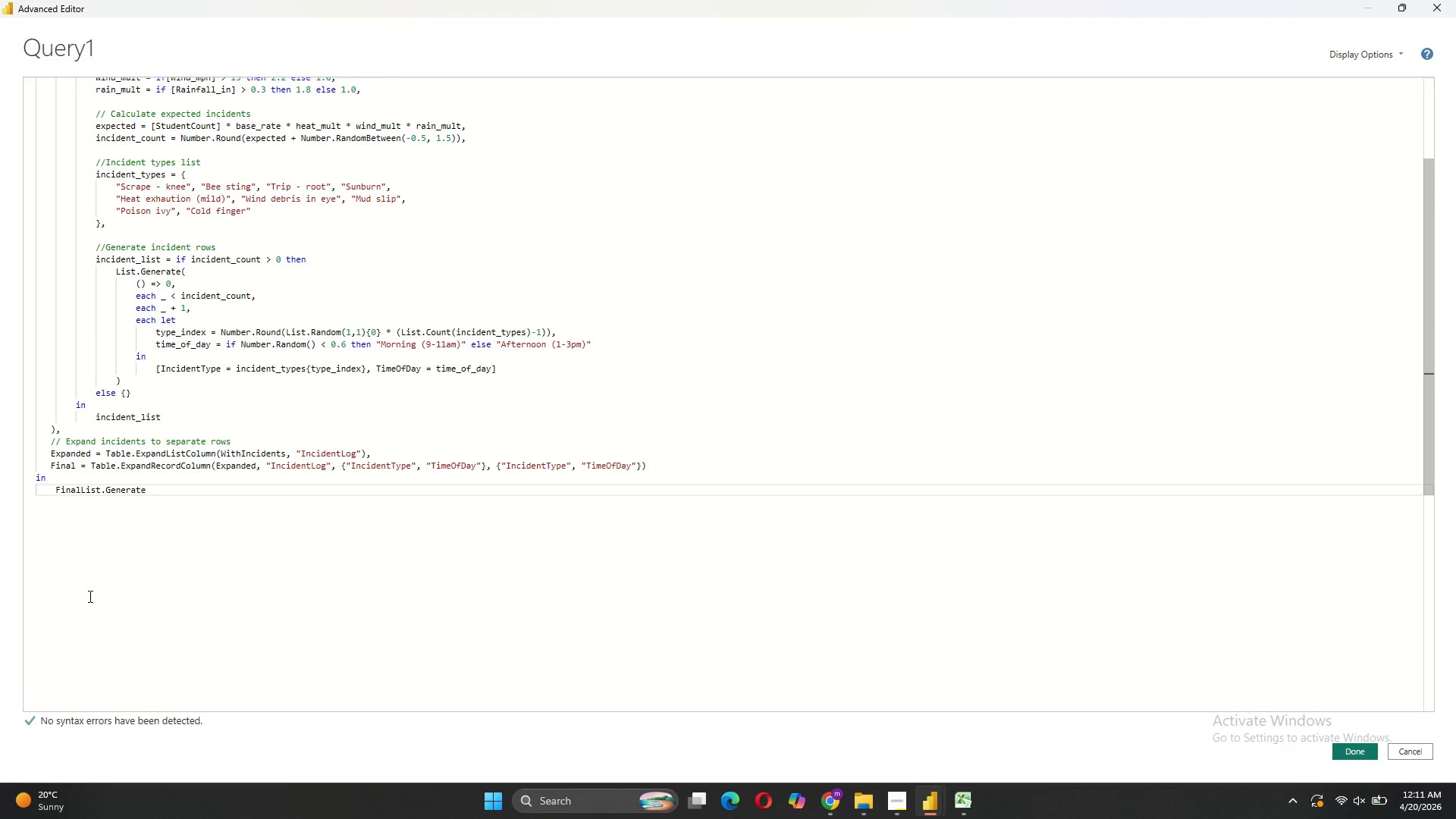 
hold_key(key=Backspace, duration=0.69)
 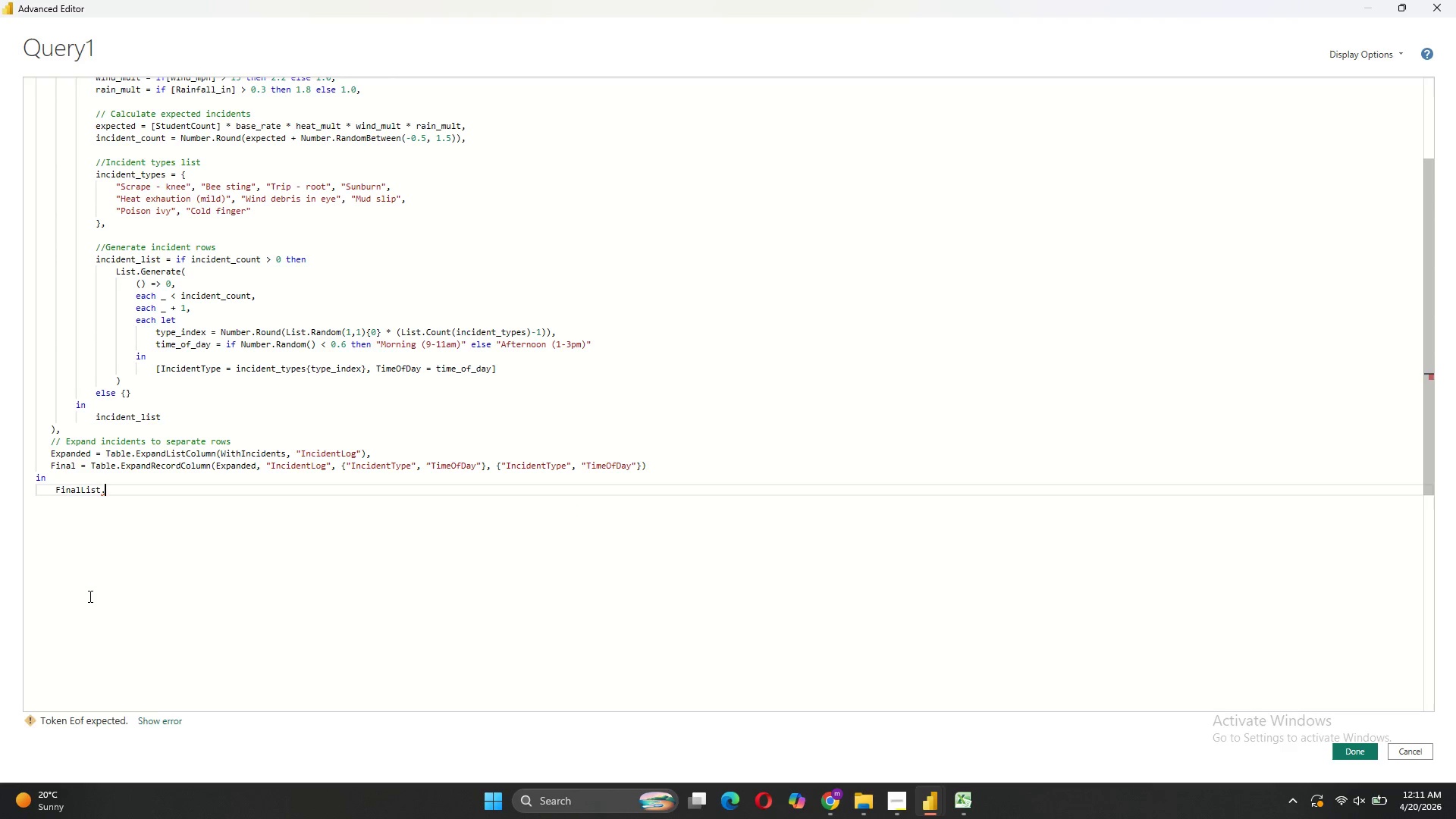 
key(Backspace)
 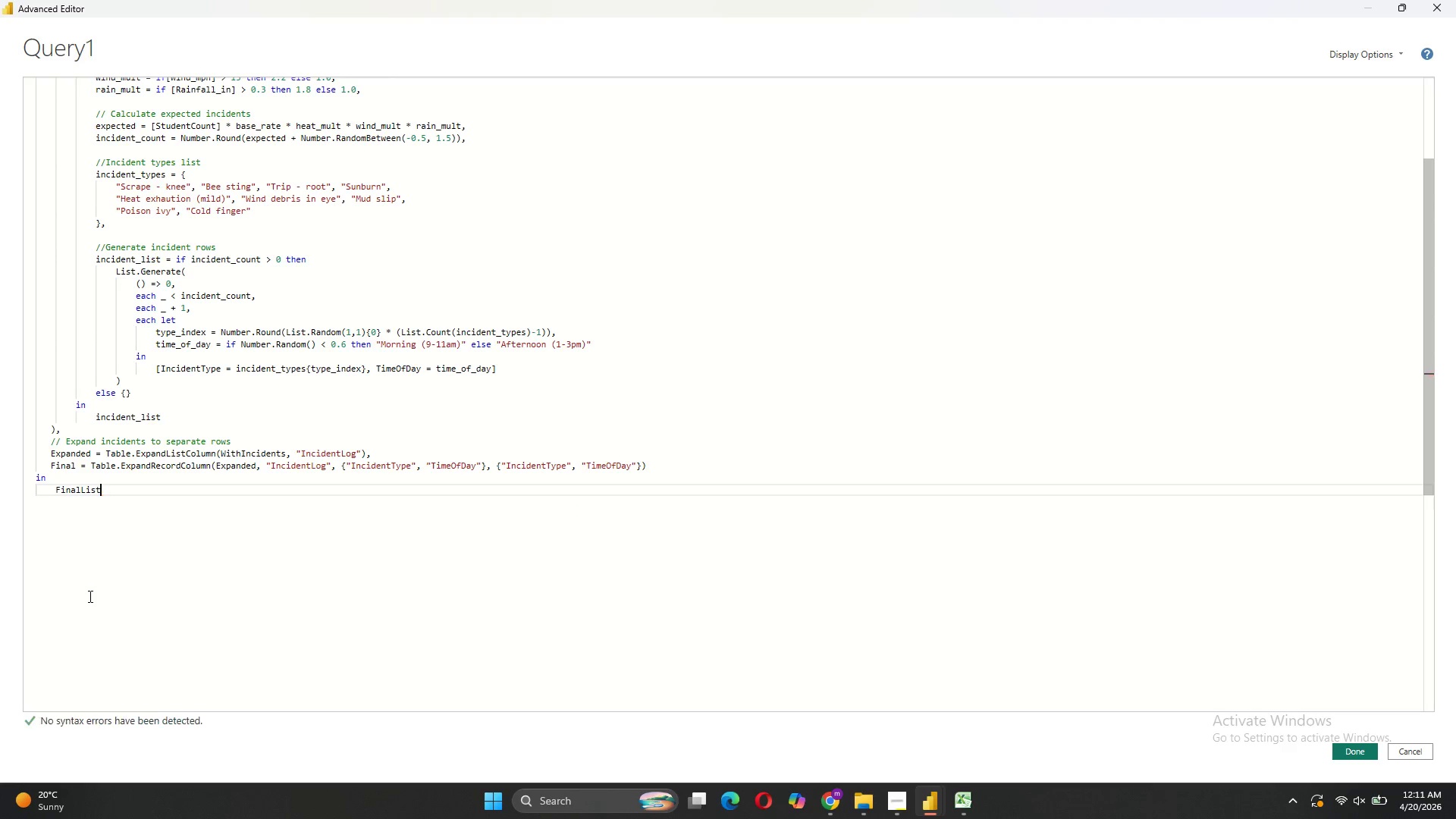 
key(Backspace)
 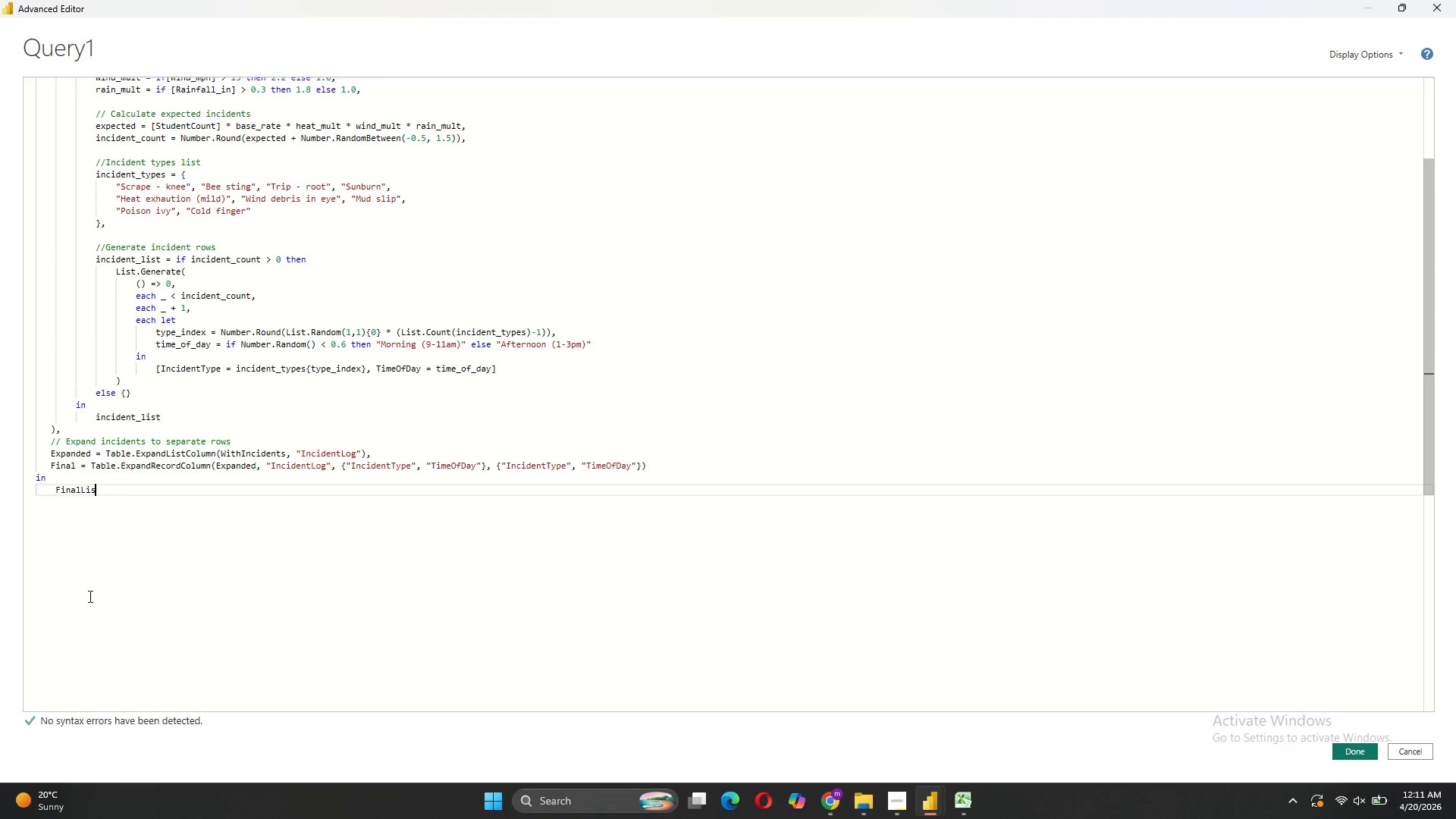 
key(Backspace)
 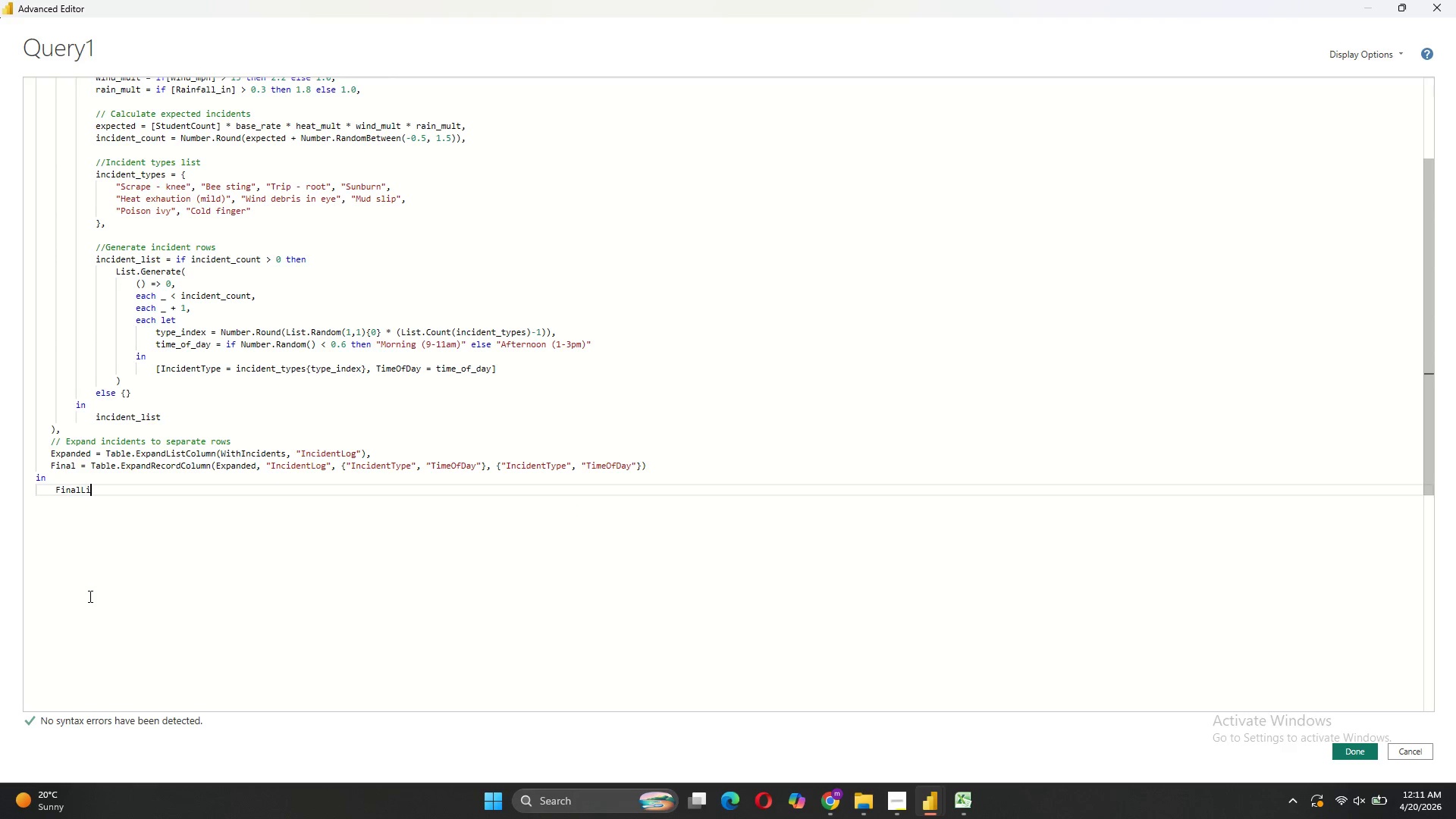 
key(Backspace)
 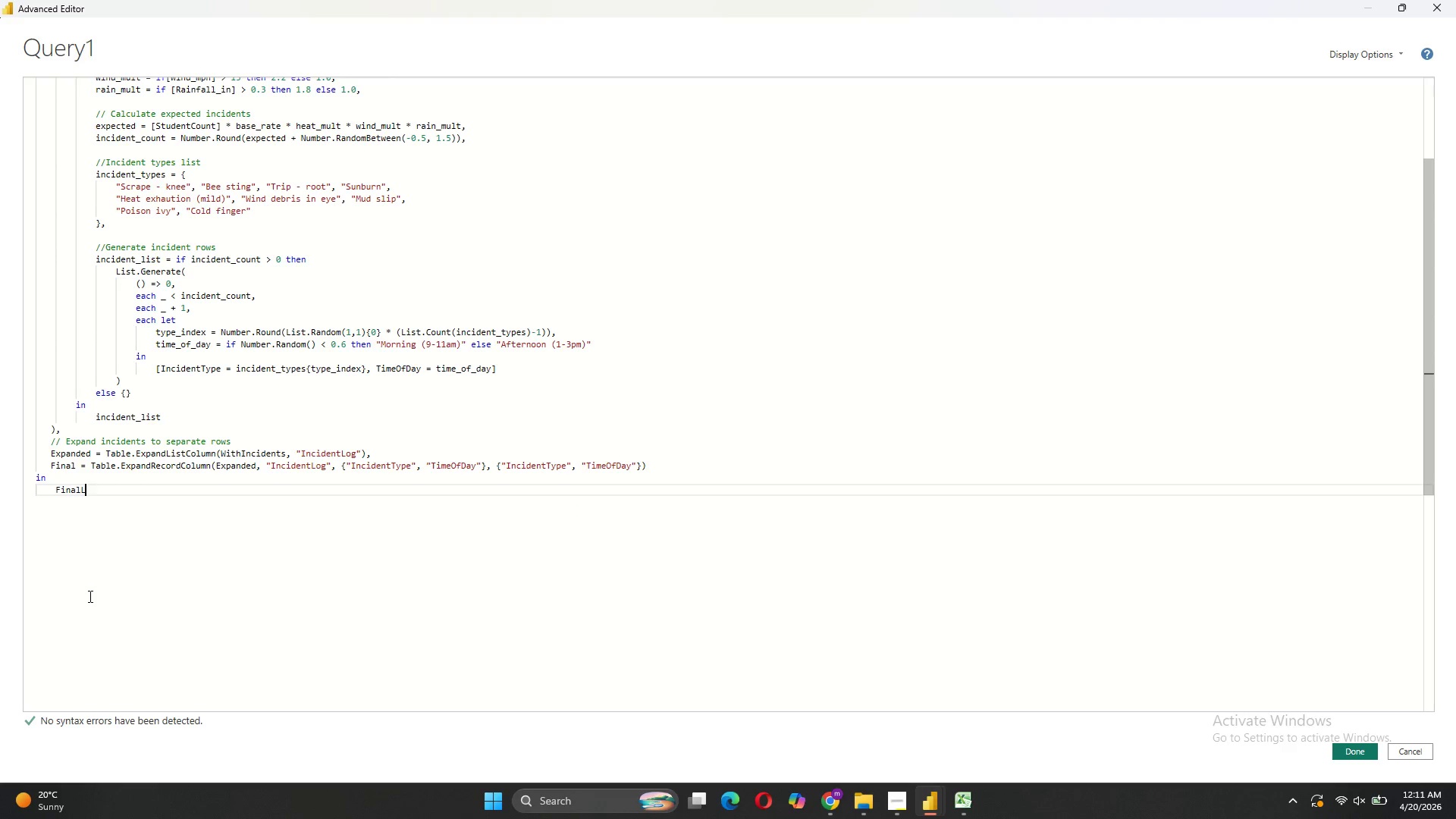 
key(Backspace)
 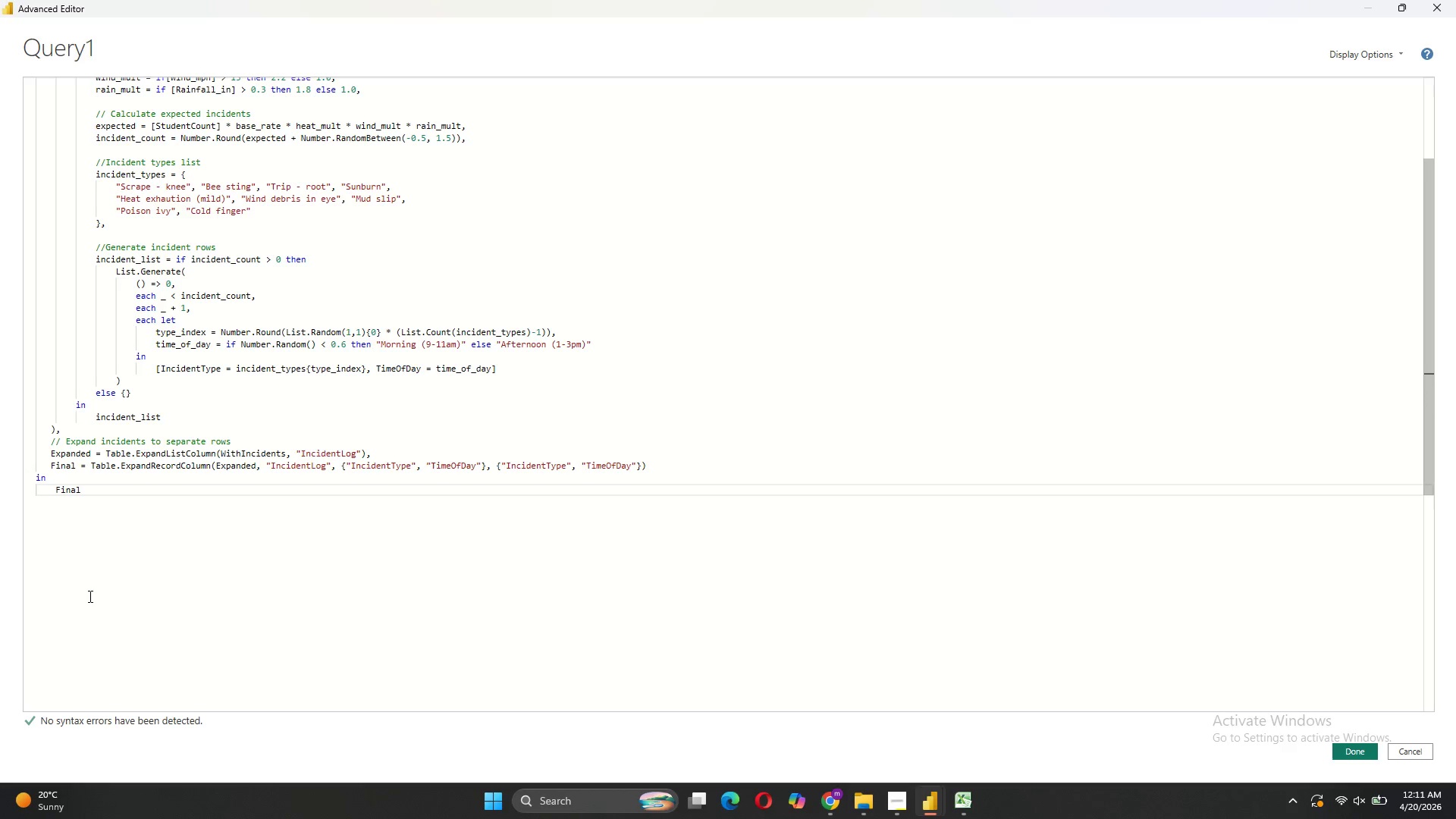 
scroll: coordinate [295, 441], scroll_direction: up, amount: 15.0
 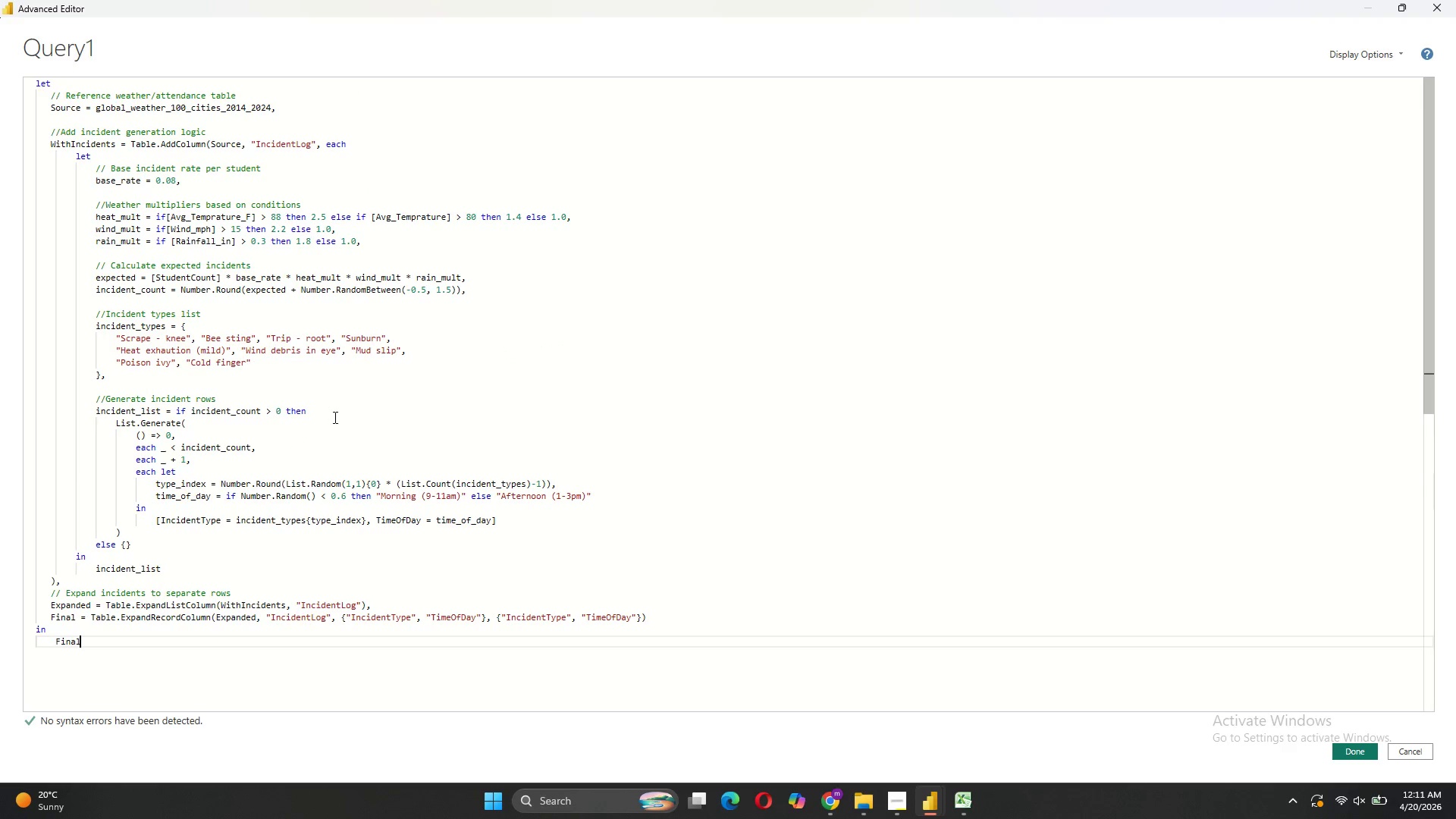 
wait(11.61)
 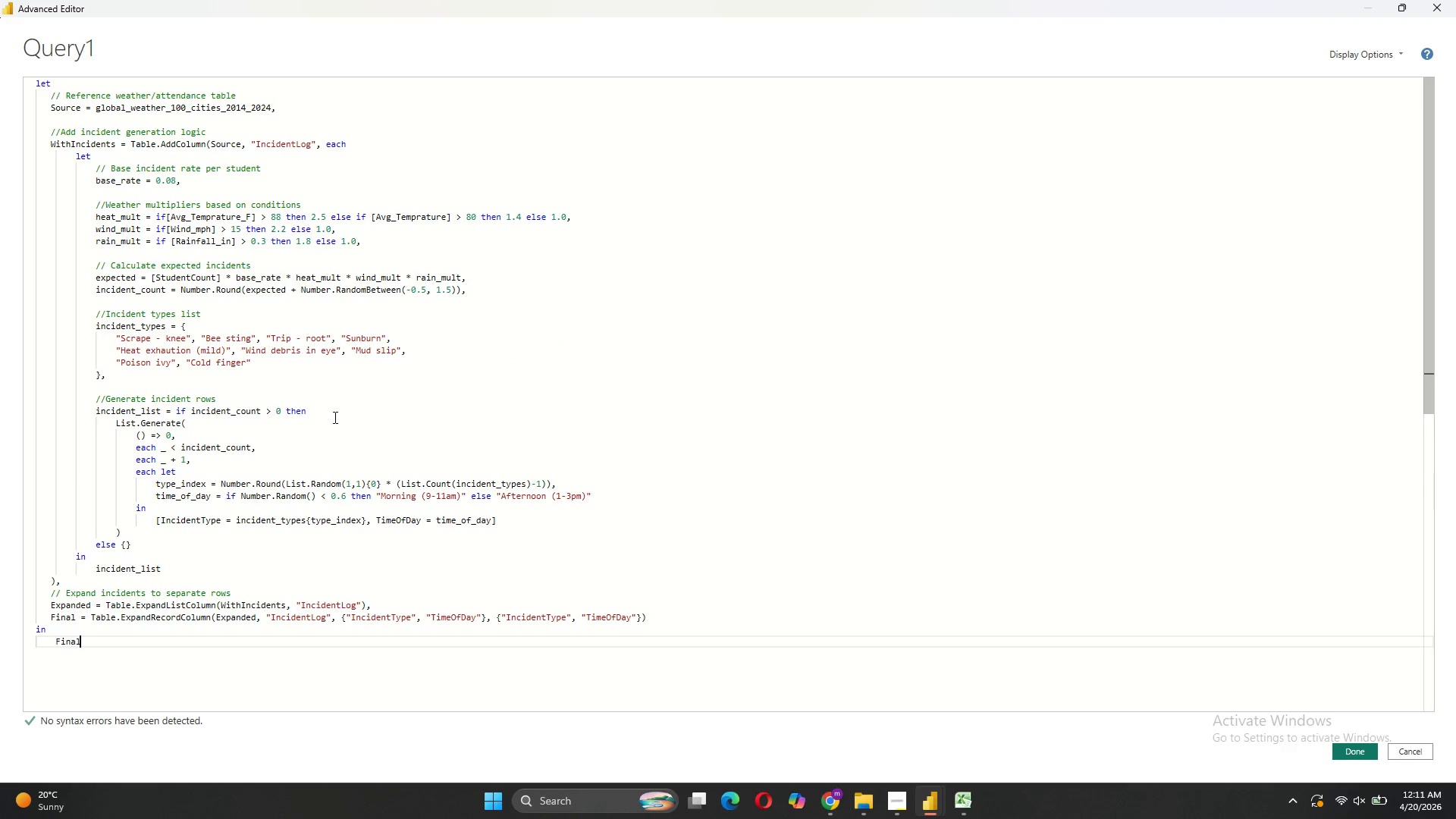 
left_click([1343, 748])
 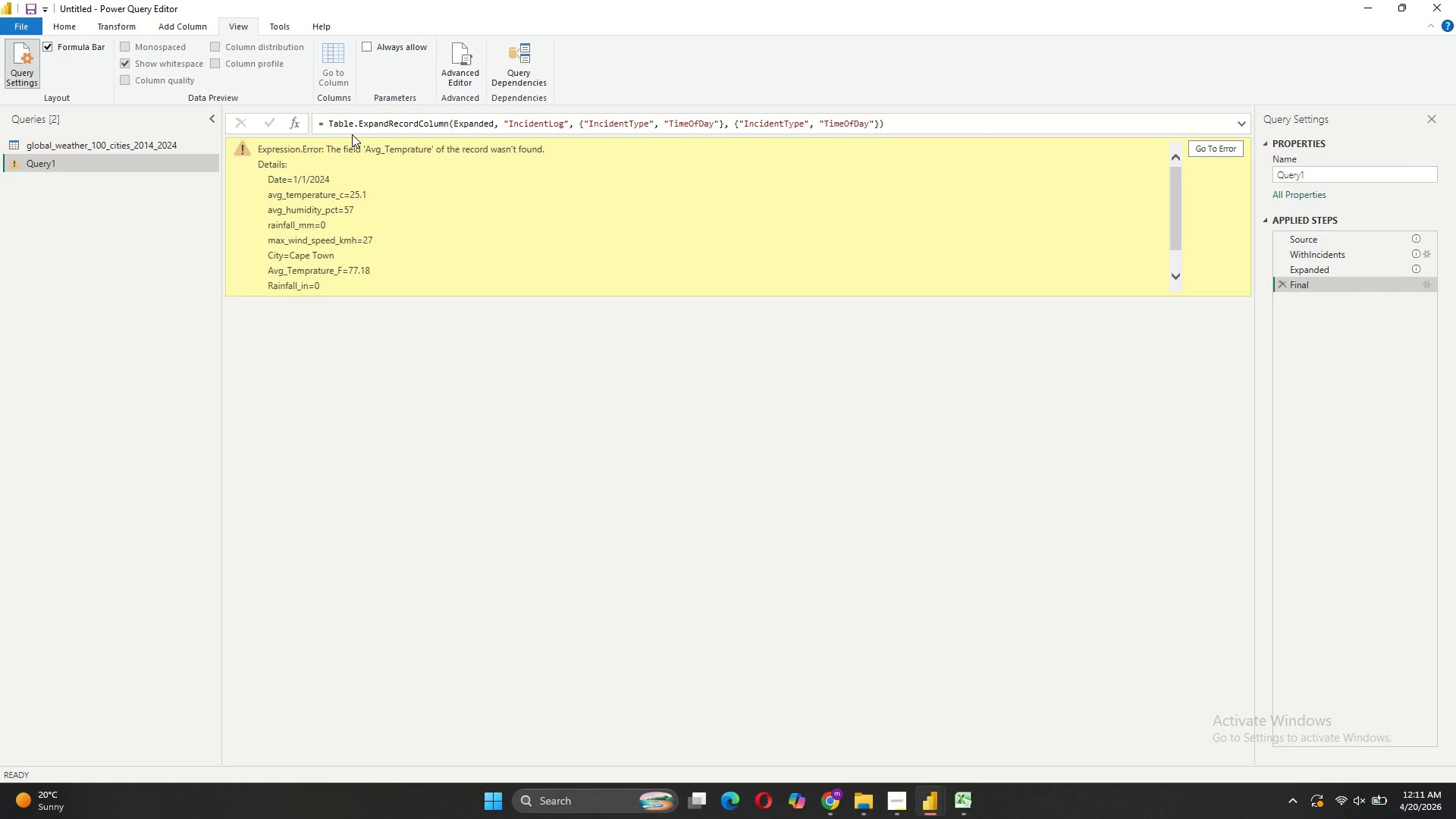 
wait(14.02)
 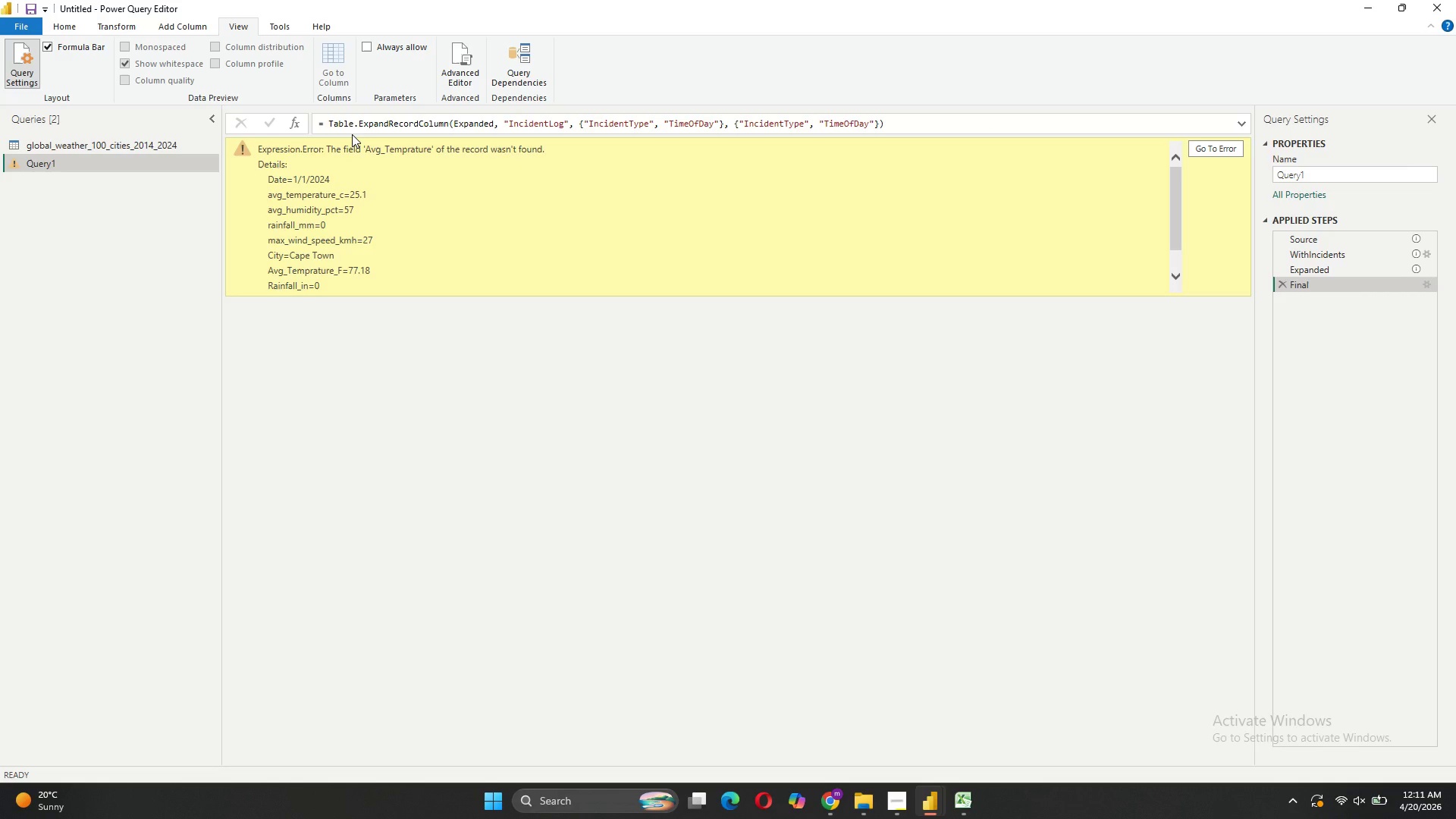 
scroll: coordinate [695, 115], scroll_direction: up, amount: 2.0
 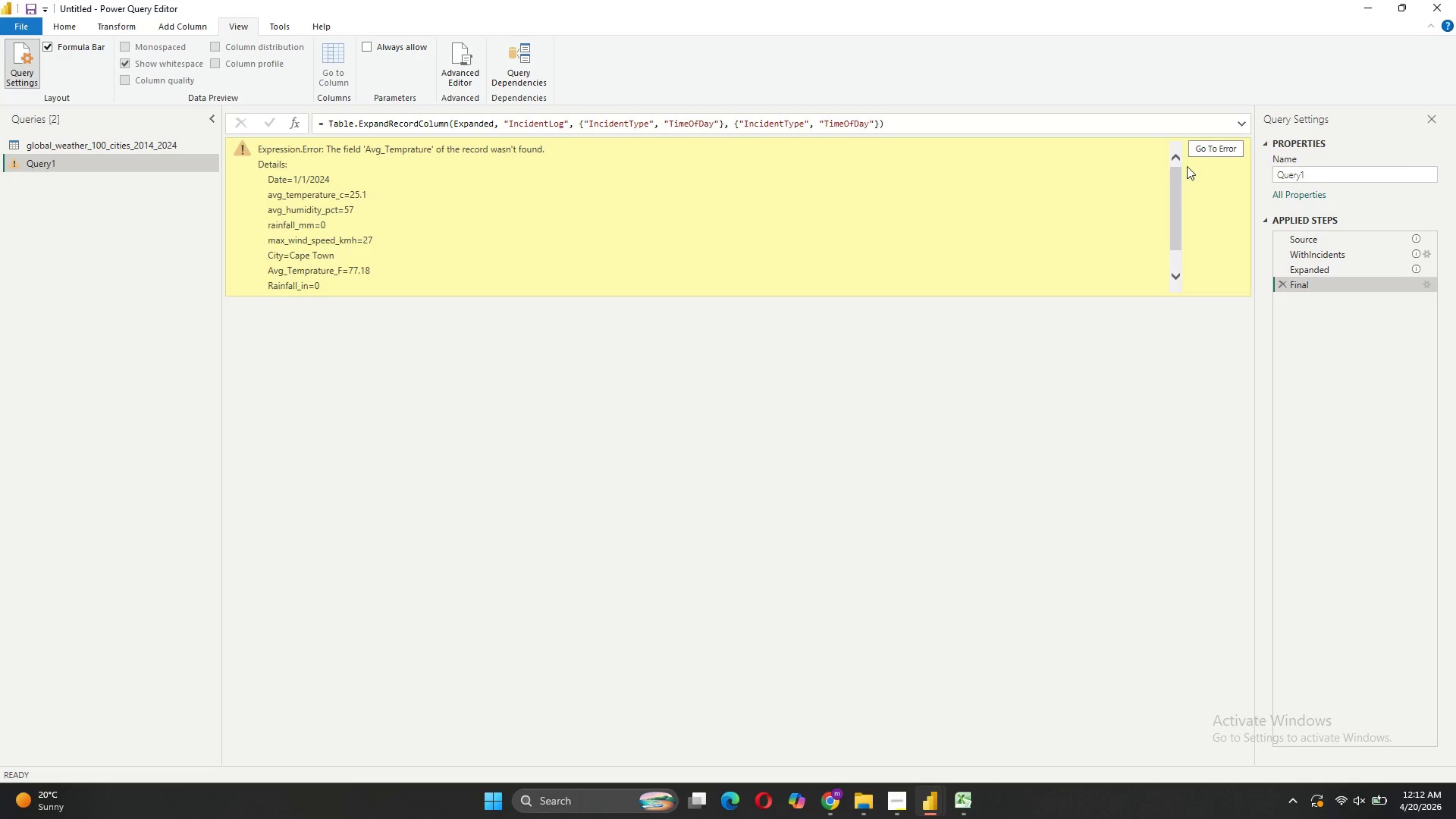 
double_click([1207, 149])
 